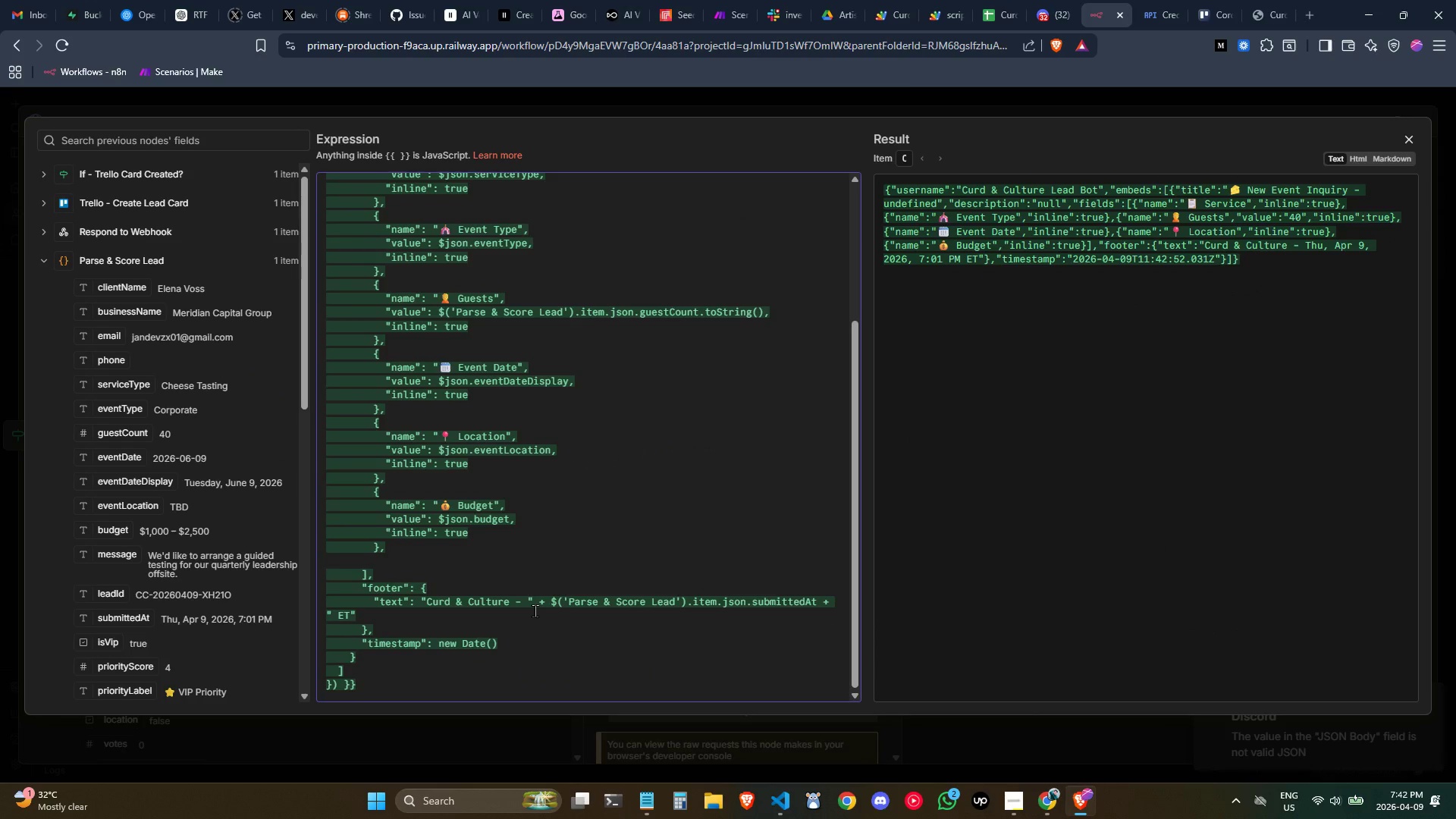 
key(Enter)
 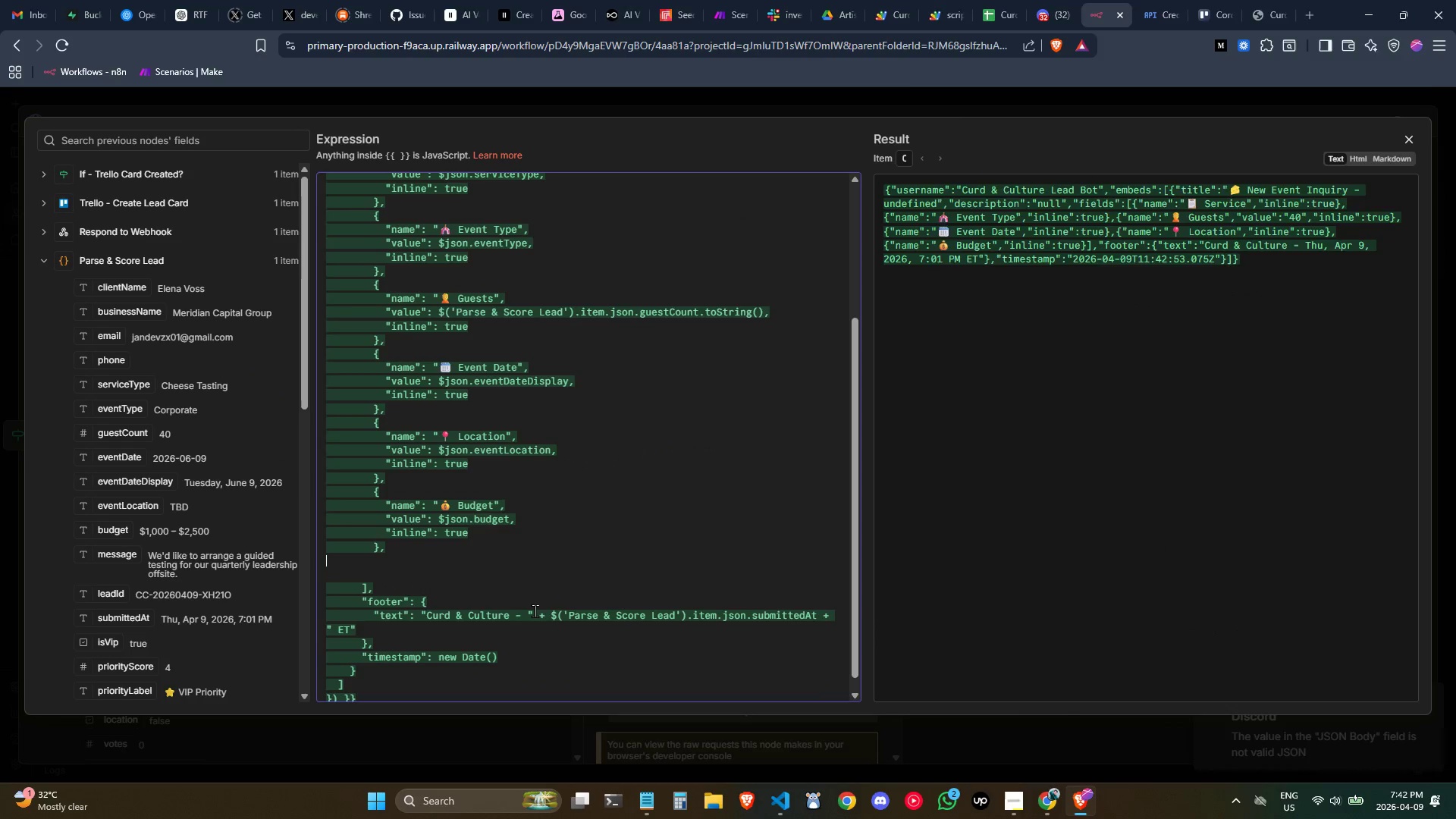 
key(Alt+AltLeft)
 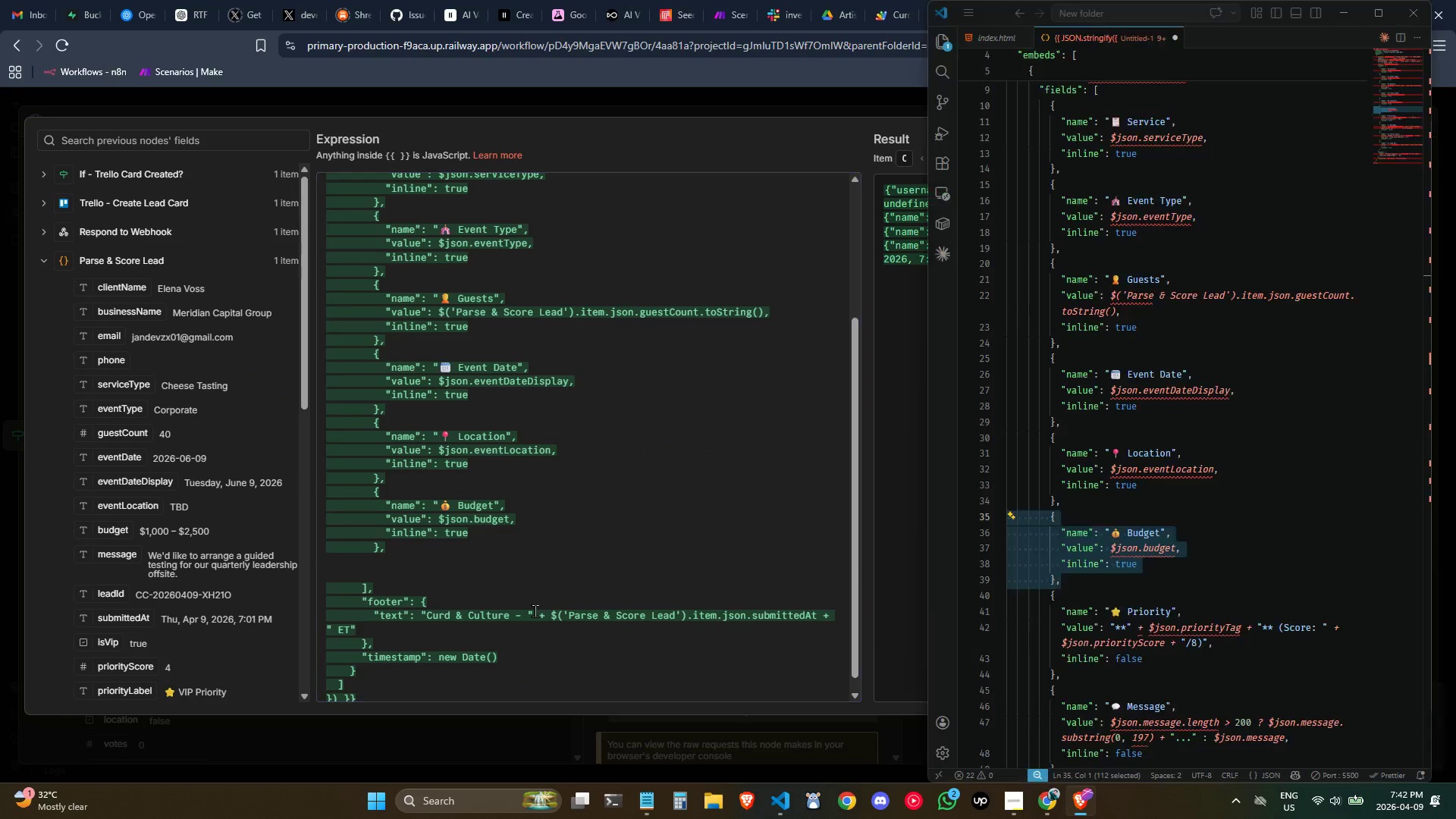 
key(Alt+Tab)
 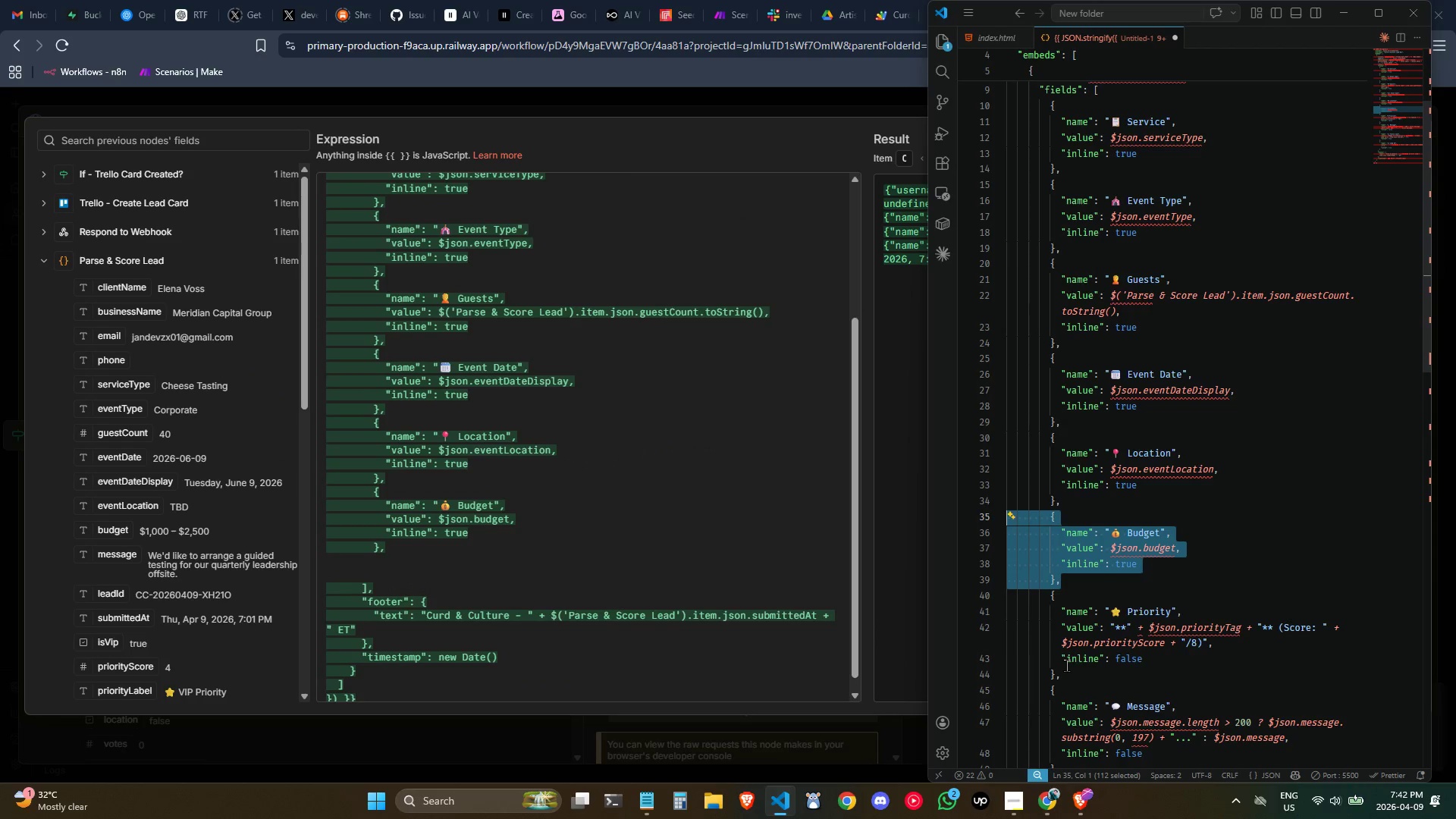 
left_click_drag(start_coordinate=[1072, 669], to_coordinate=[973, 602])
 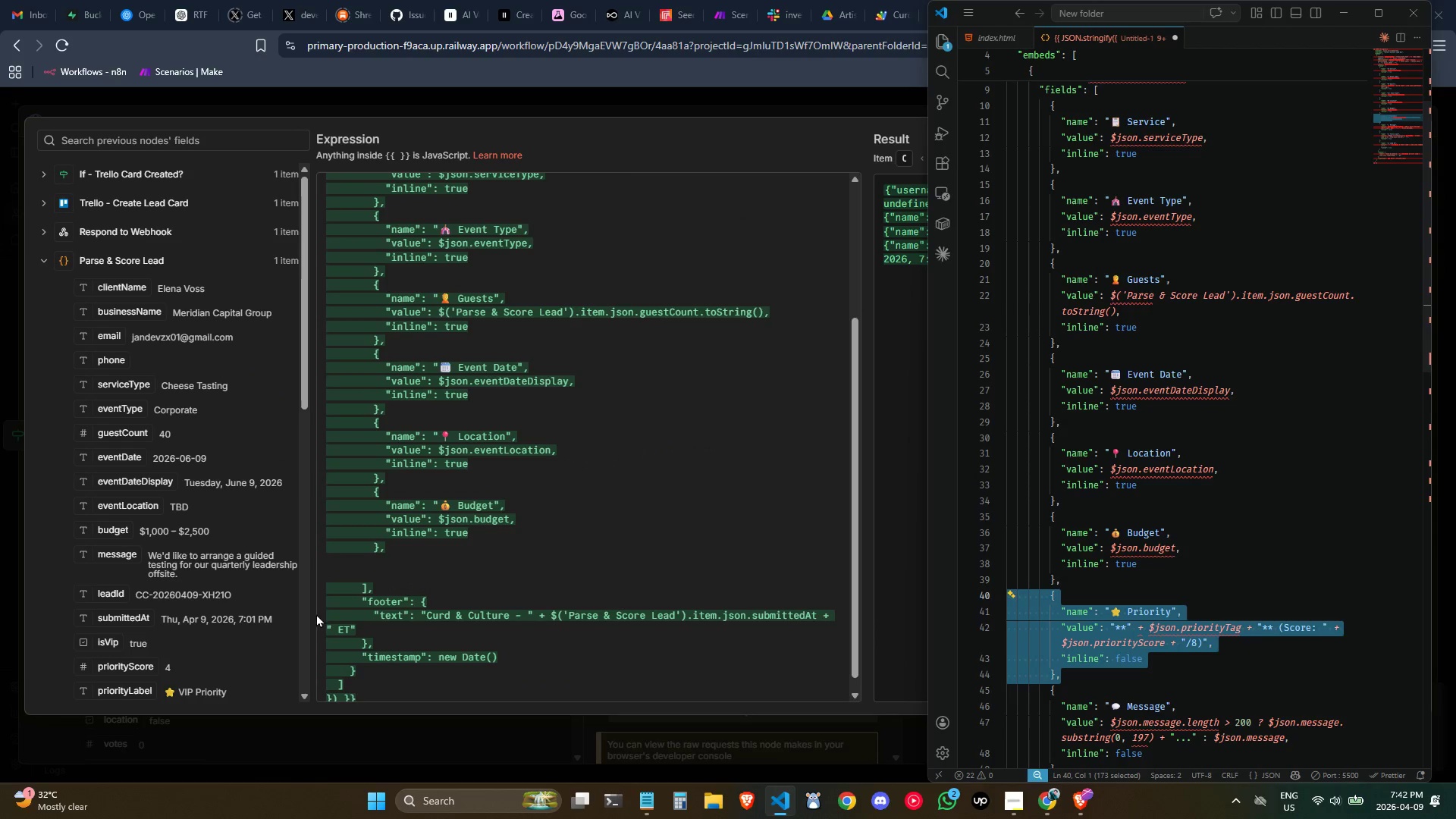 
key(Control+C)
 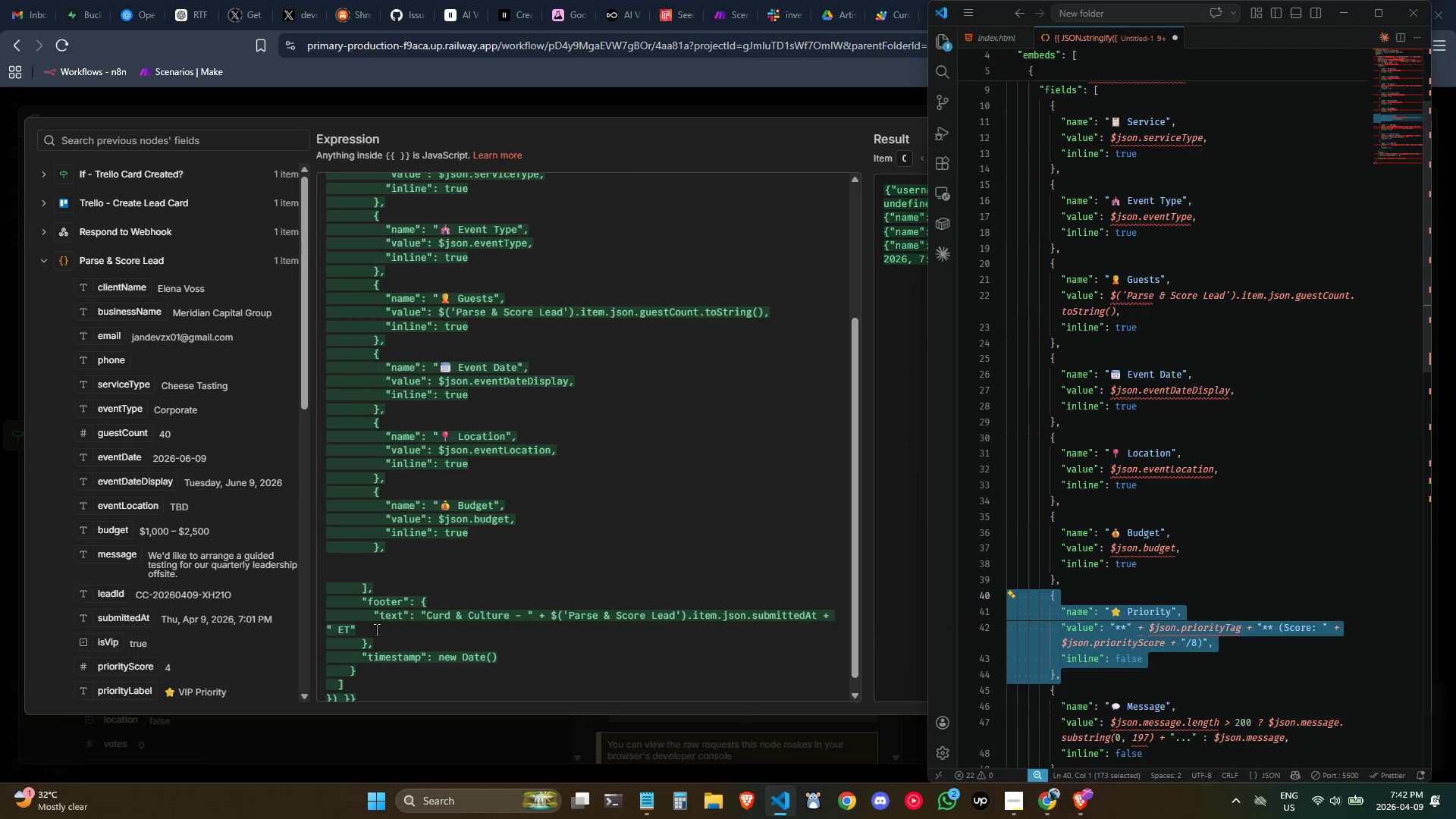 
key(Control+C)
 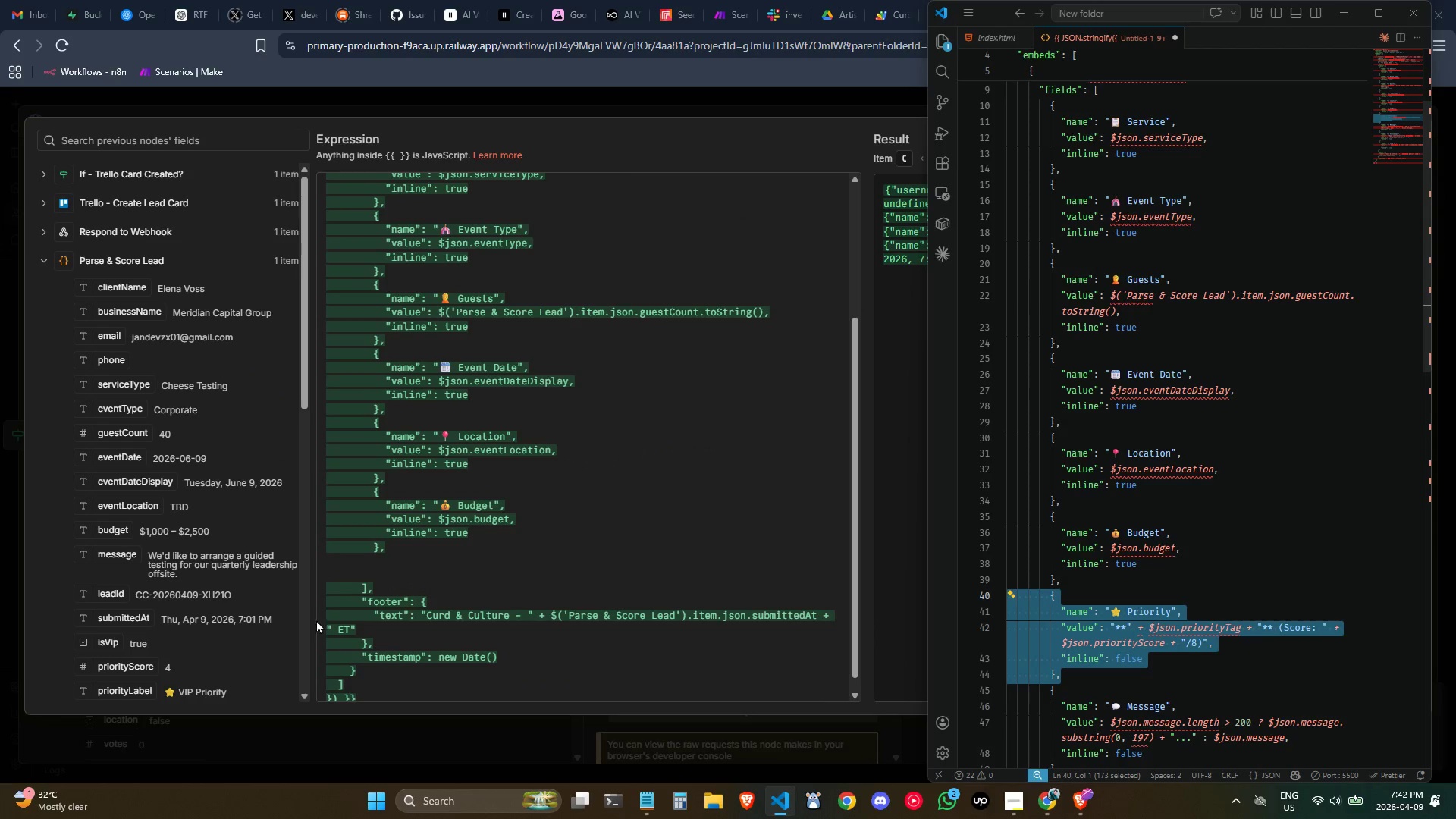 
key(Control+C)
 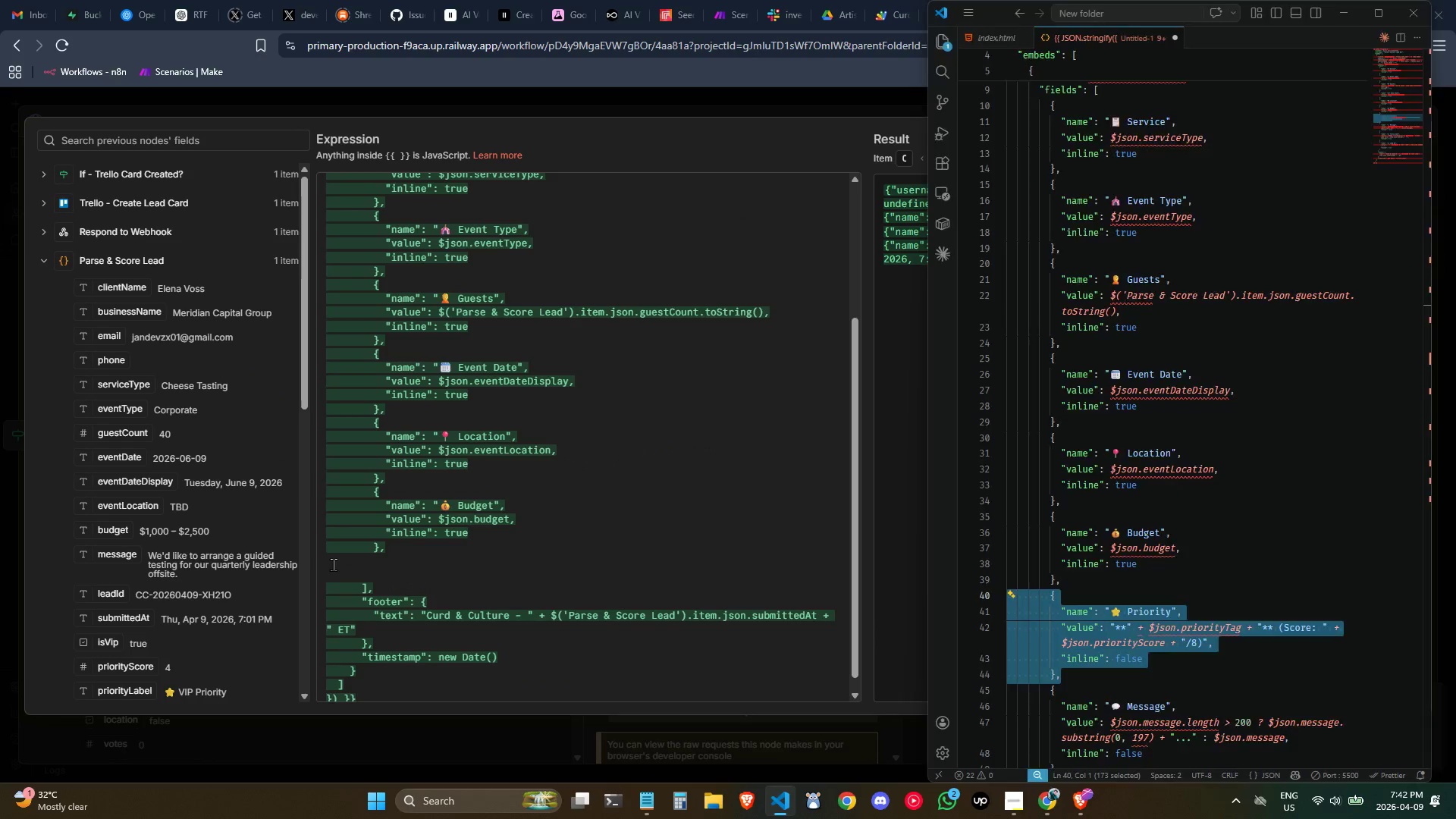 
key(Control+ControlLeft)
 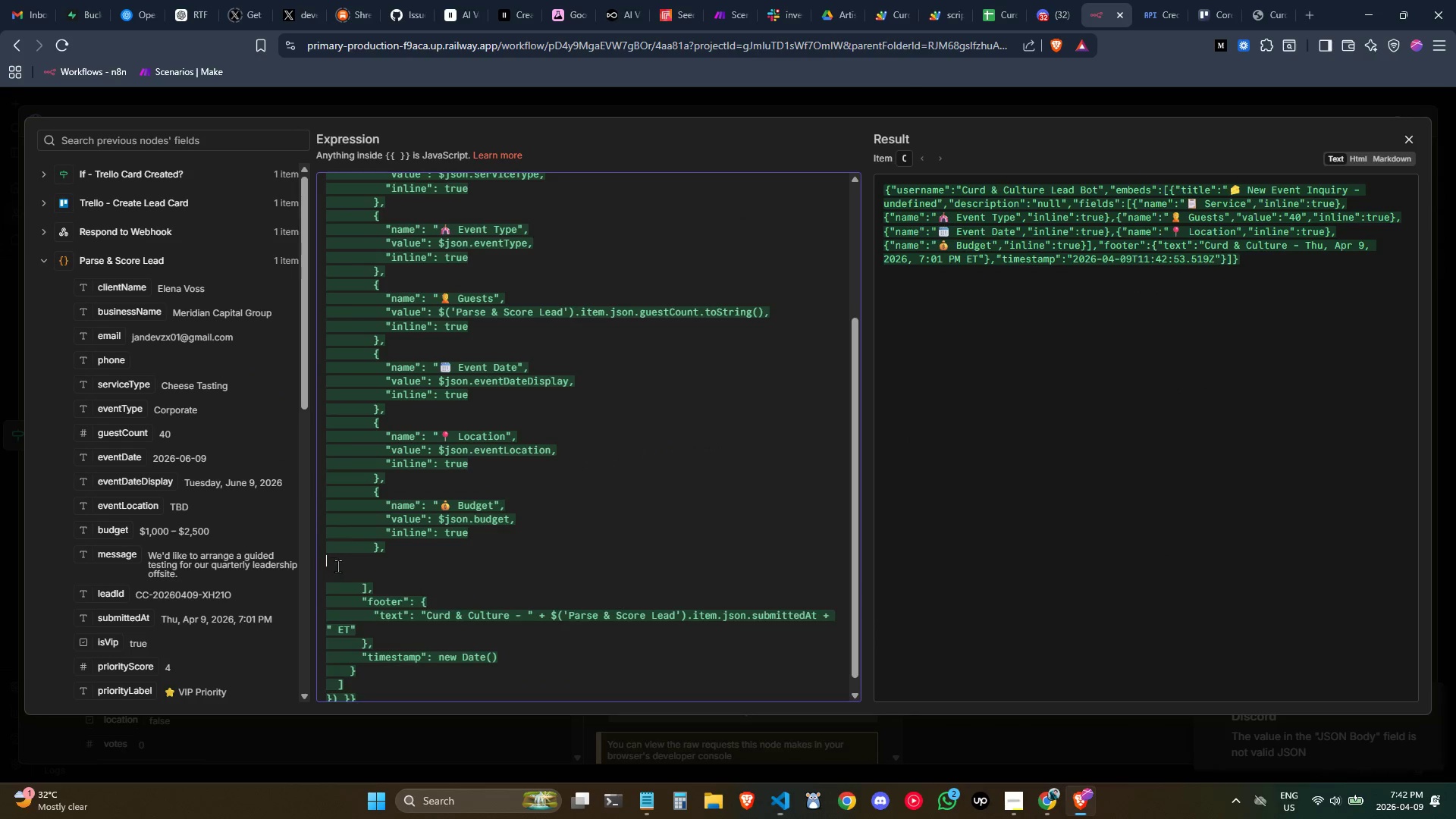 
key(Control+V)
 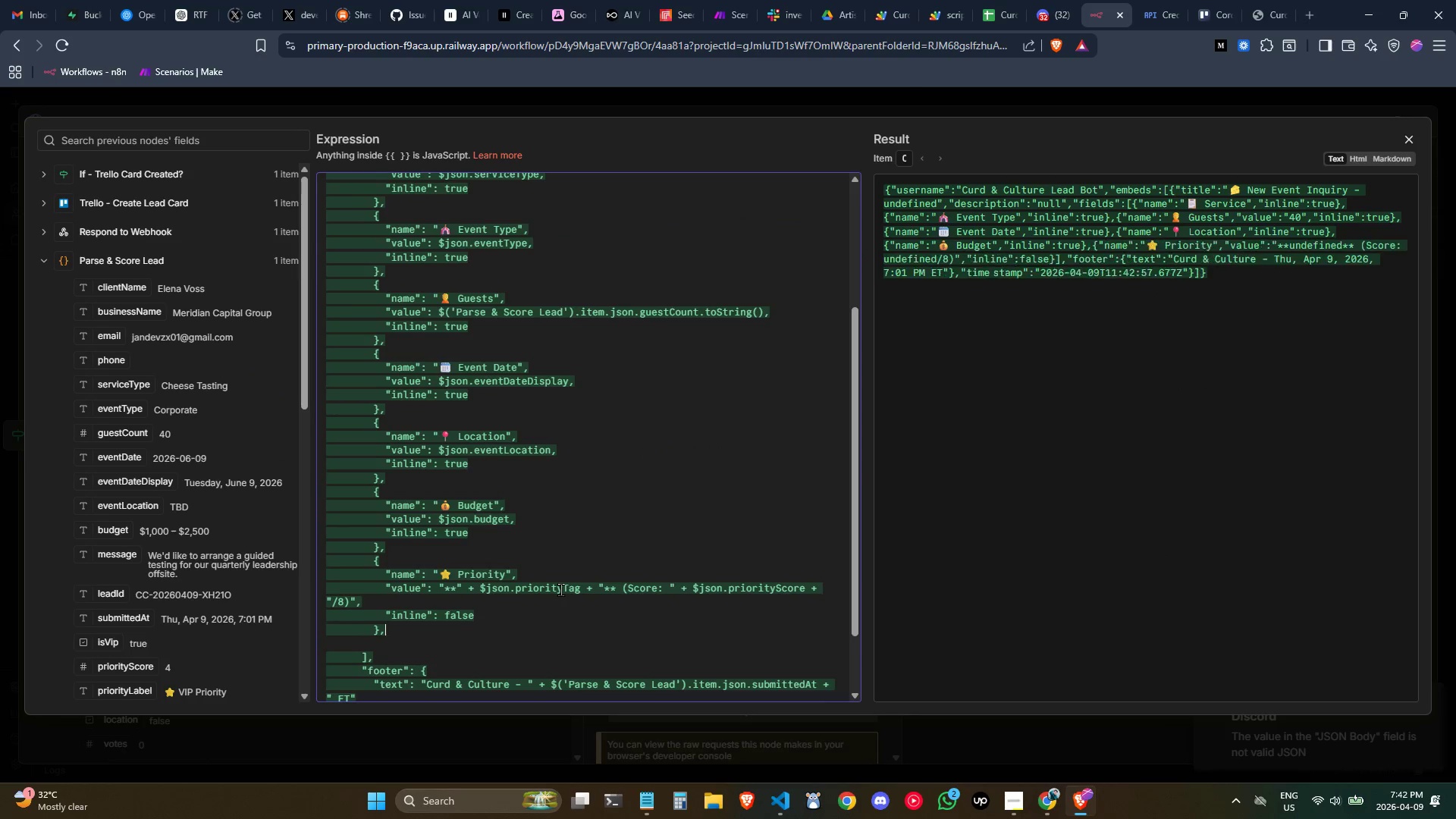 
scroll: coordinate [560, 588], scroll_direction: down, amount: 1.0
 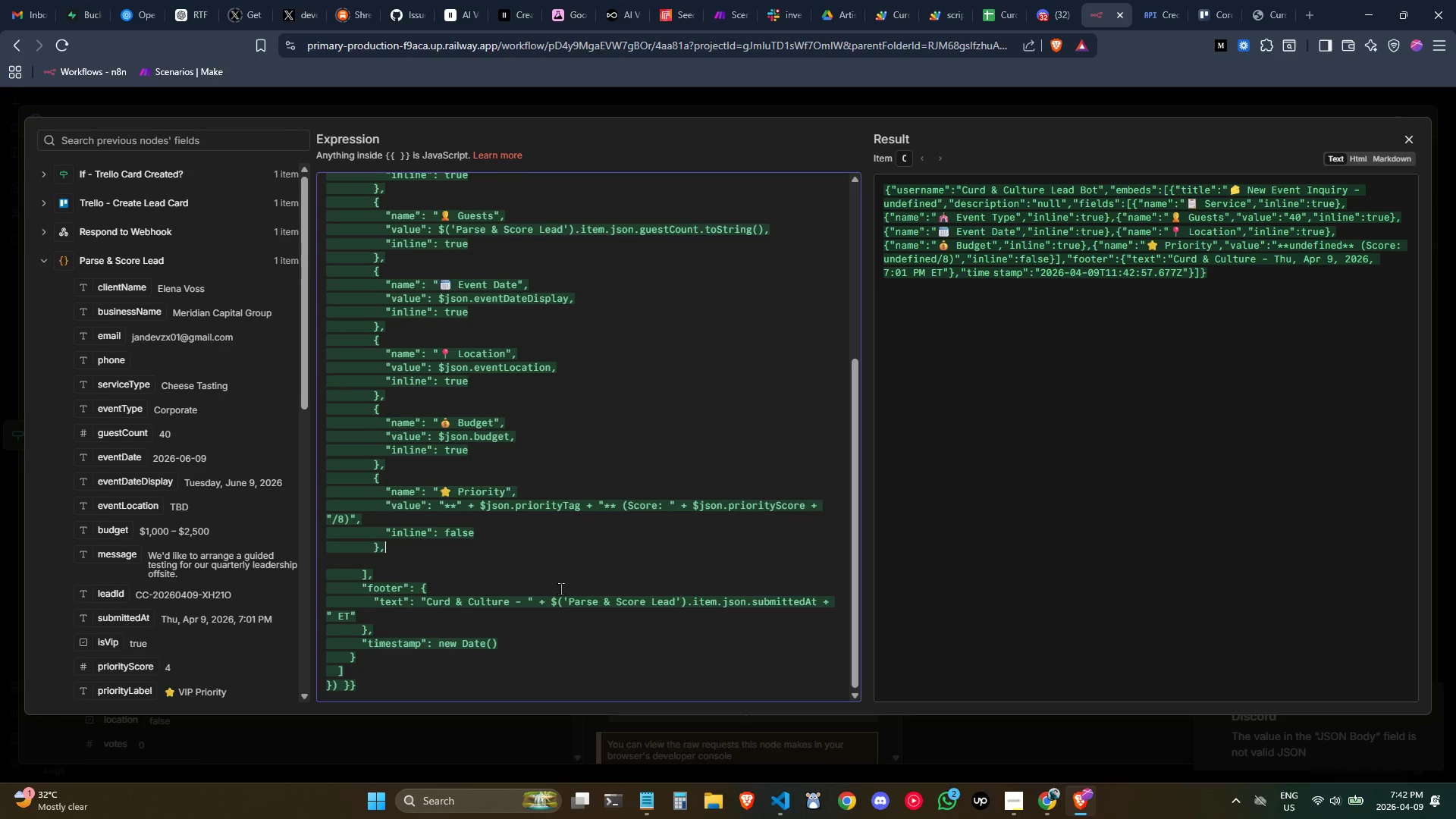 
key(Enter)
 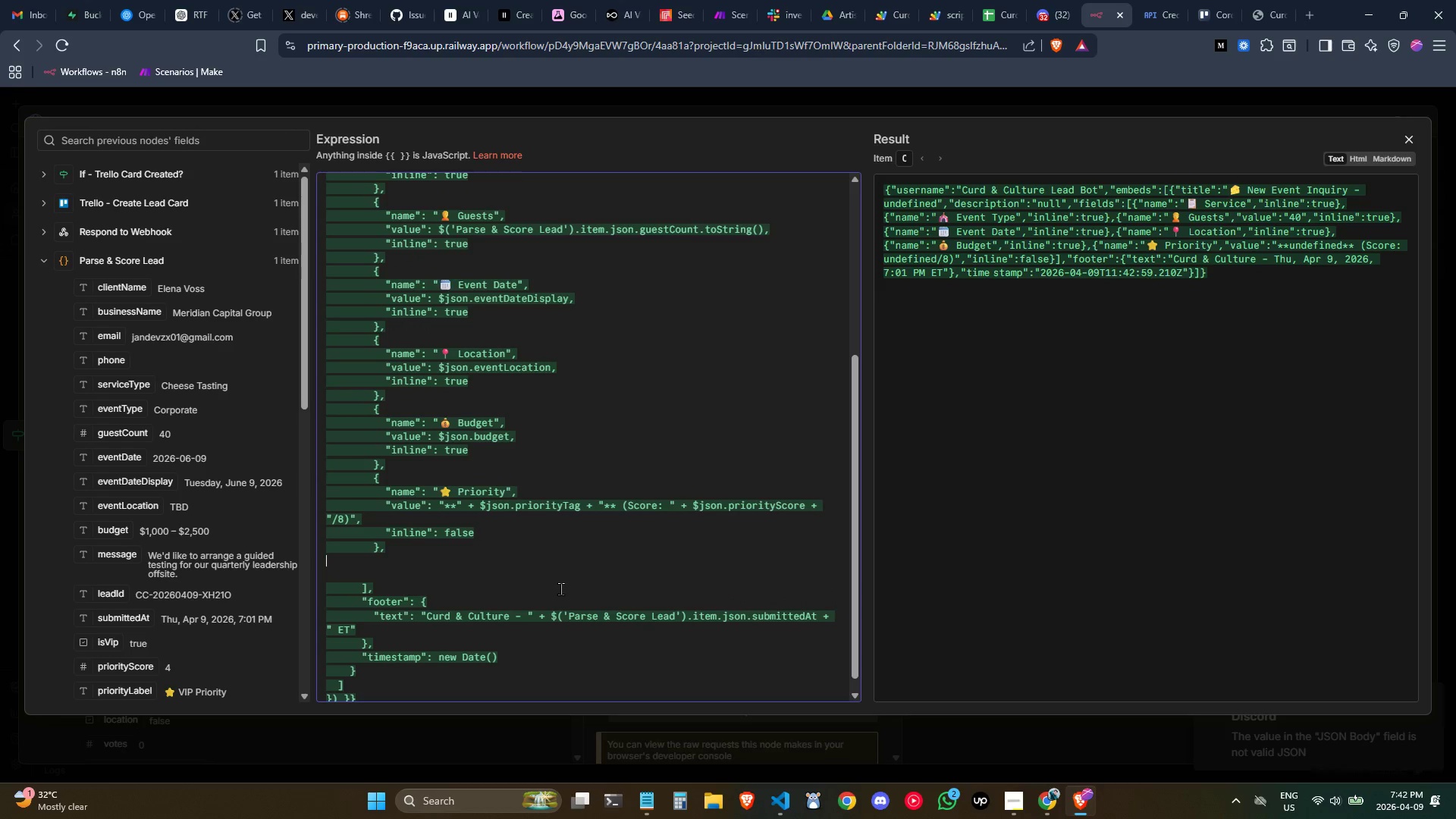 
key(Alt+AltLeft)
 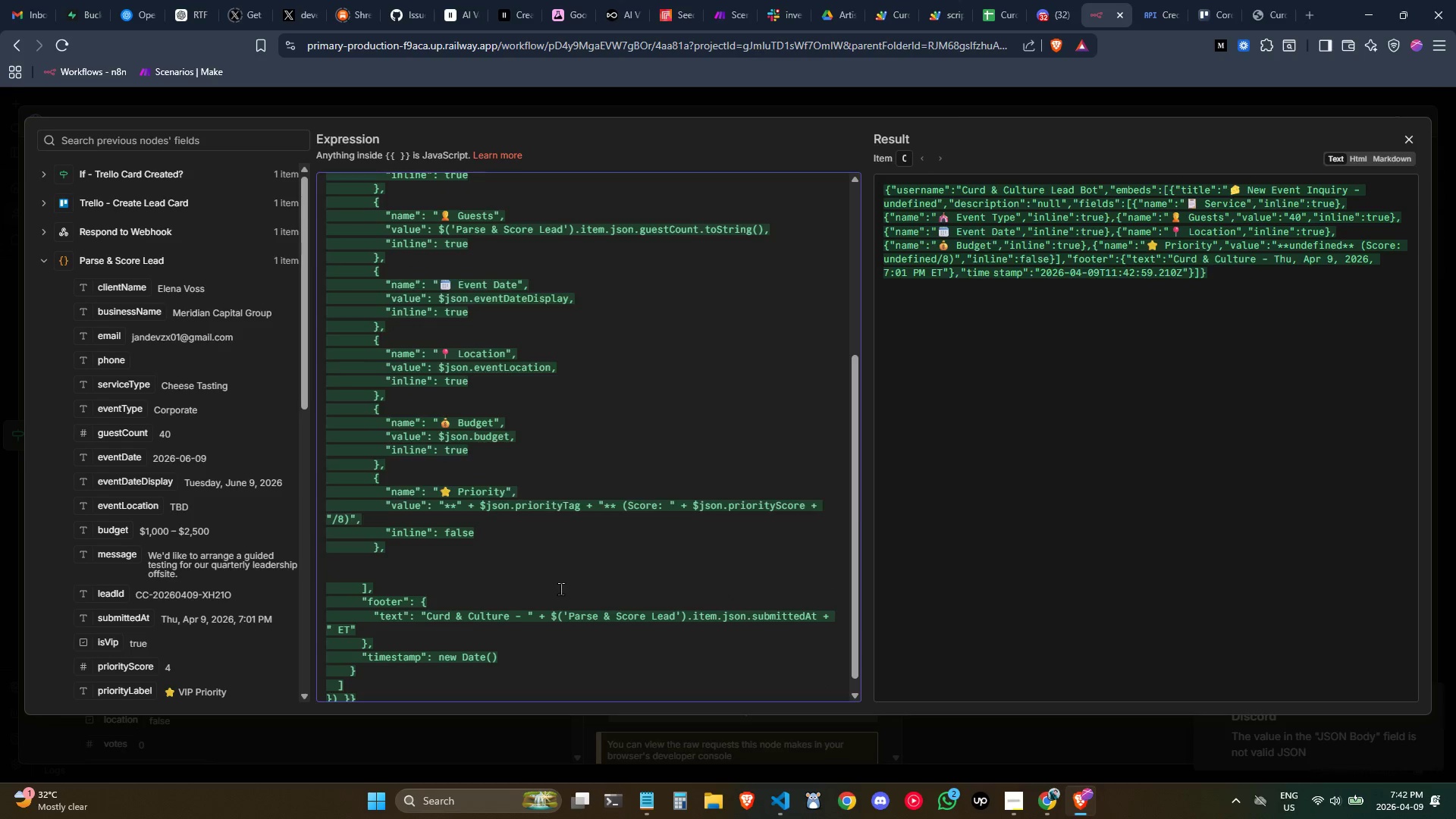 
key(Alt+Tab)
 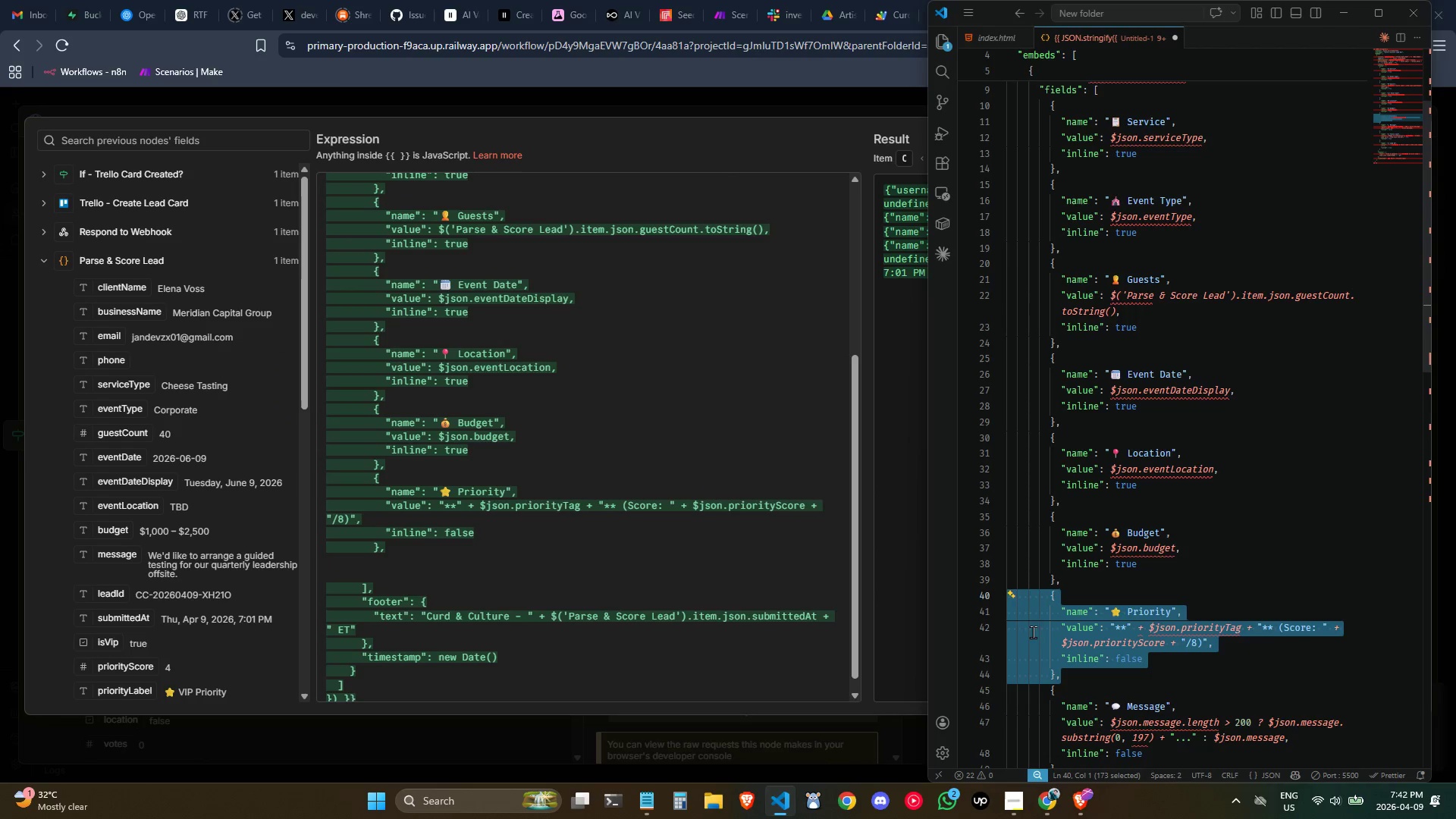 
scroll: coordinate [1101, 629], scroll_direction: down, amount: 3.0
 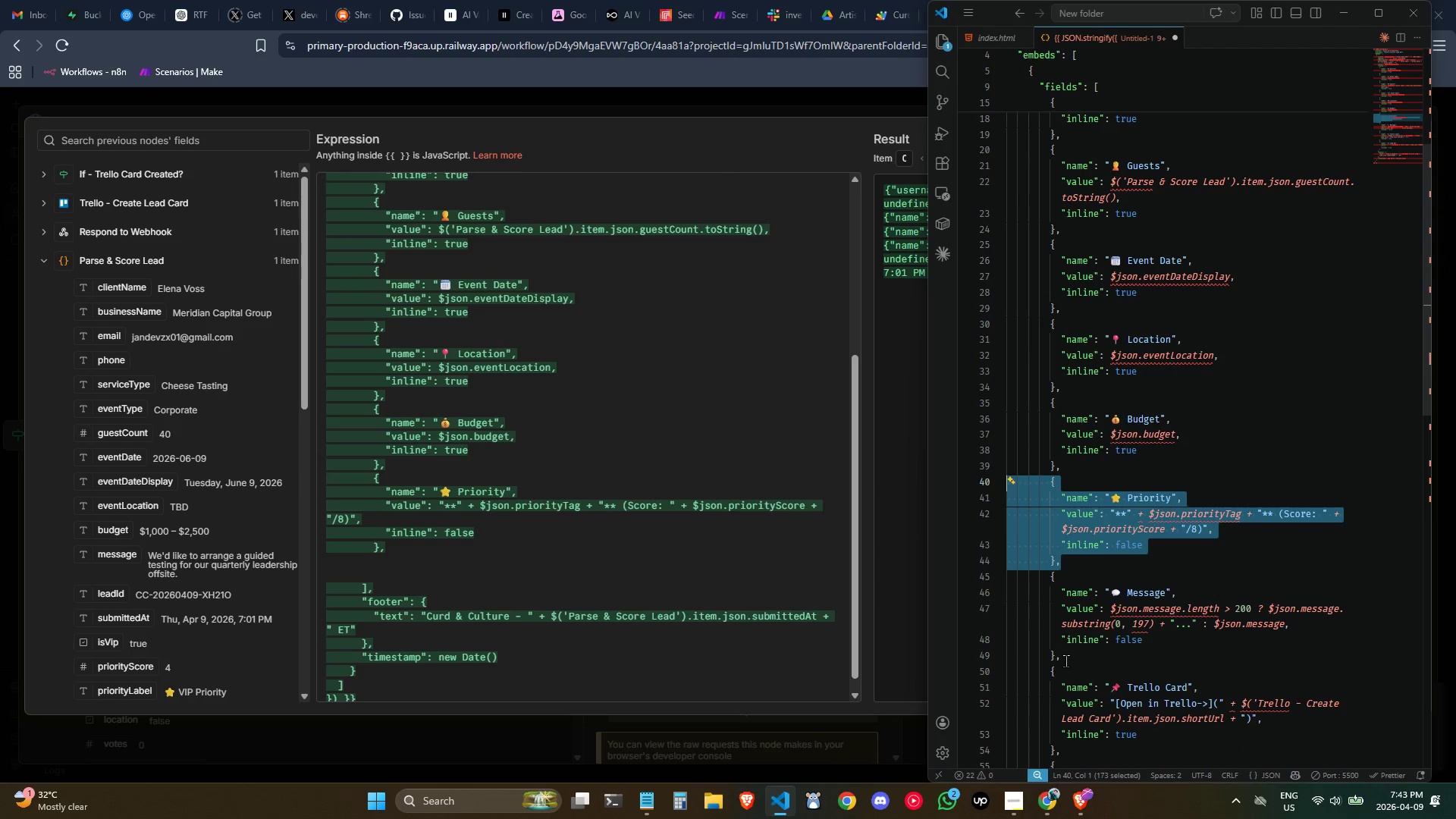 
left_click_drag(start_coordinate=[1065, 661], to_coordinate=[977, 570])
 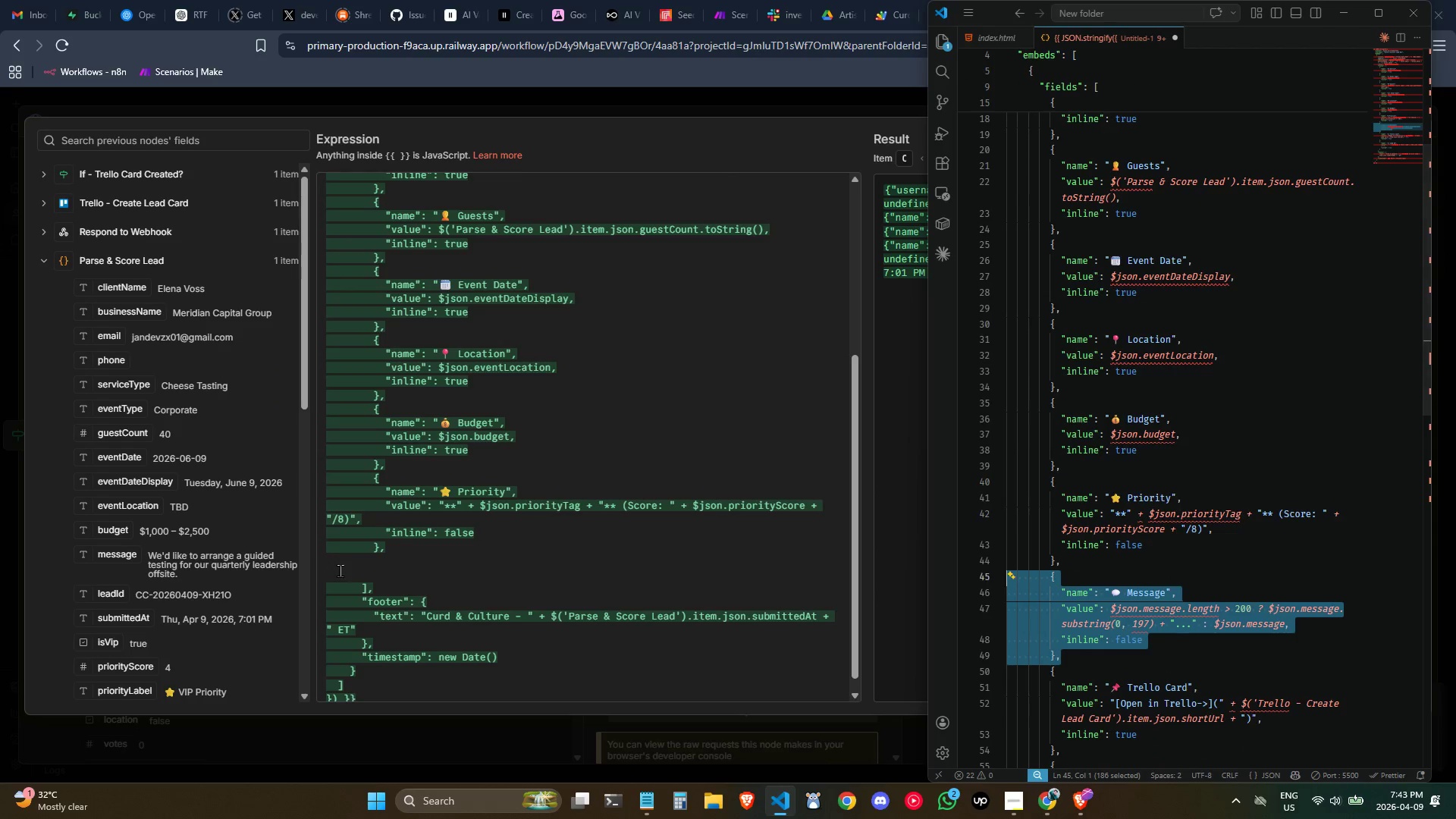 
key(Control+C)
 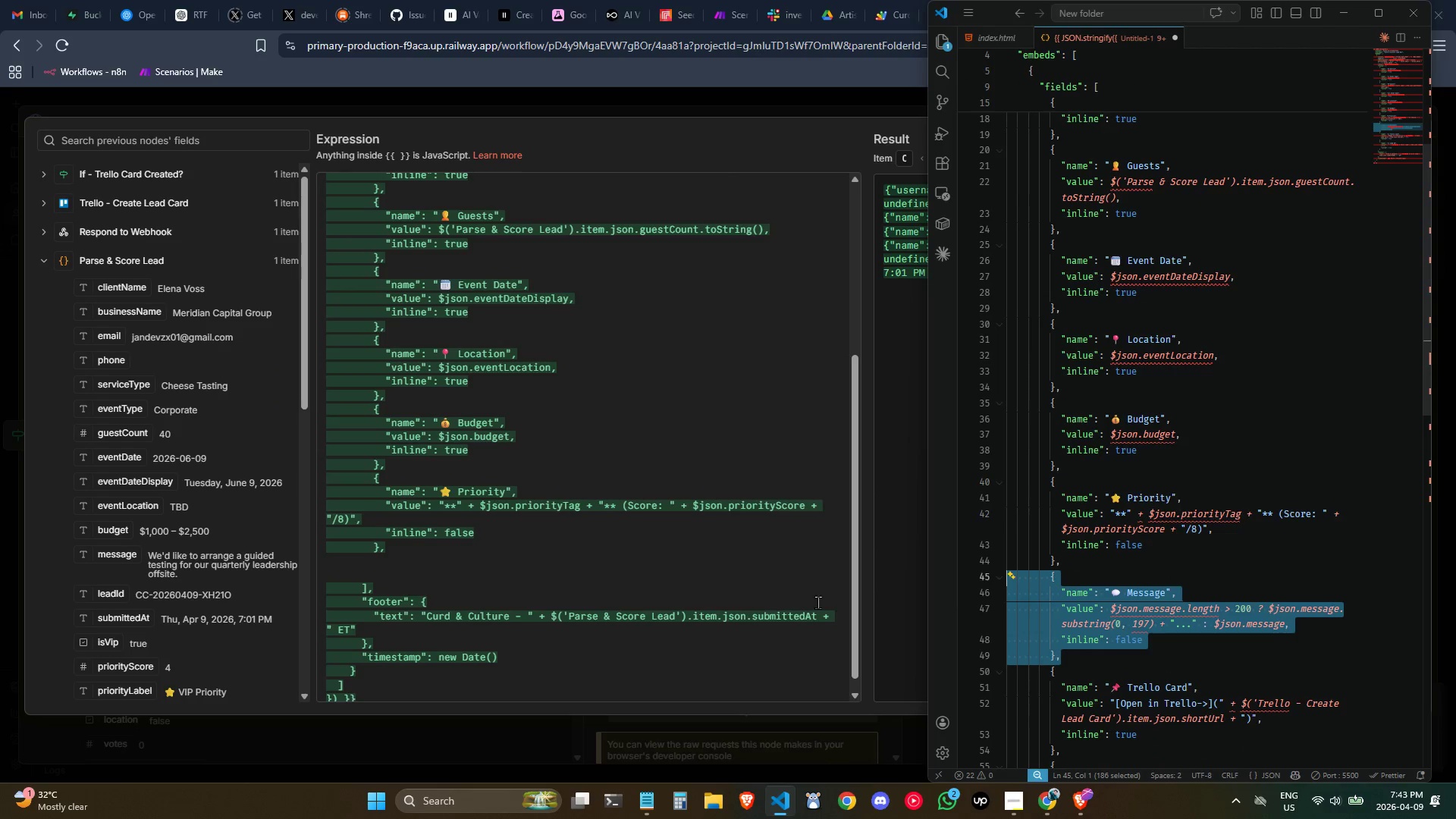 
key(Control+C)
 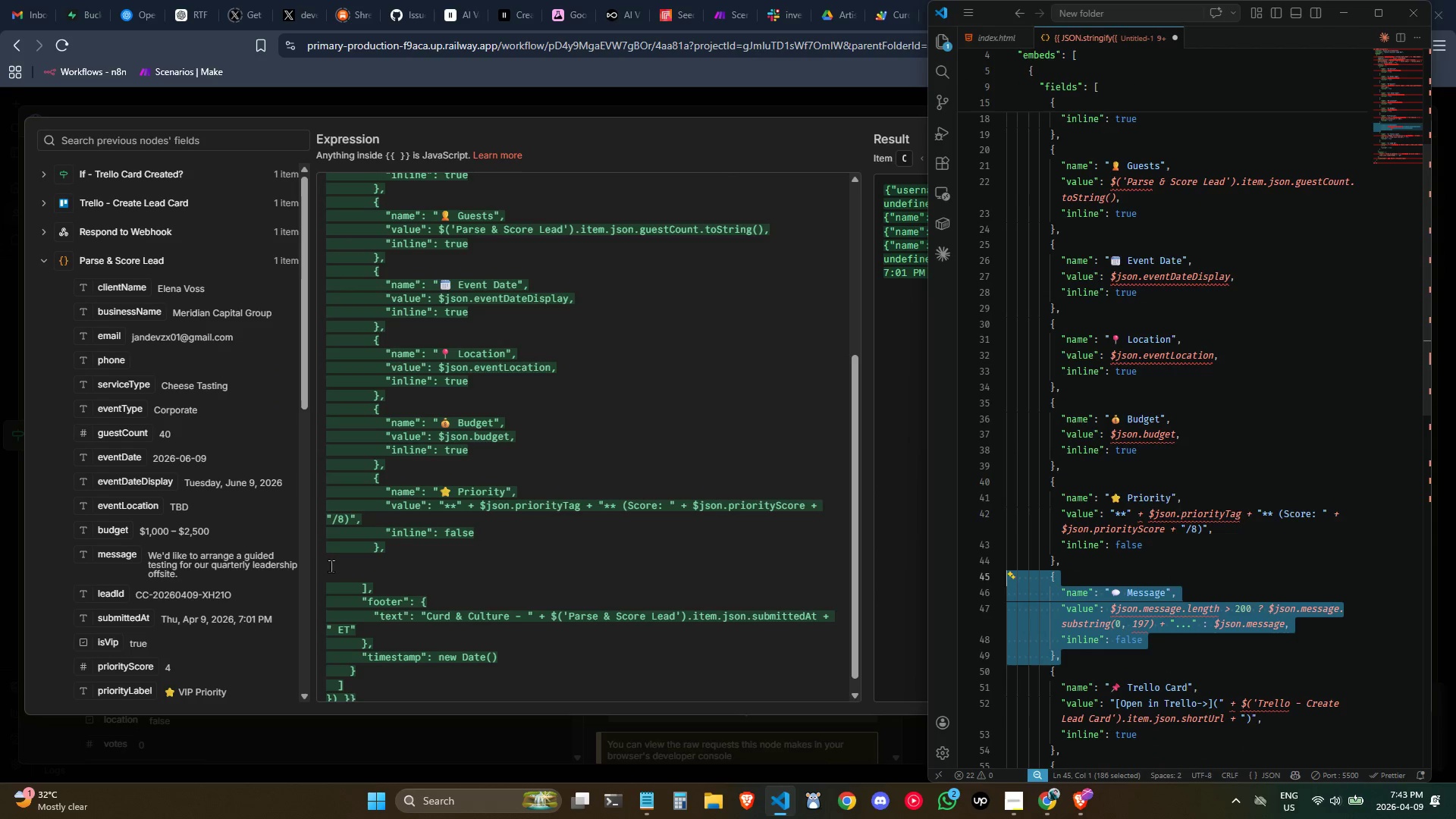 
key(Control+C)
 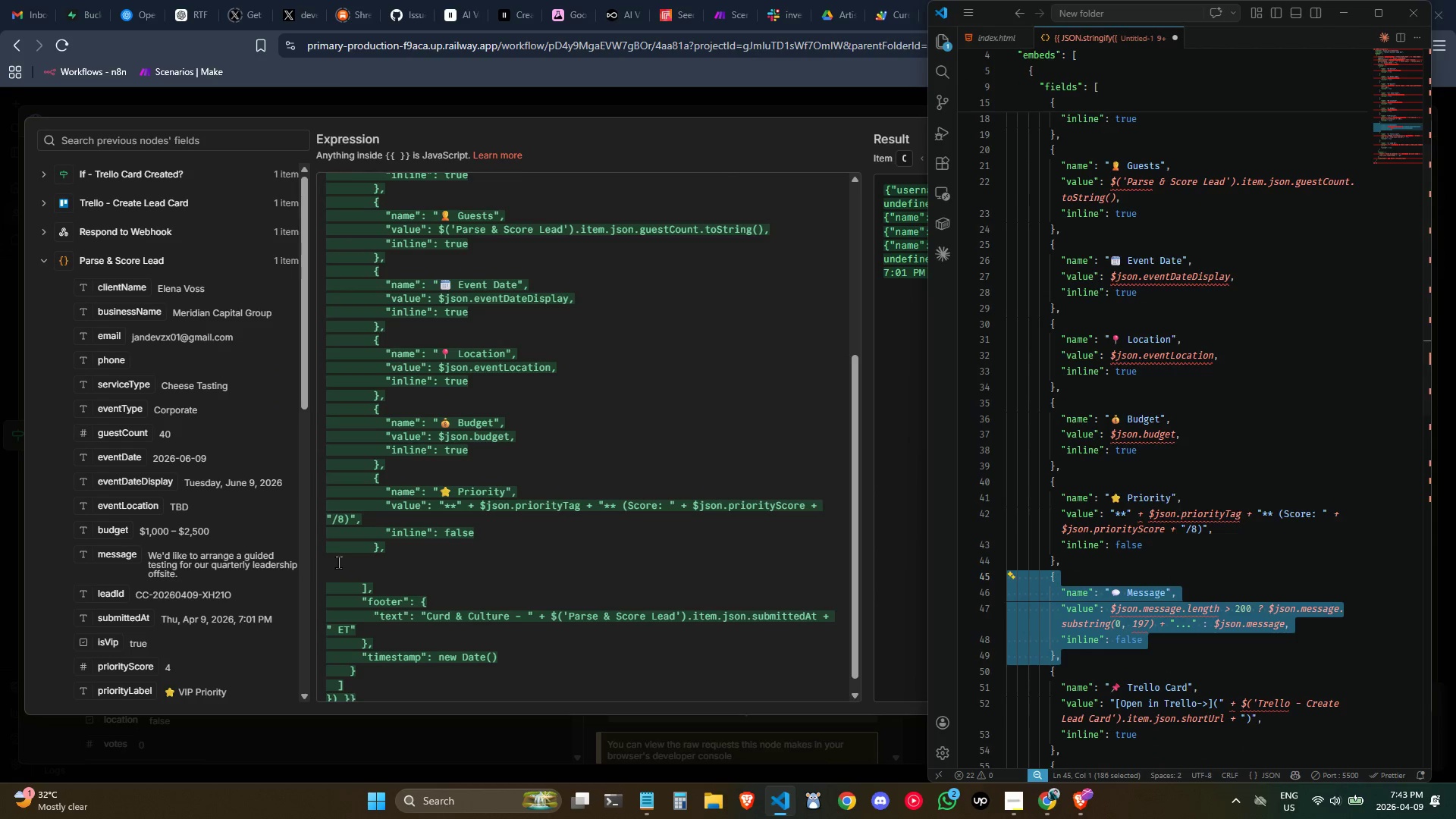 
left_click([335, 560])
 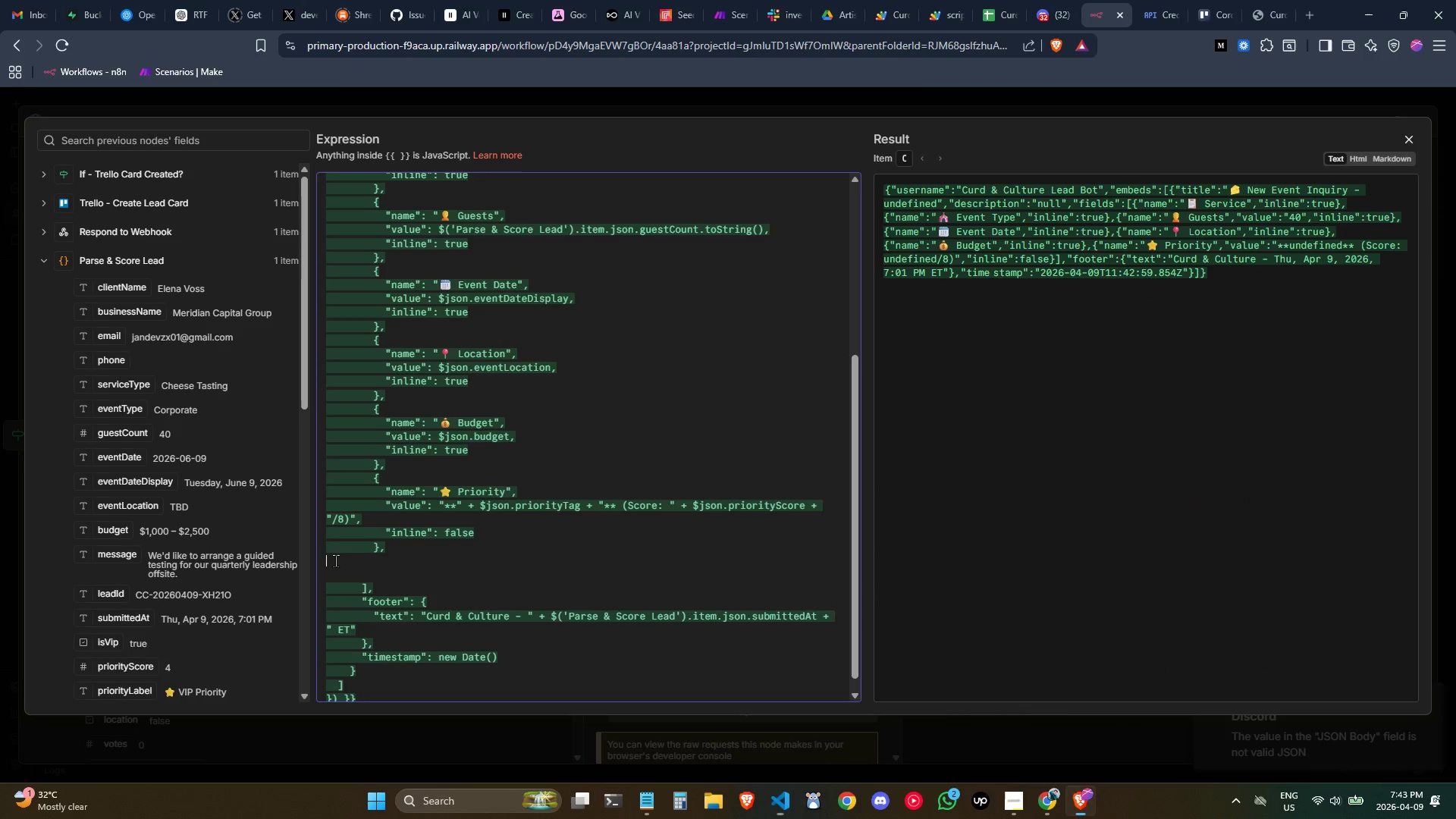 
key(Control+ControlLeft)
 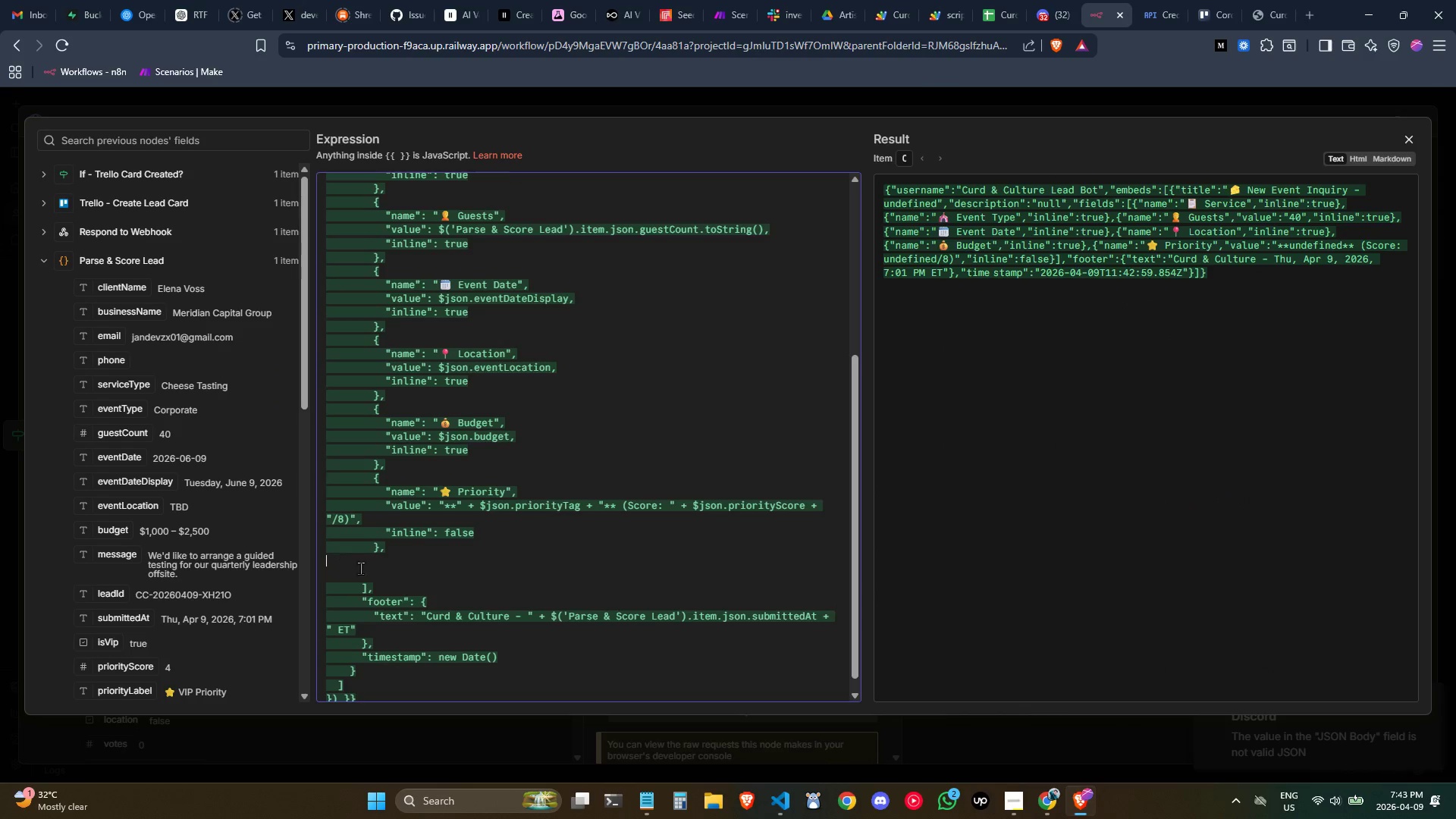 
key(Control+V)
 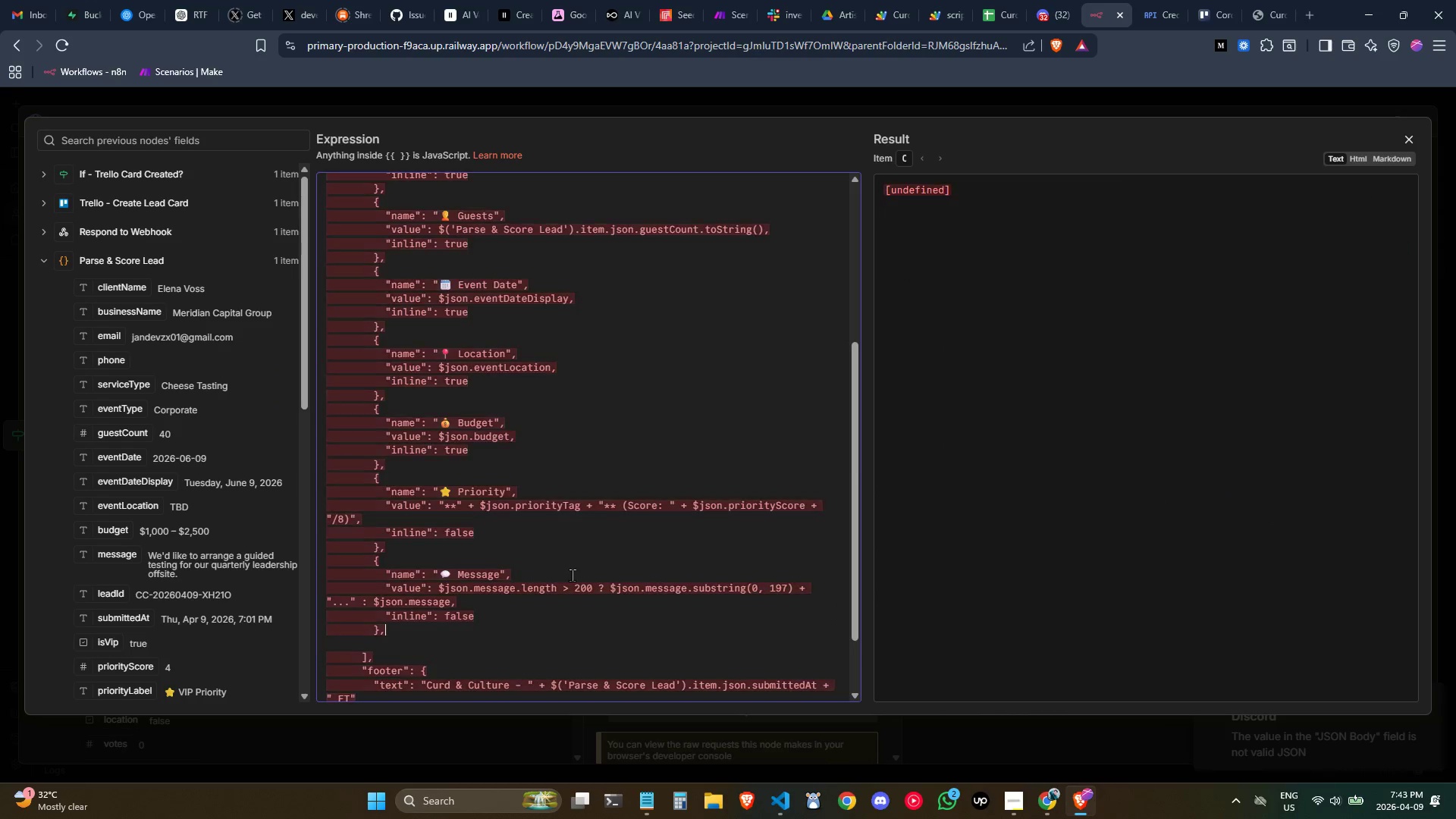 
scroll: coordinate [572, 575], scroll_direction: down, amount: 1.0
 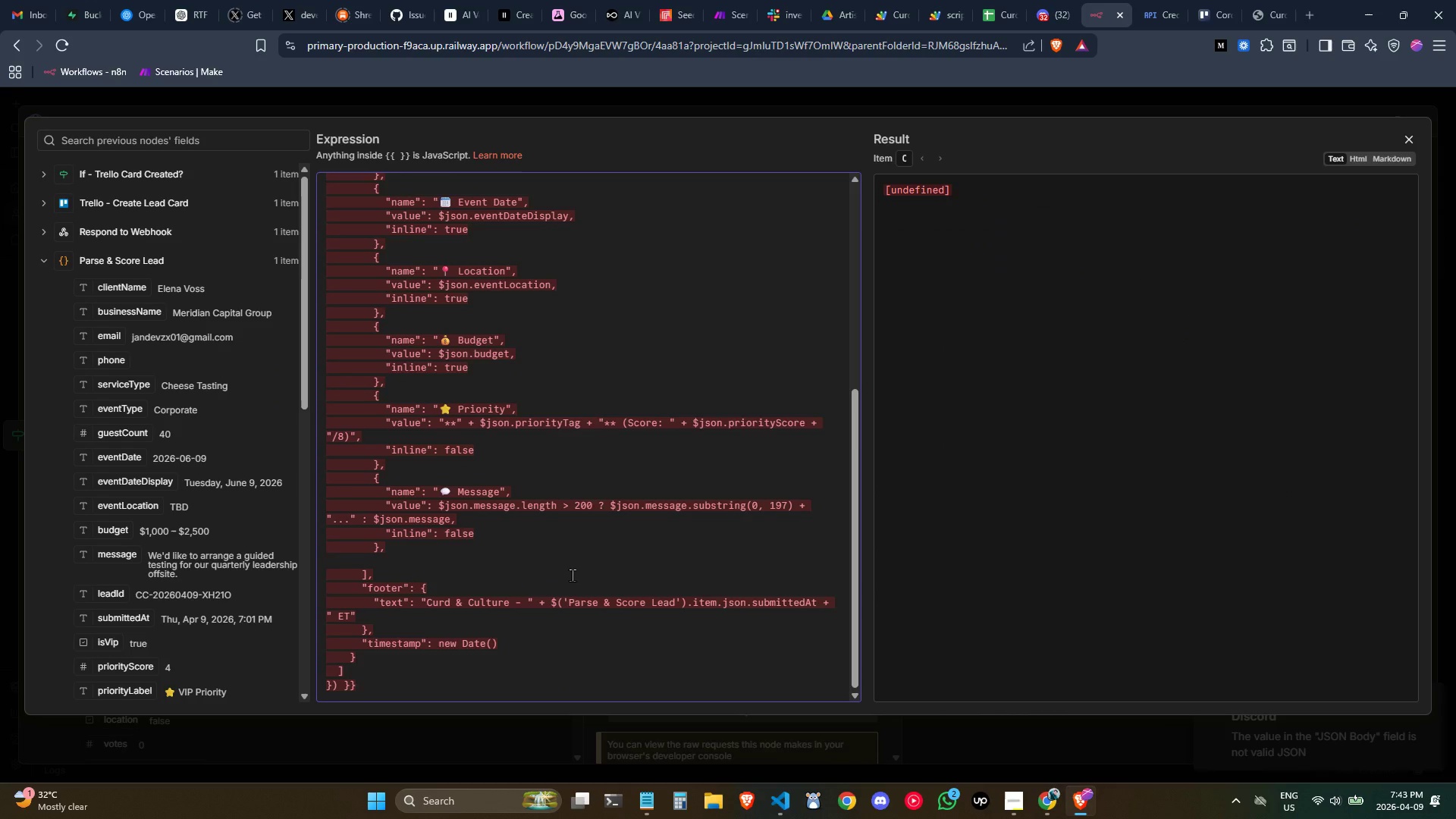 
key(Control+ControlLeft)
 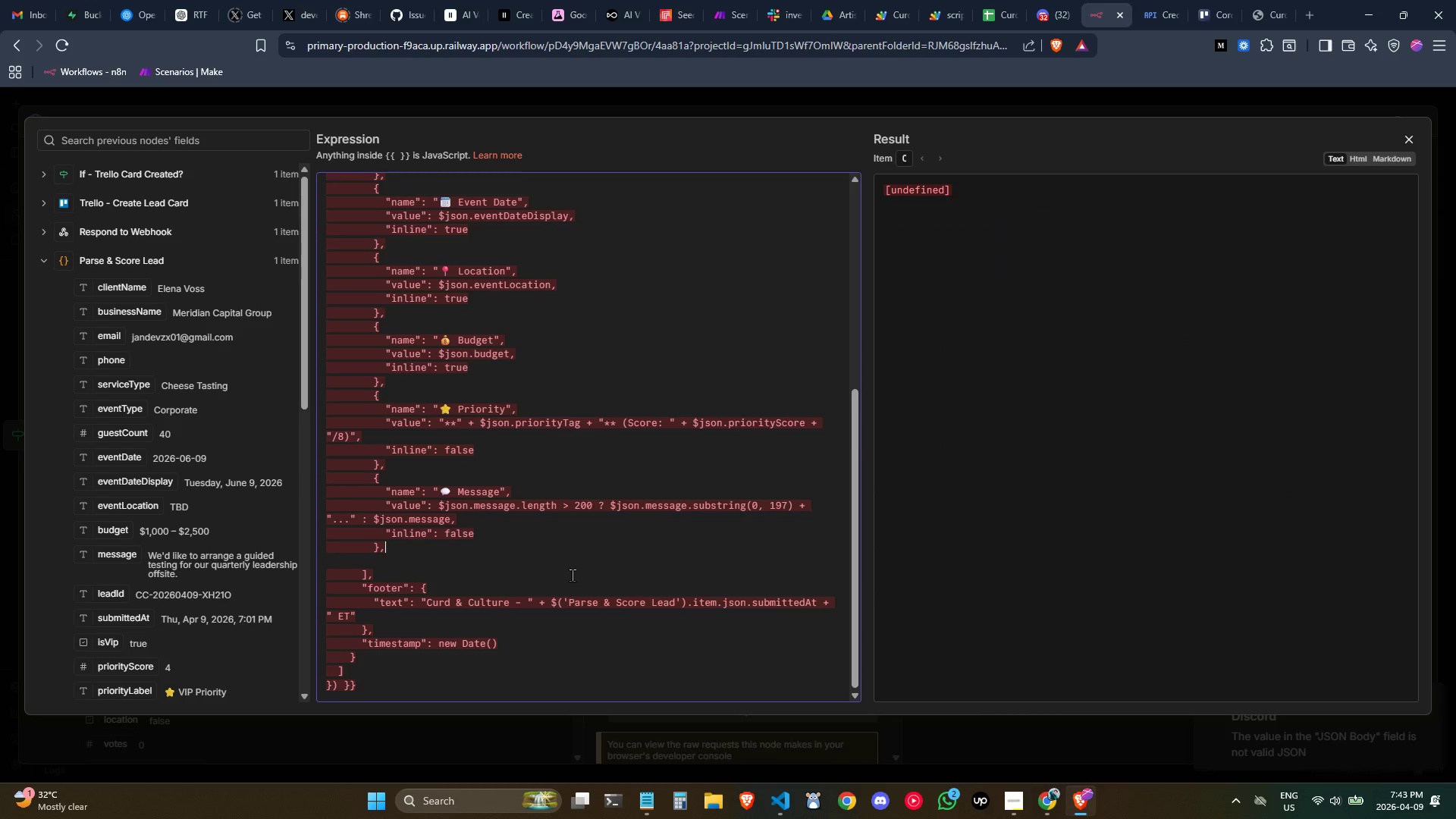 
key(Control+Z)
 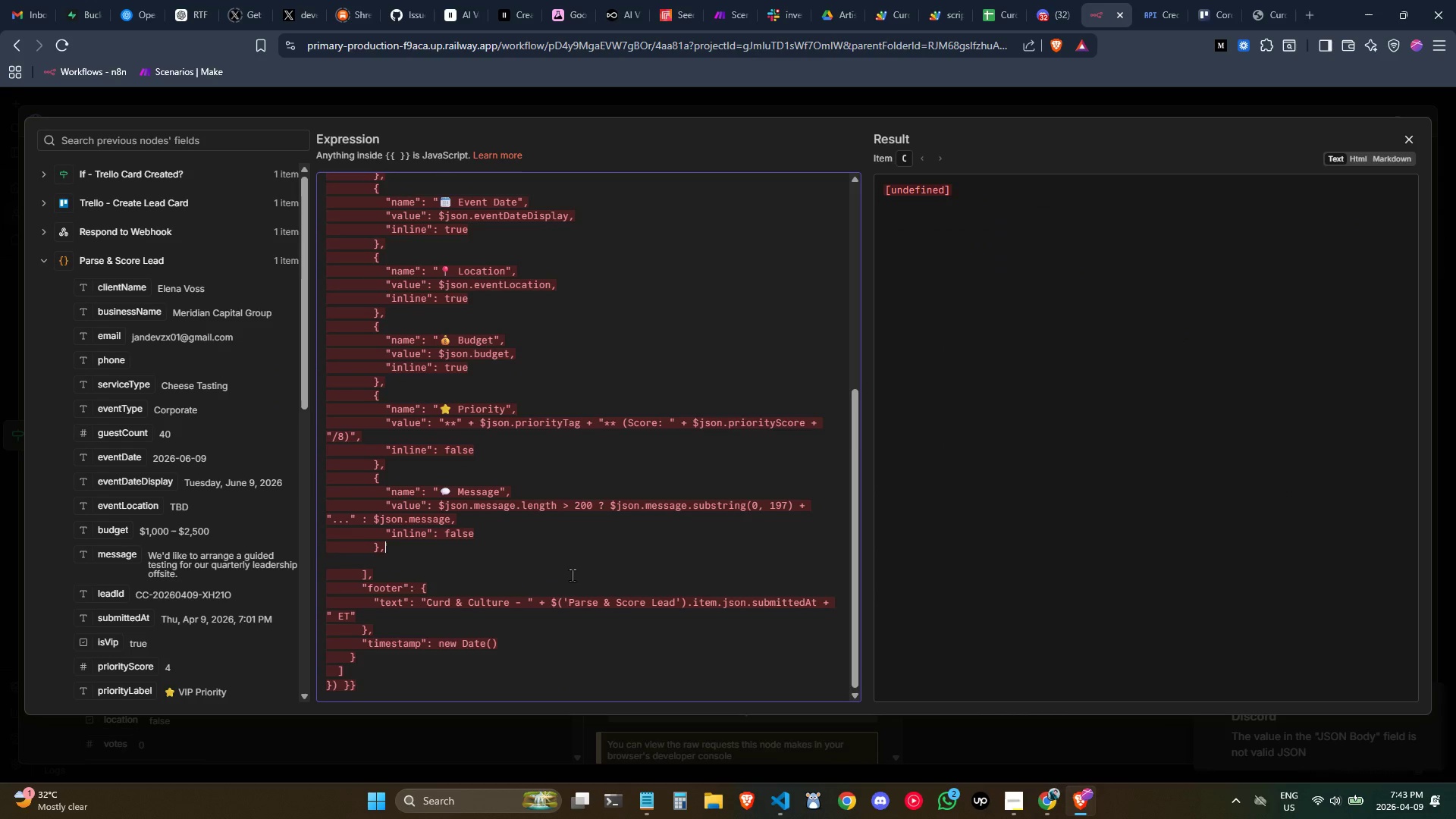 
key(Control+Z)
 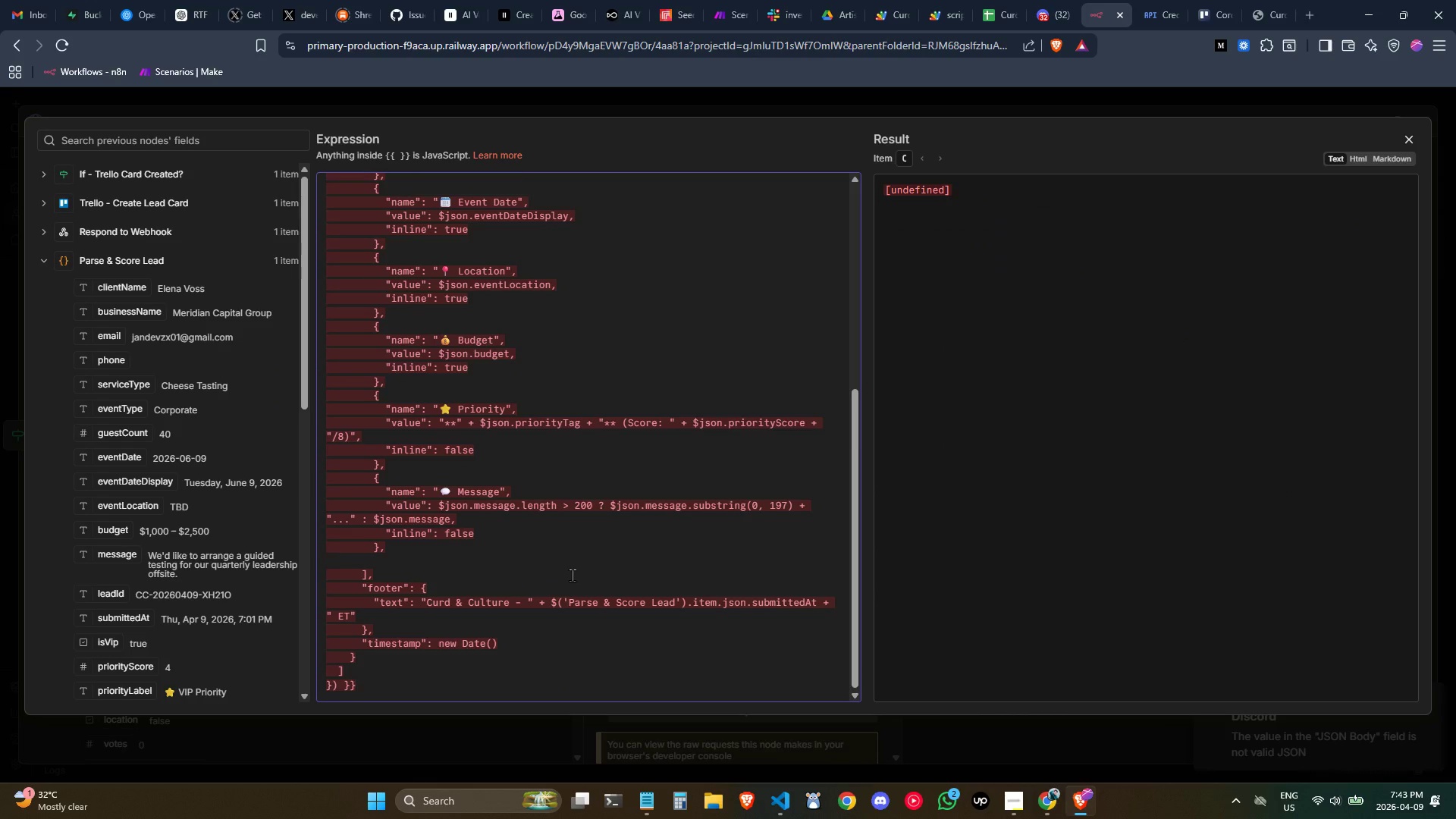 
key(Control+ControlLeft)
 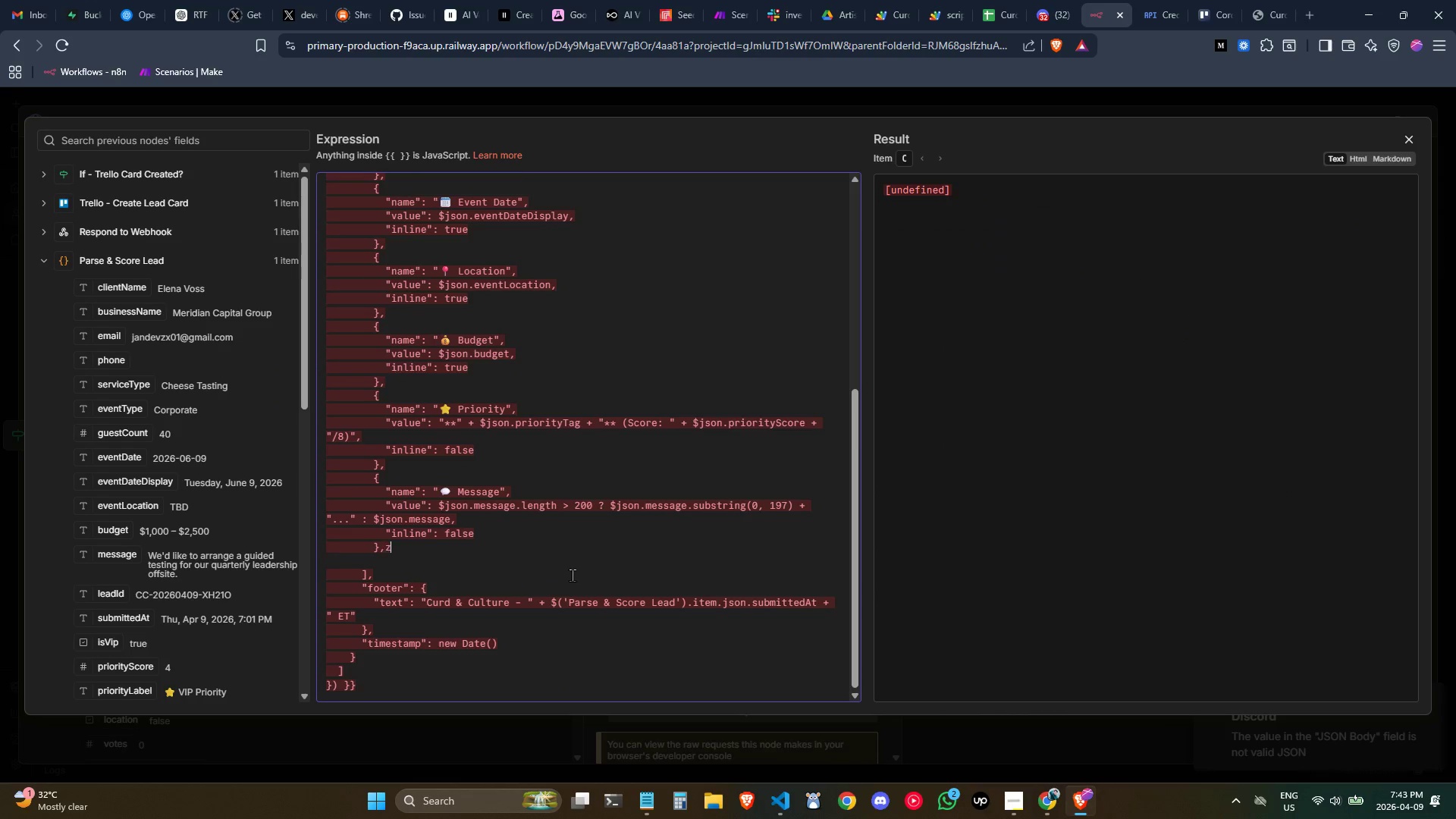 
key(Z)
 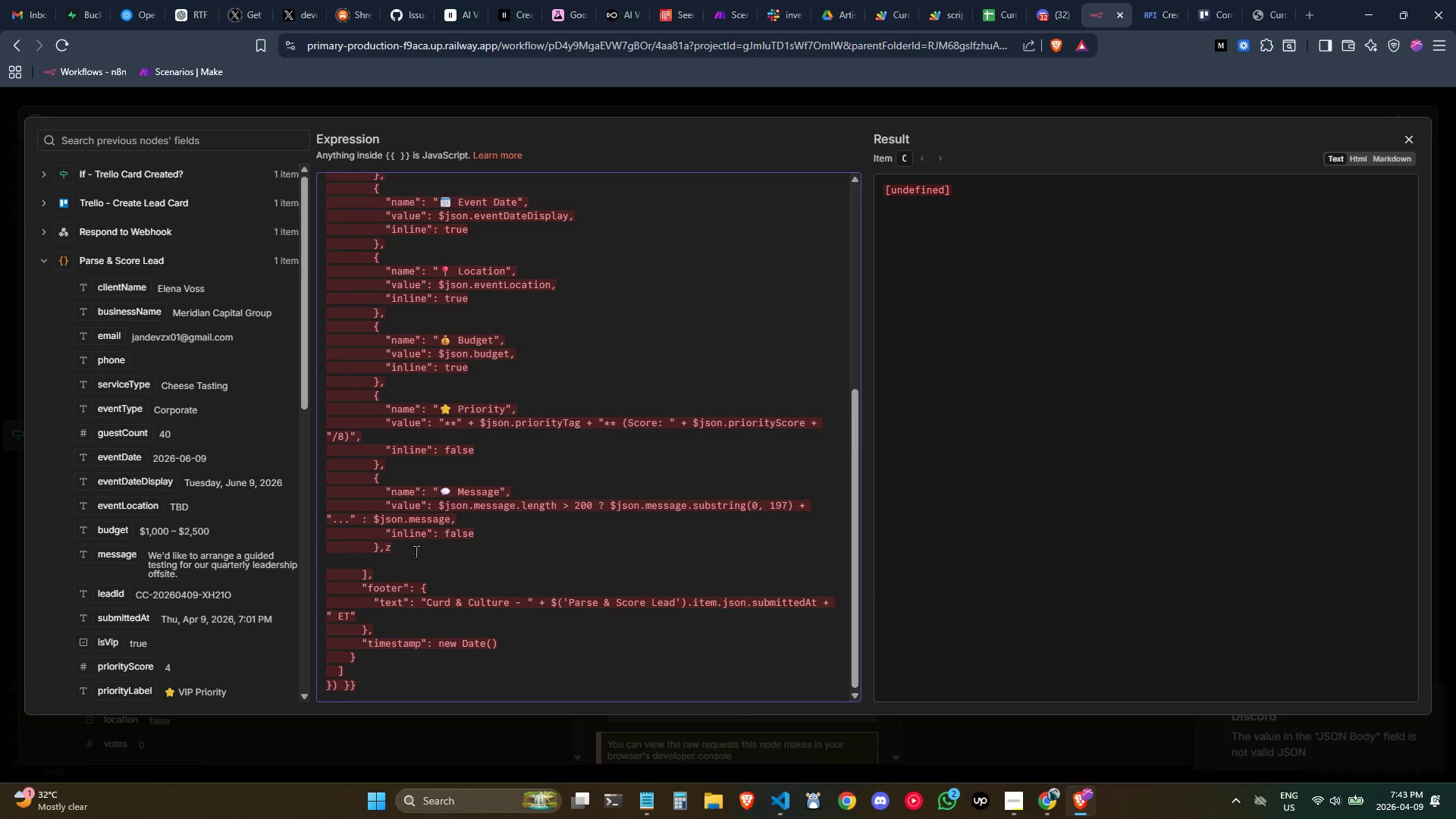 
left_click_drag(start_coordinate=[416, 551], to_coordinate=[278, 480])
 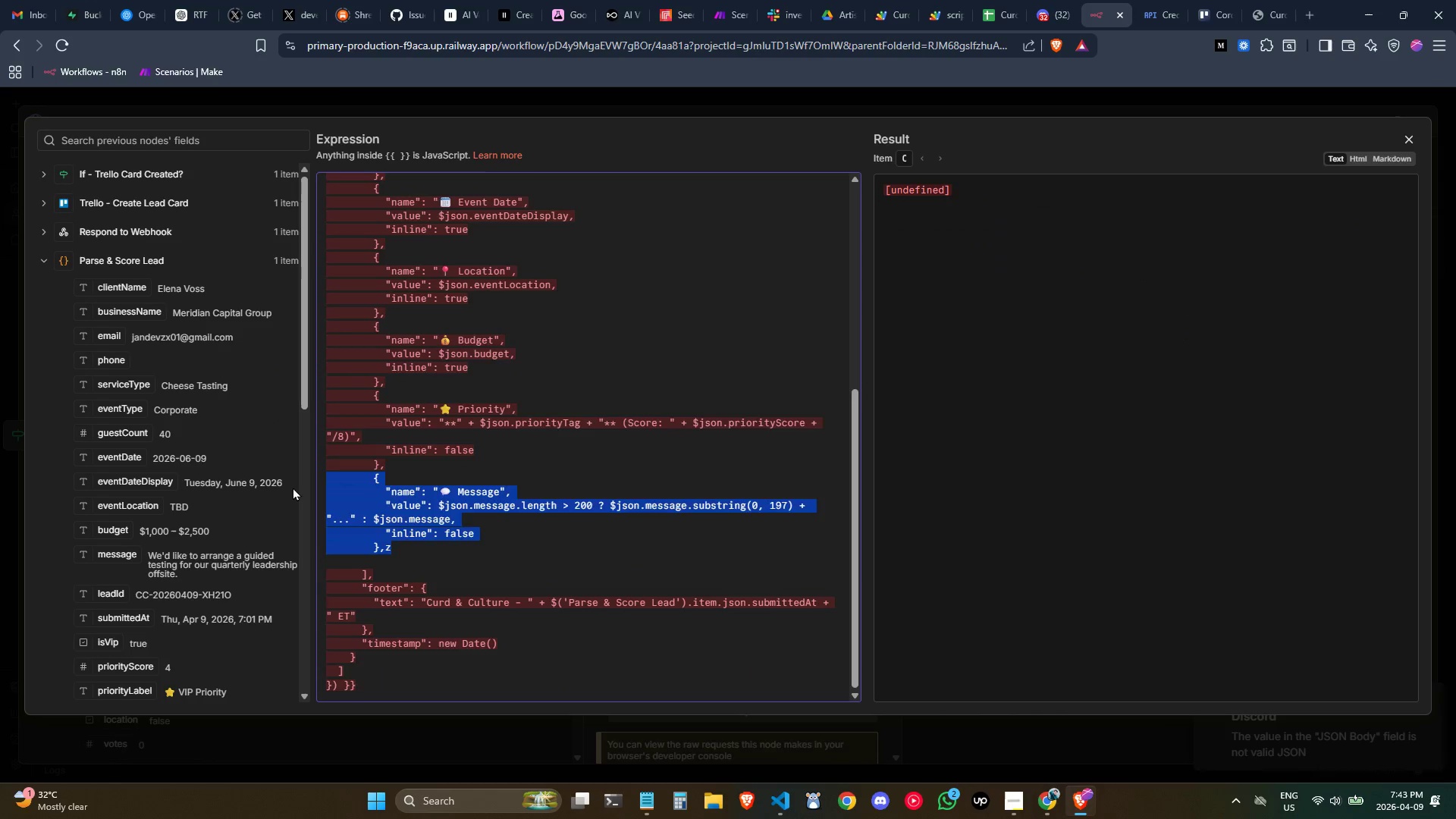 
key(Backspace)
 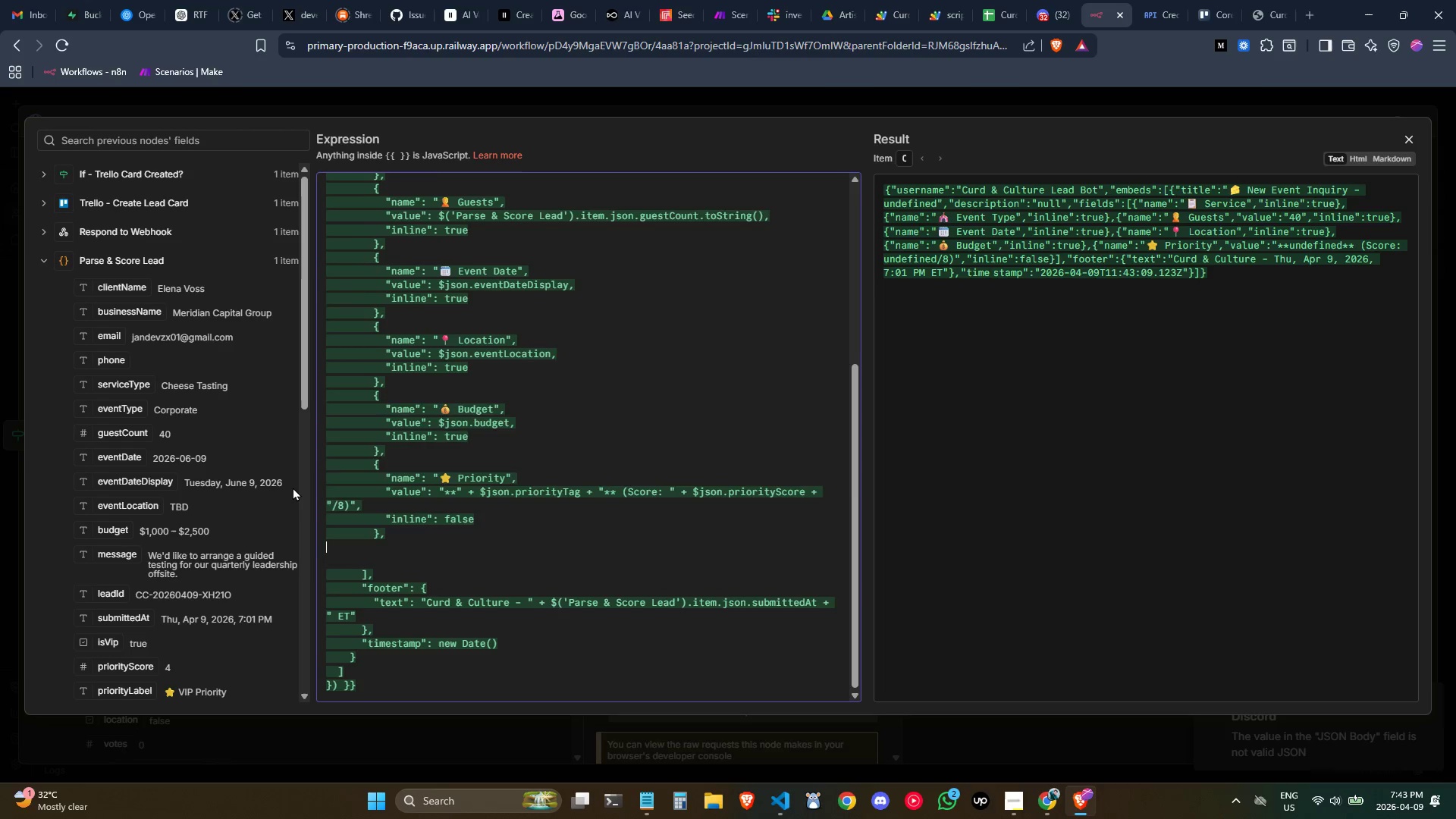 
key(Backspace)
 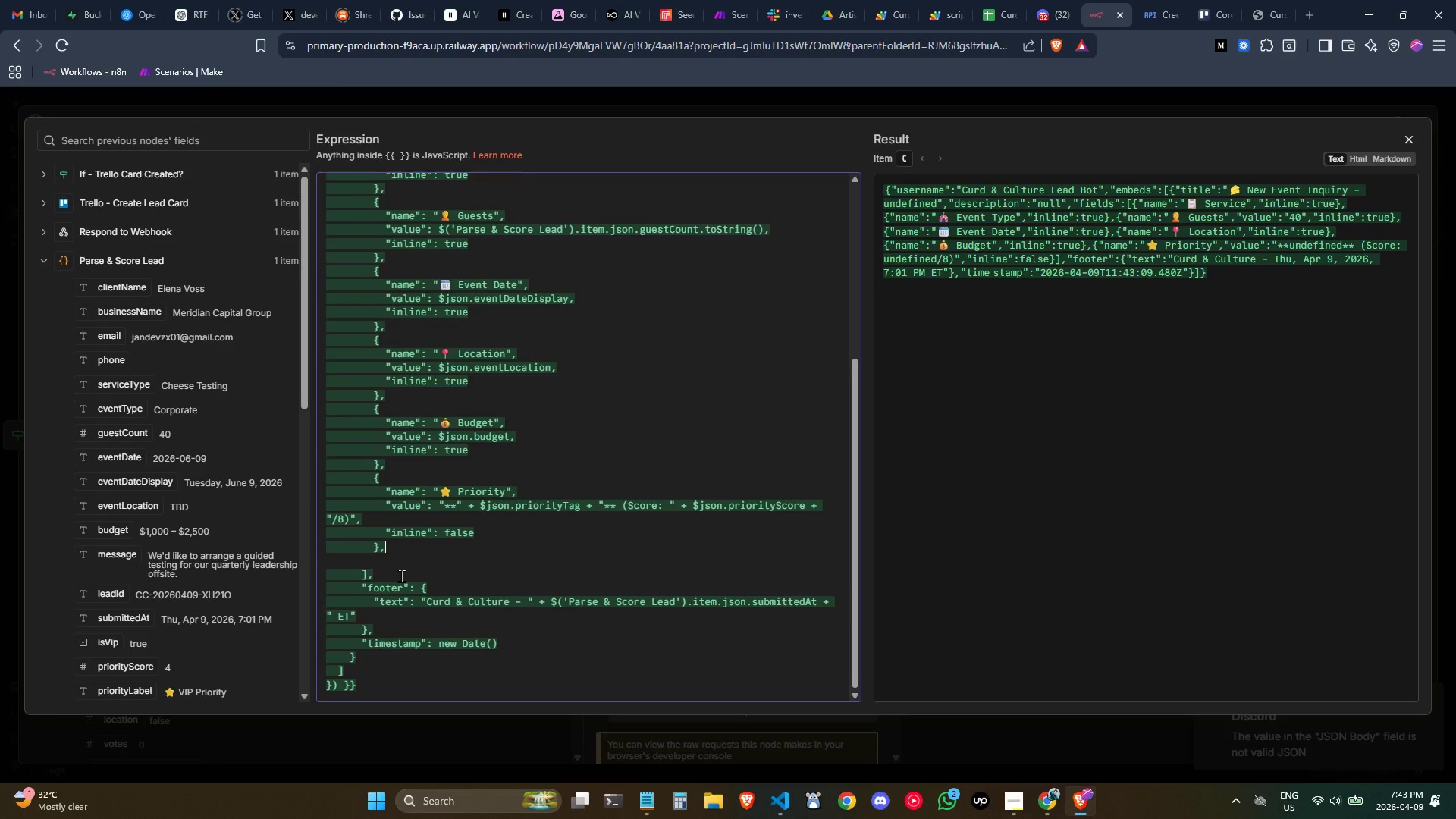 
wait(13.97)
 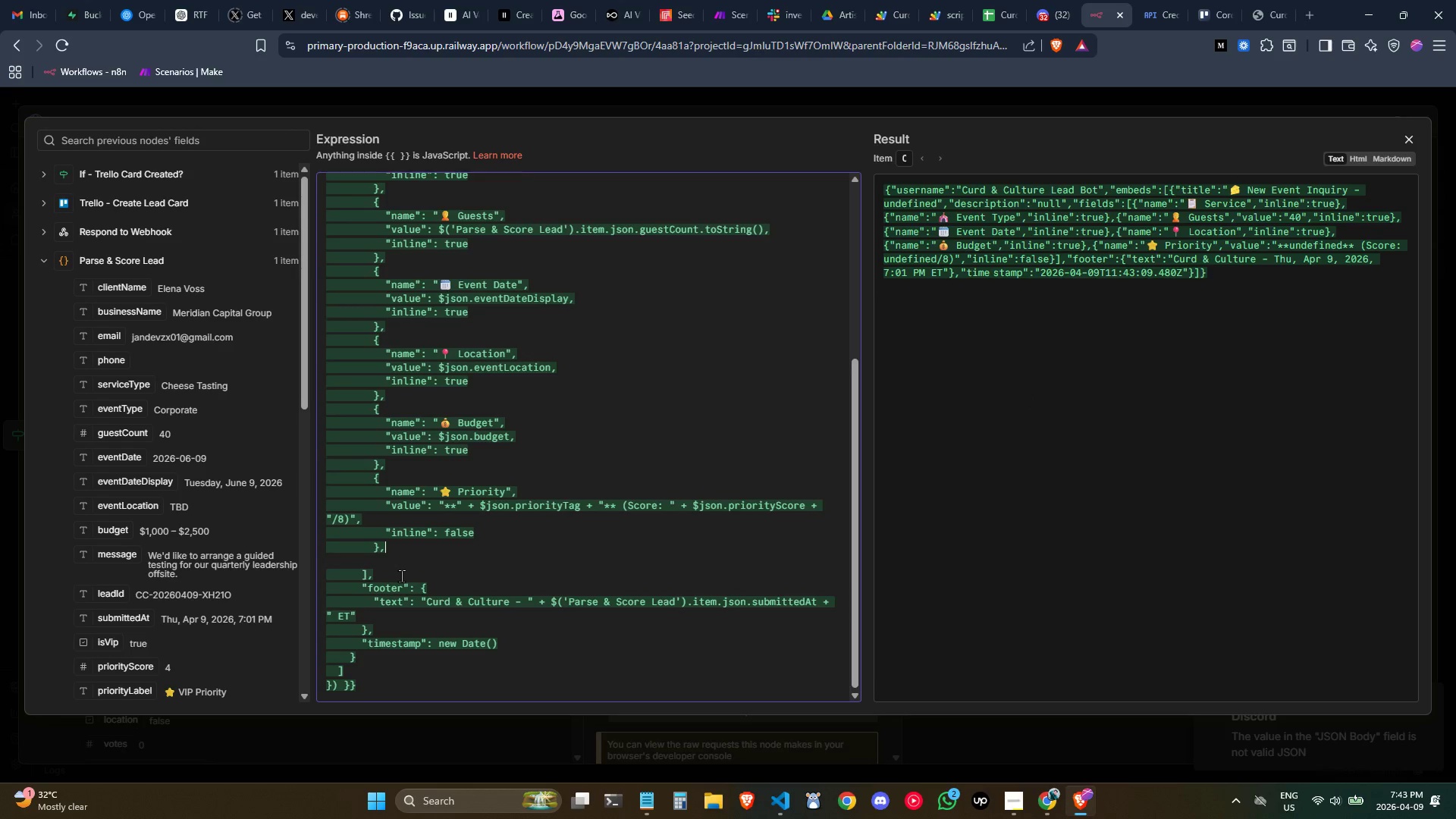 
key(Enter)
 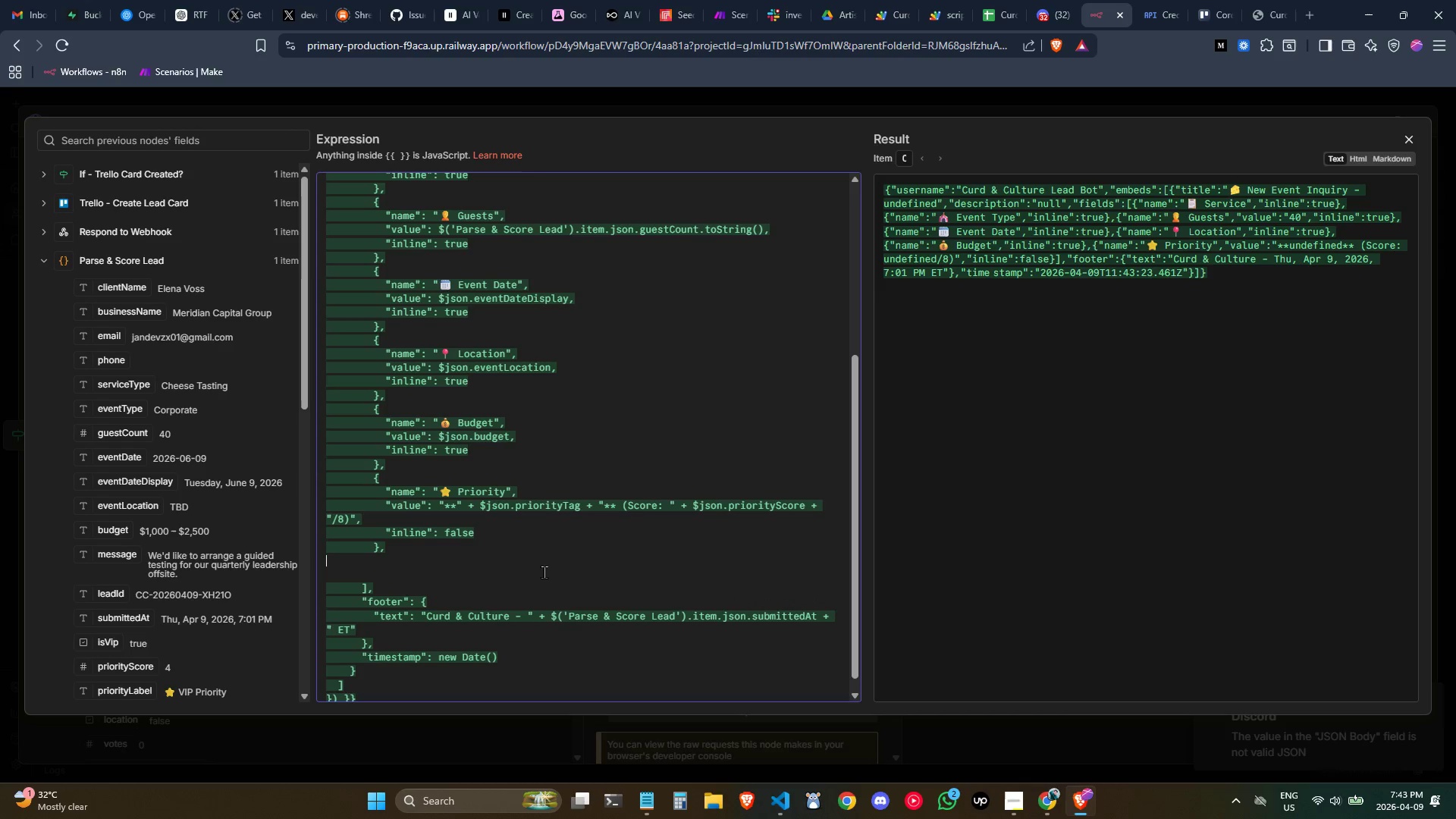 
key(Control+ControlLeft)
 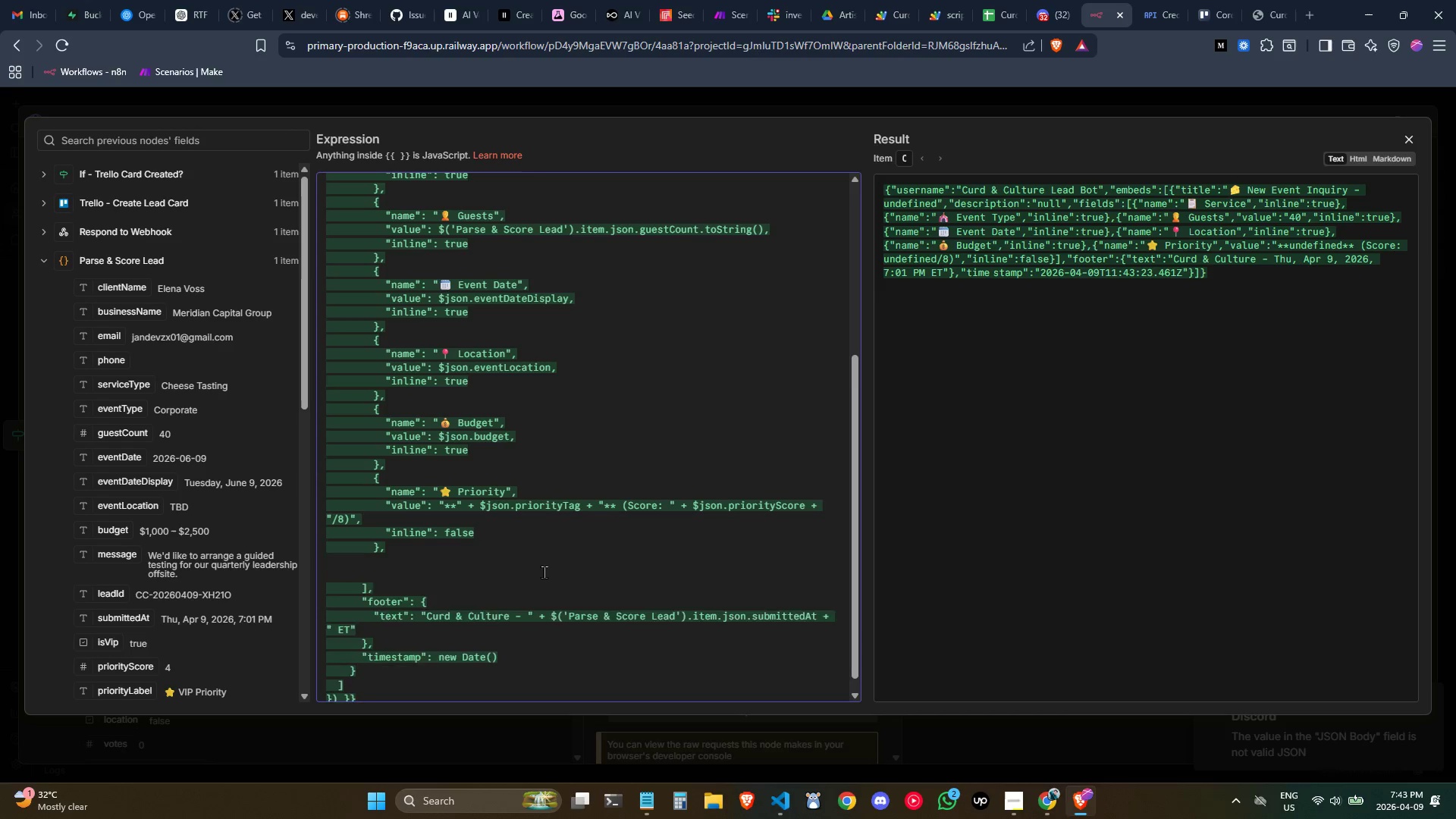 
key(Control+V)
 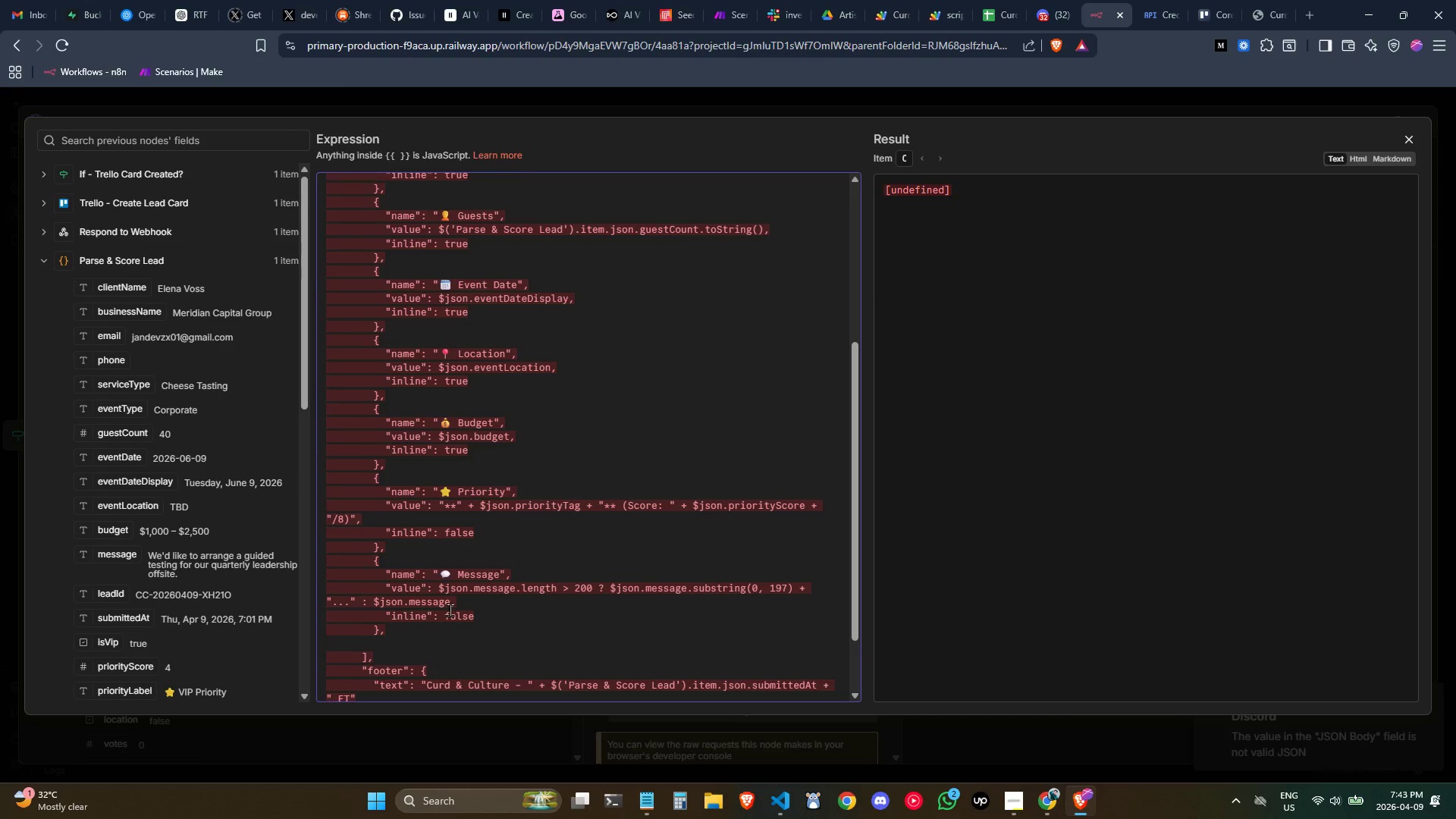 
wait(6.23)
 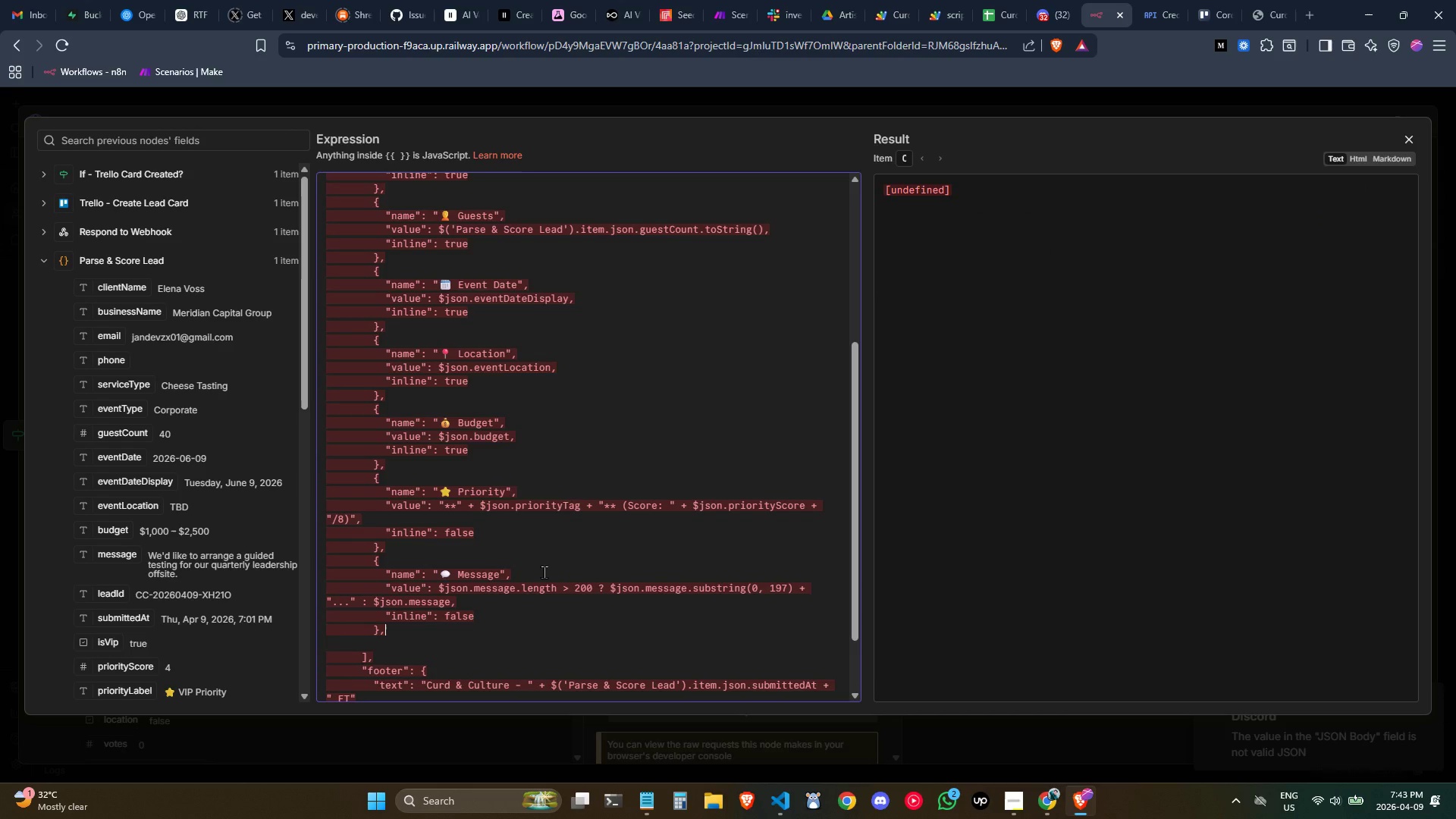 
left_click([792, 589])
 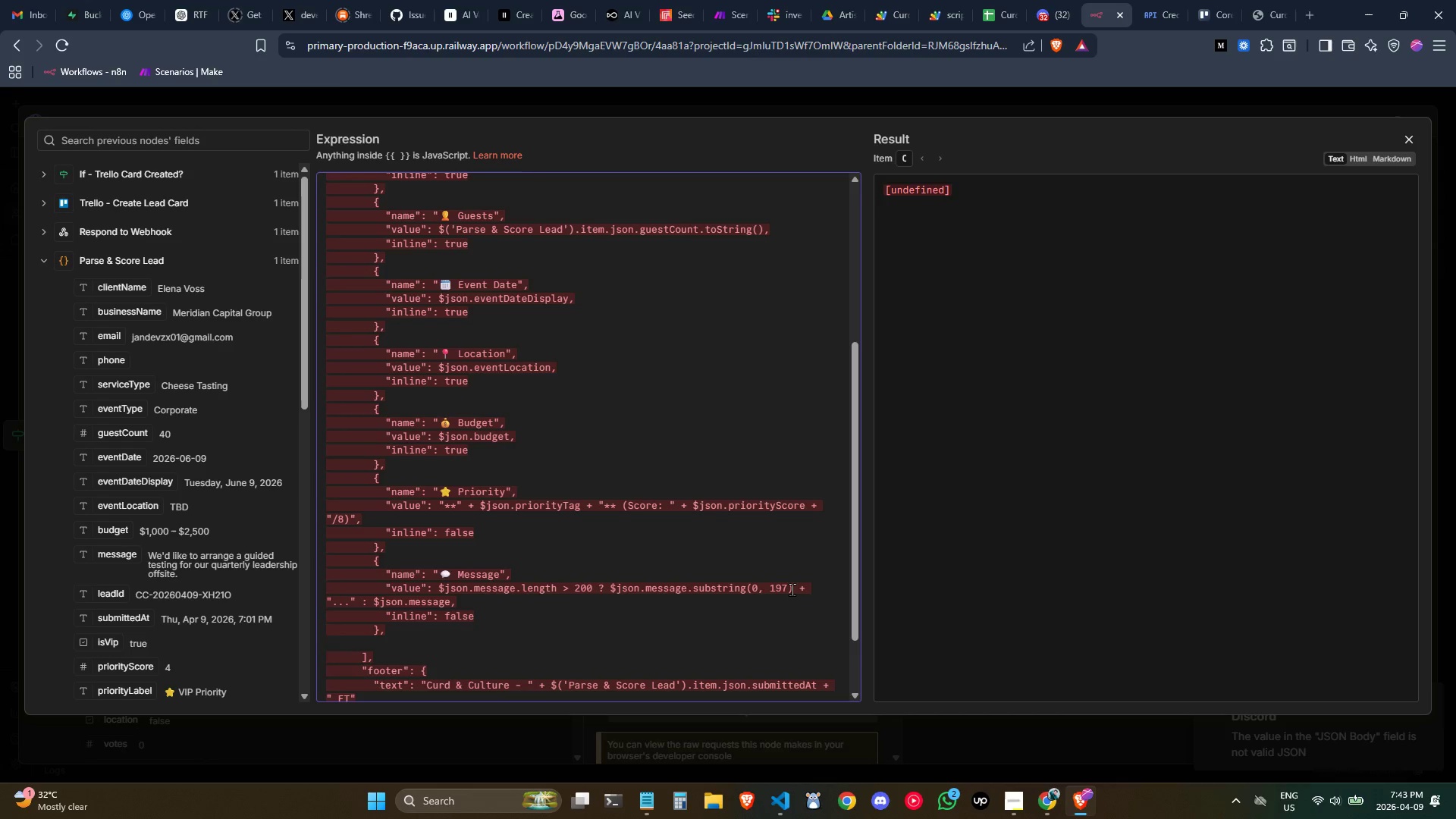 
key(Backspace)
 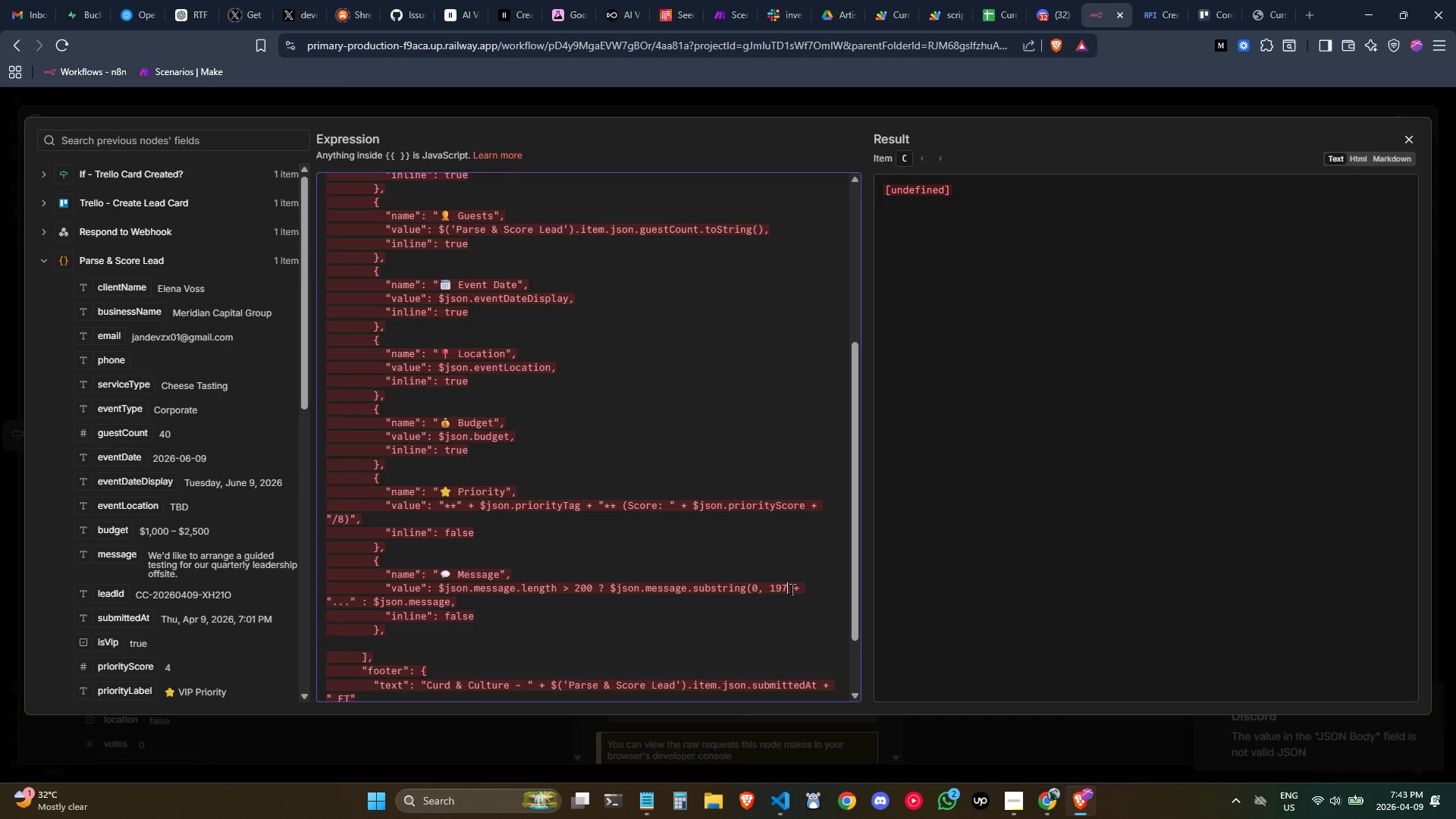 
key(Backspace)
 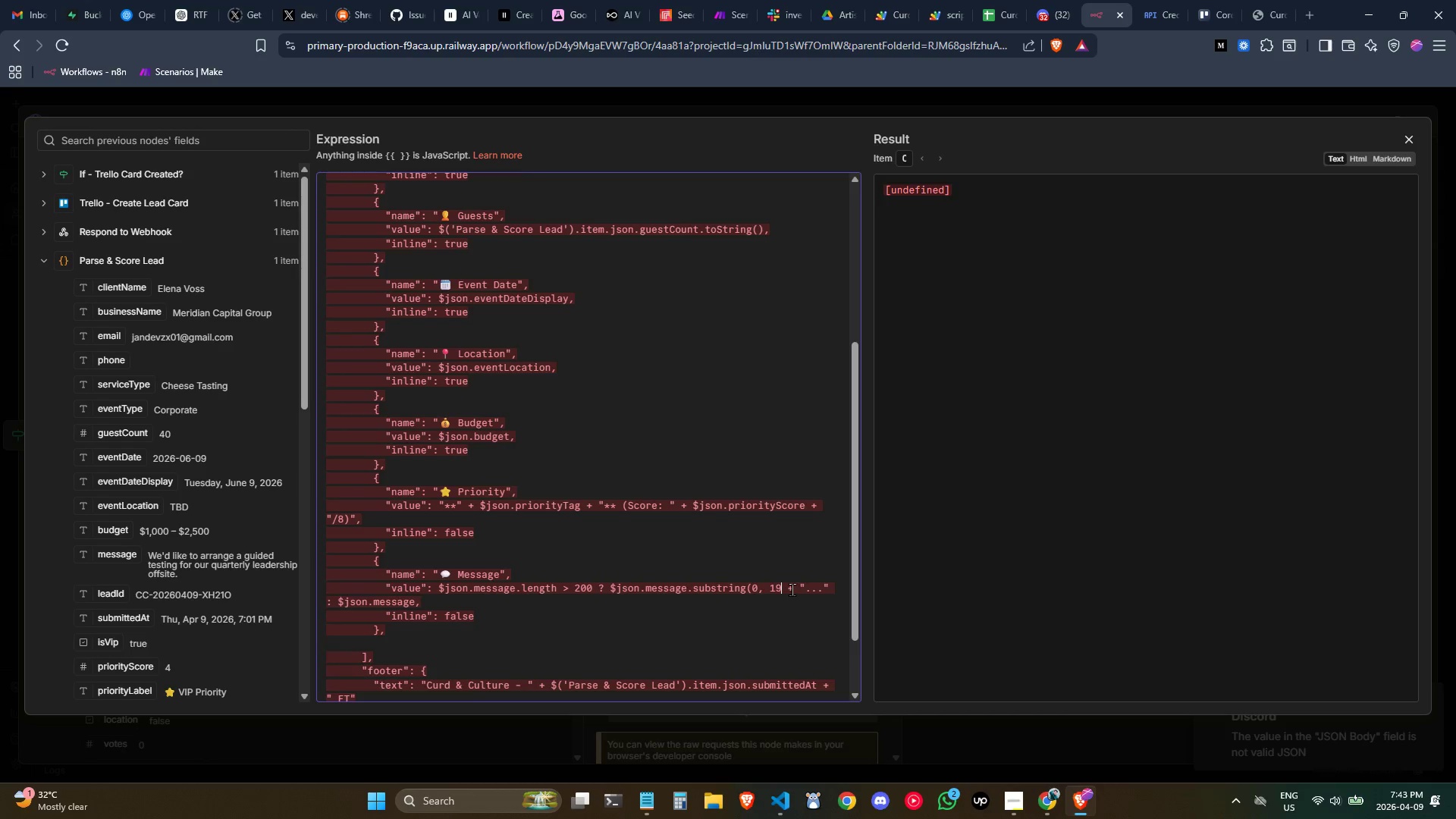 
key(Backspace)
 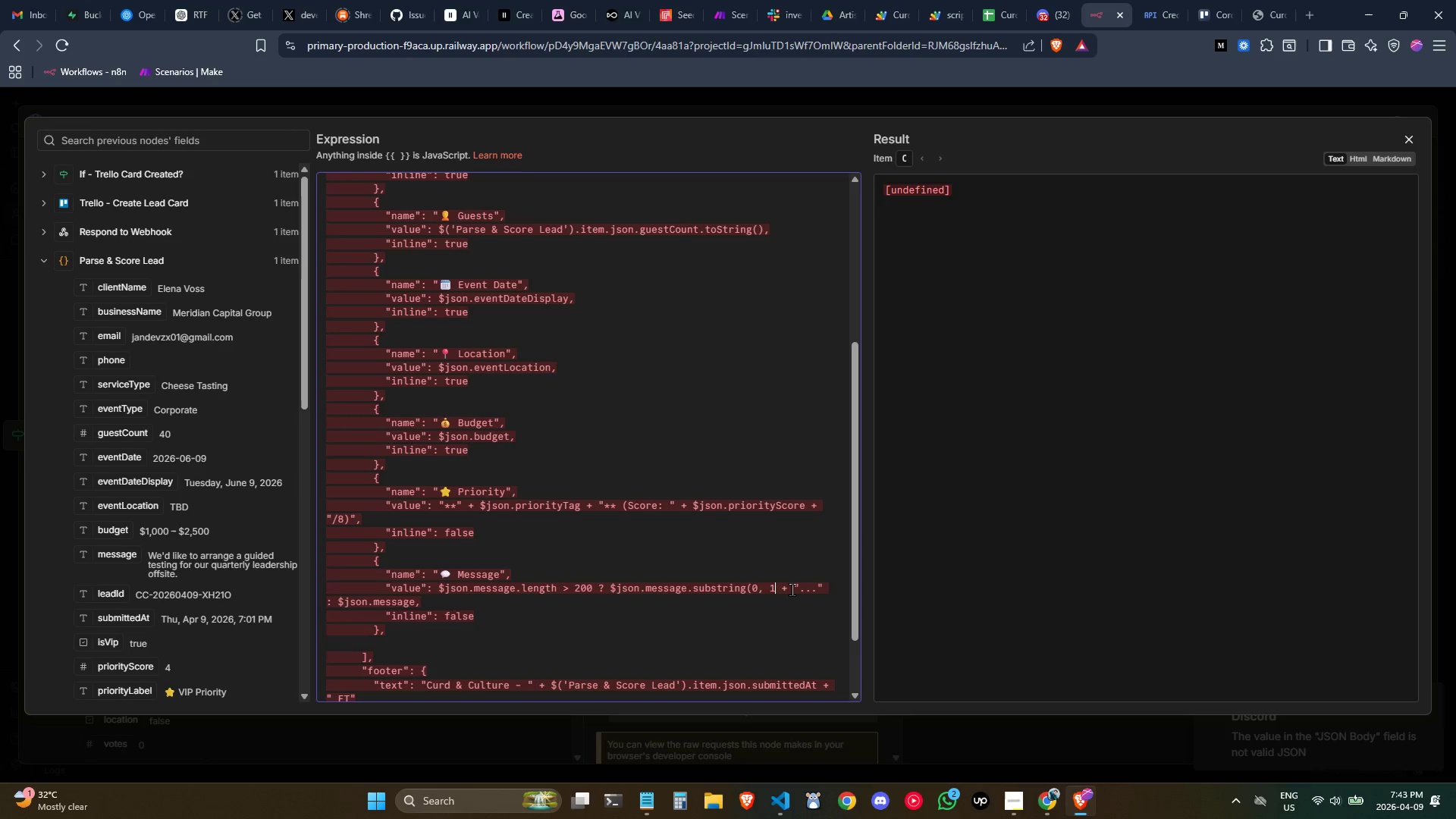 
hold_key(key=Backspace, duration=1.38)
 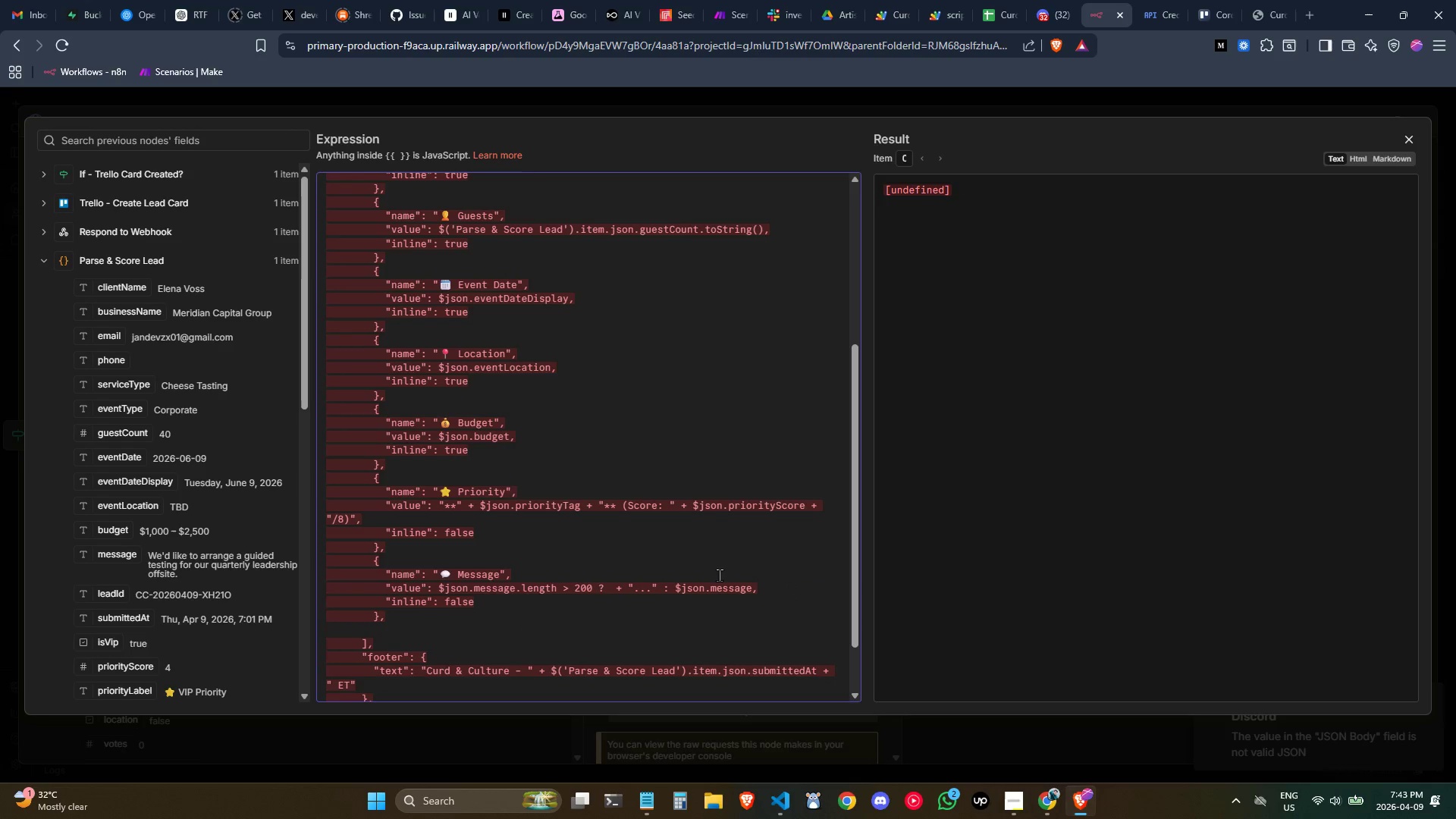 
left_click_drag(start_coordinate=[758, 589], to_coordinate=[721, 593])
 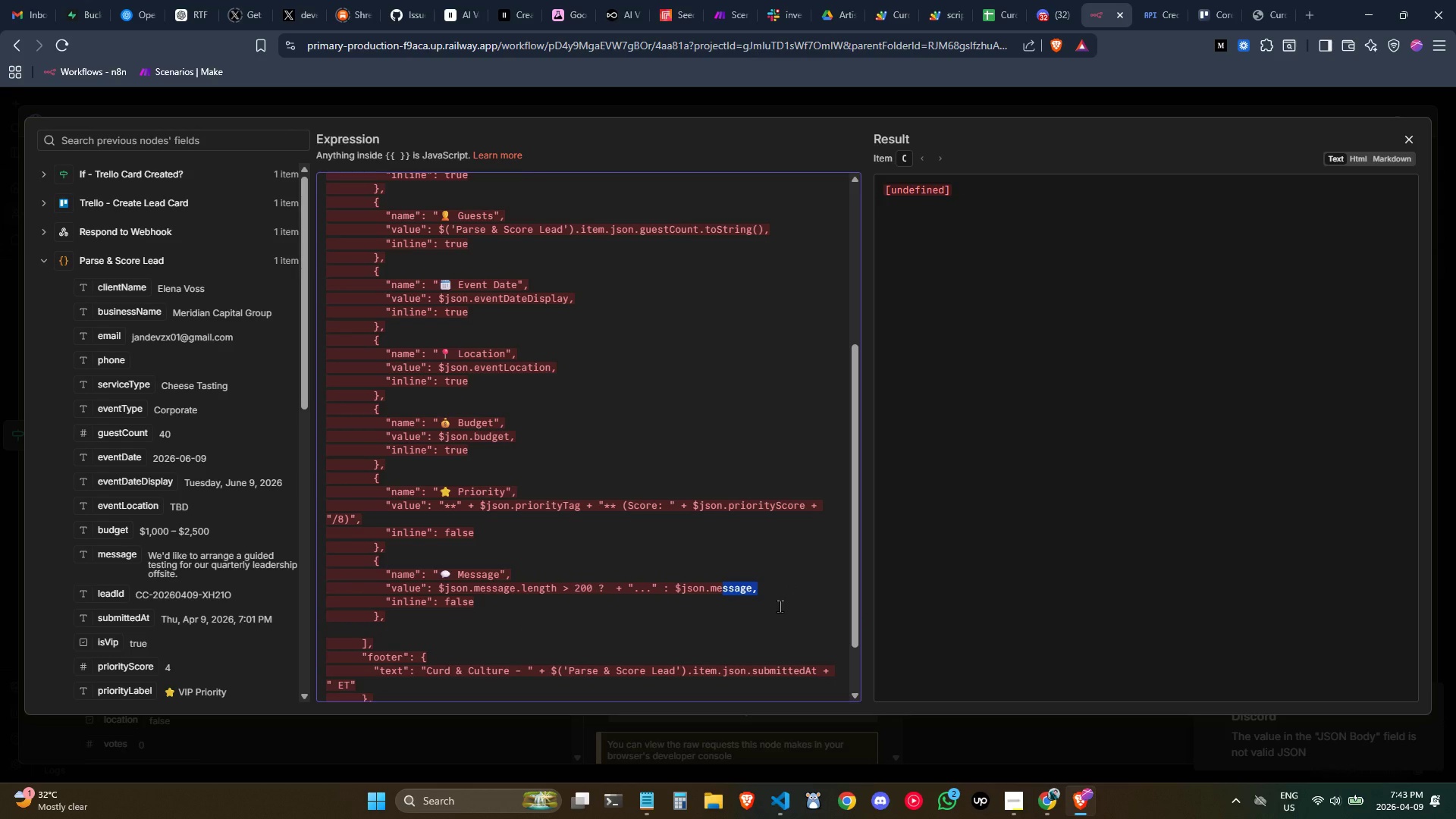 
key(Control+ControlLeft)
 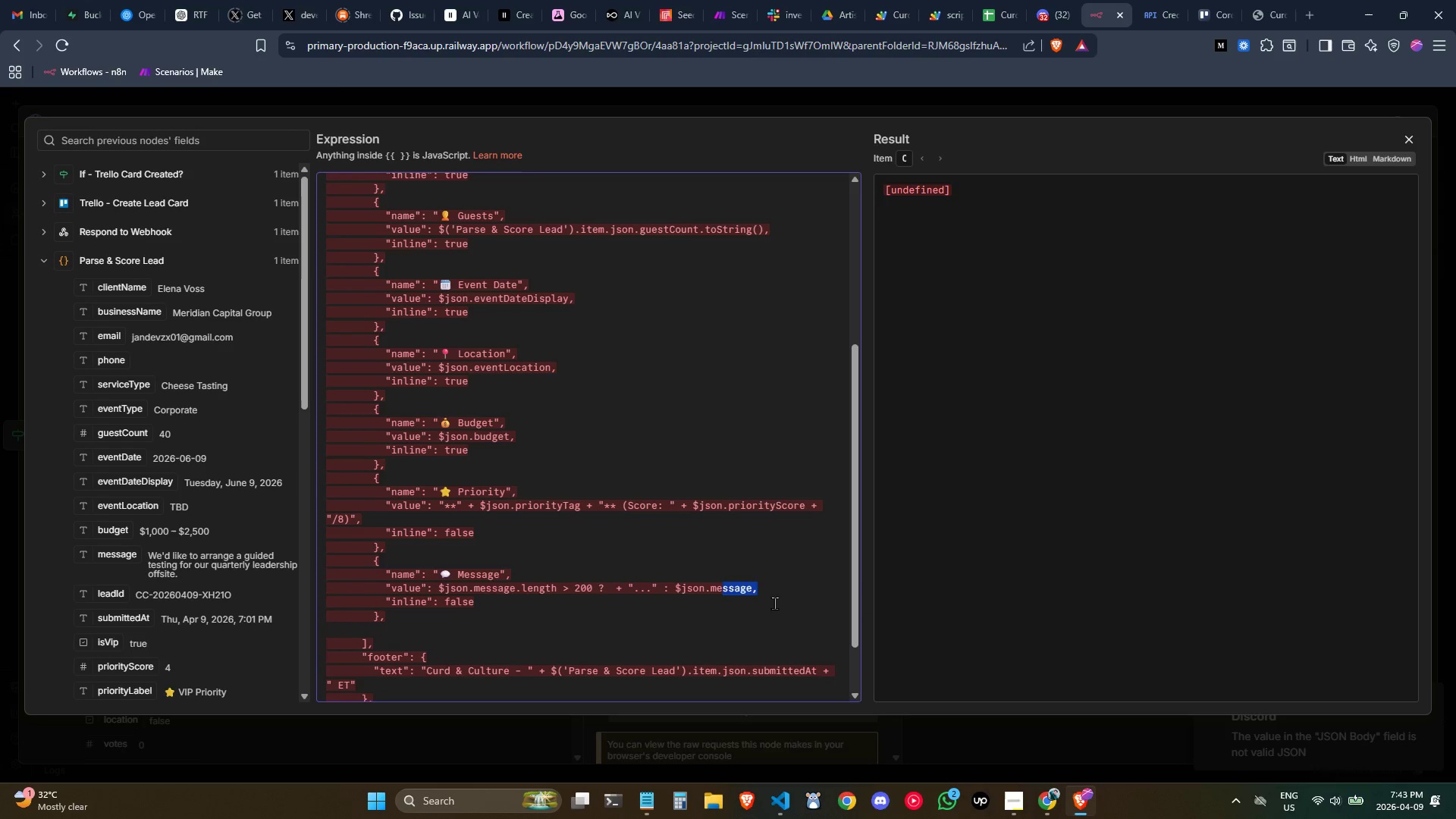 
left_click([774, 603])
 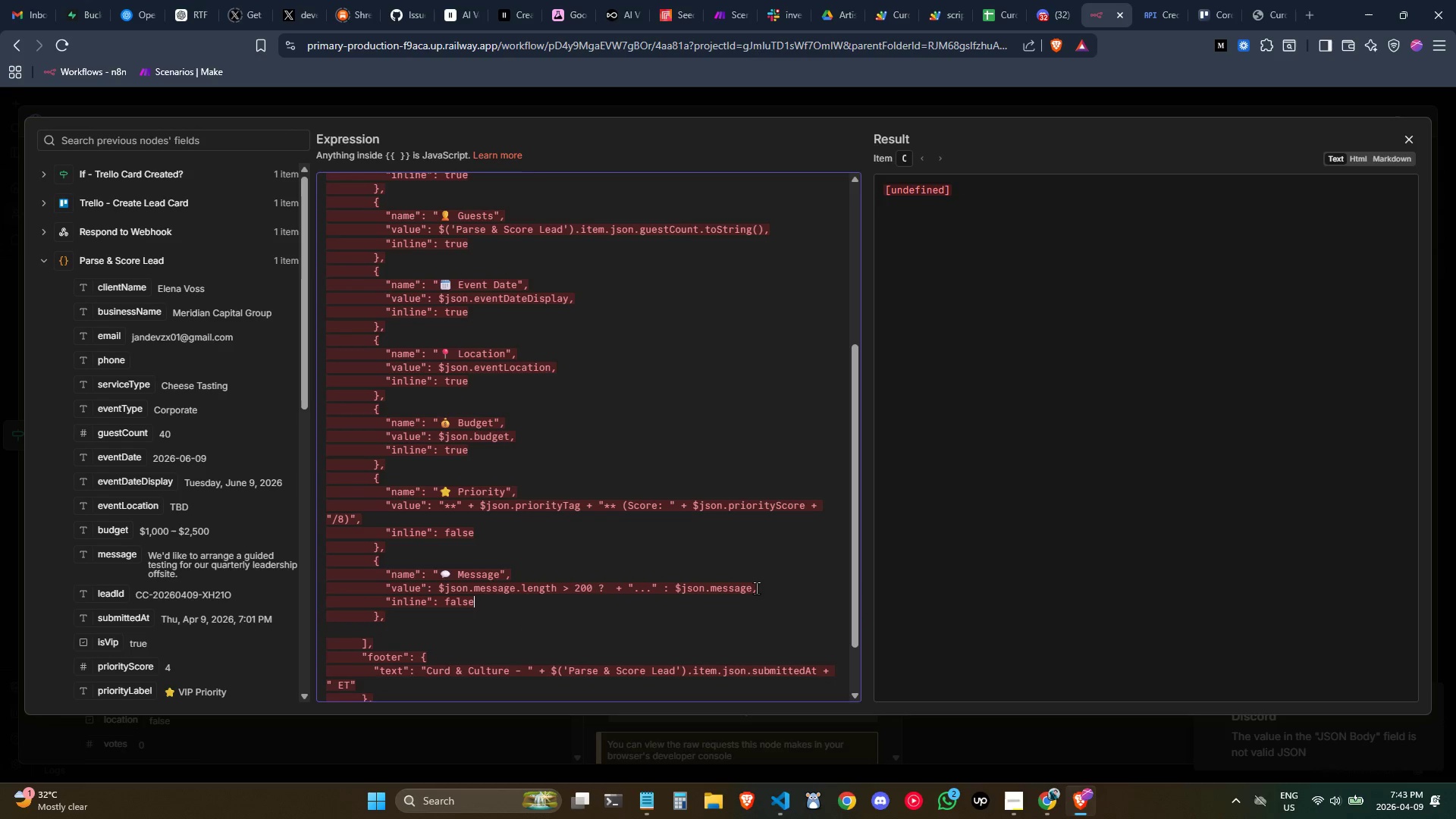 
left_click_drag(start_coordinate=[754, 587], to_coordinate=[610, 586])
 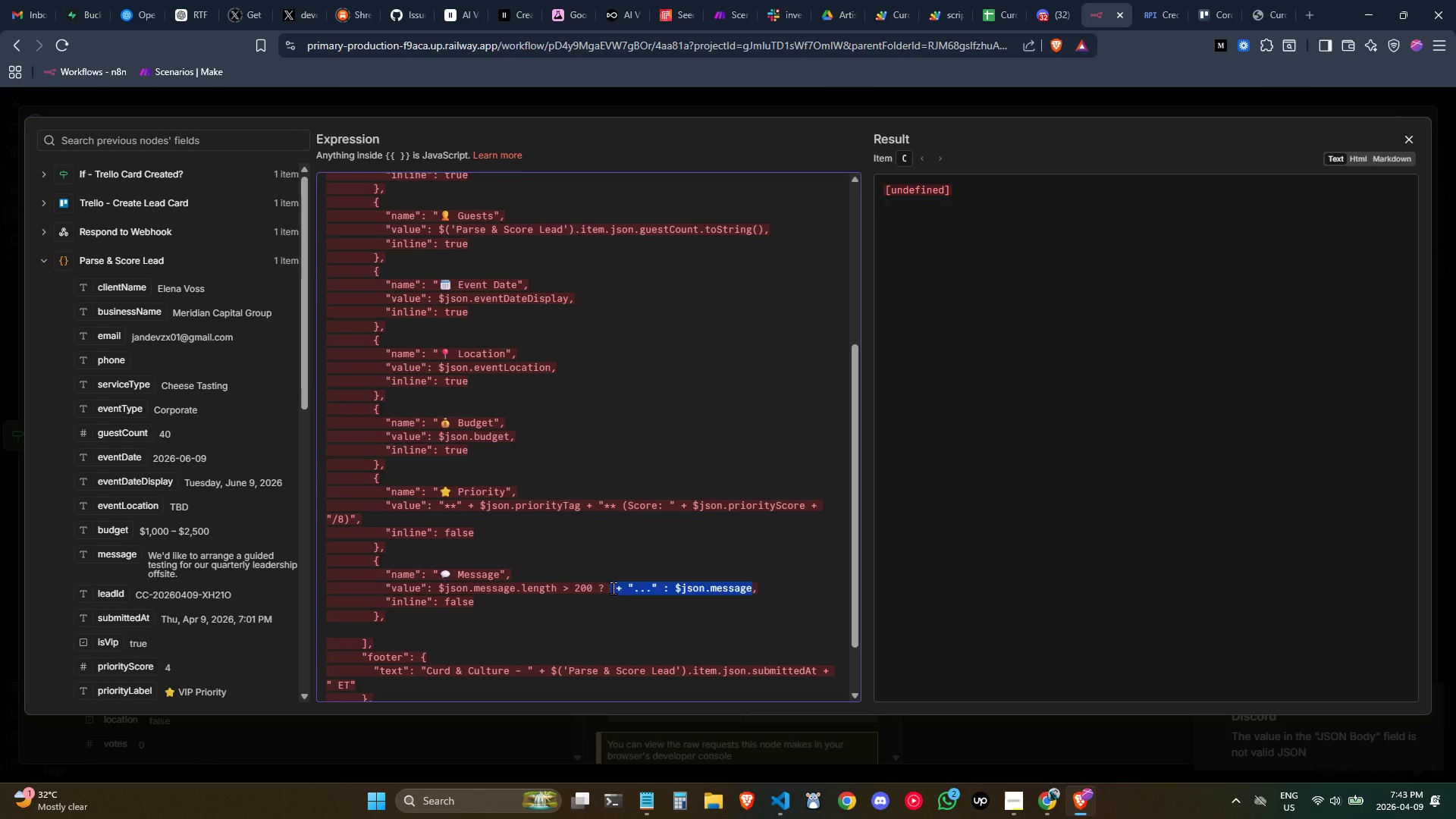 
key(Backspace)
 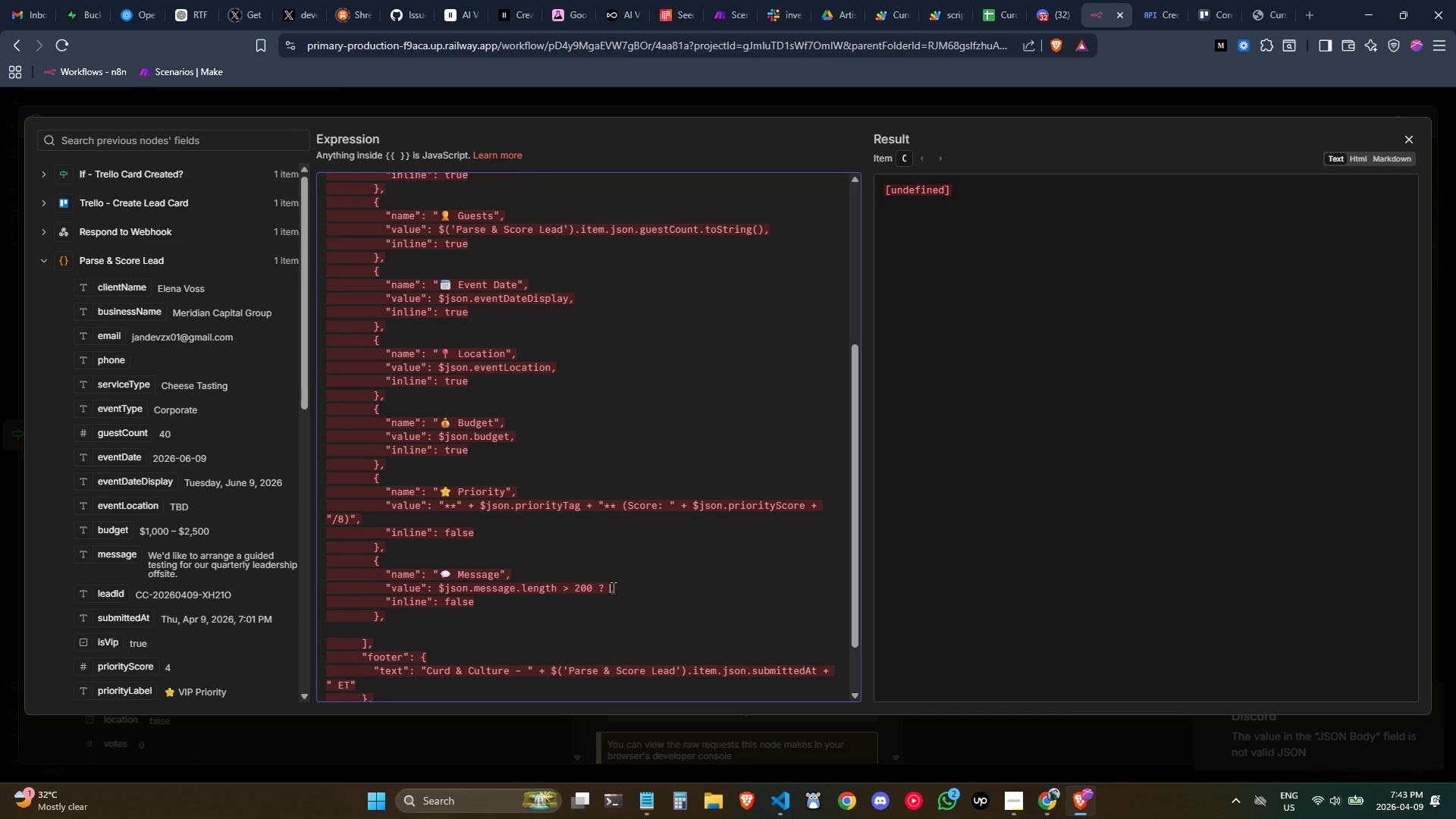 
key(Backspace)
 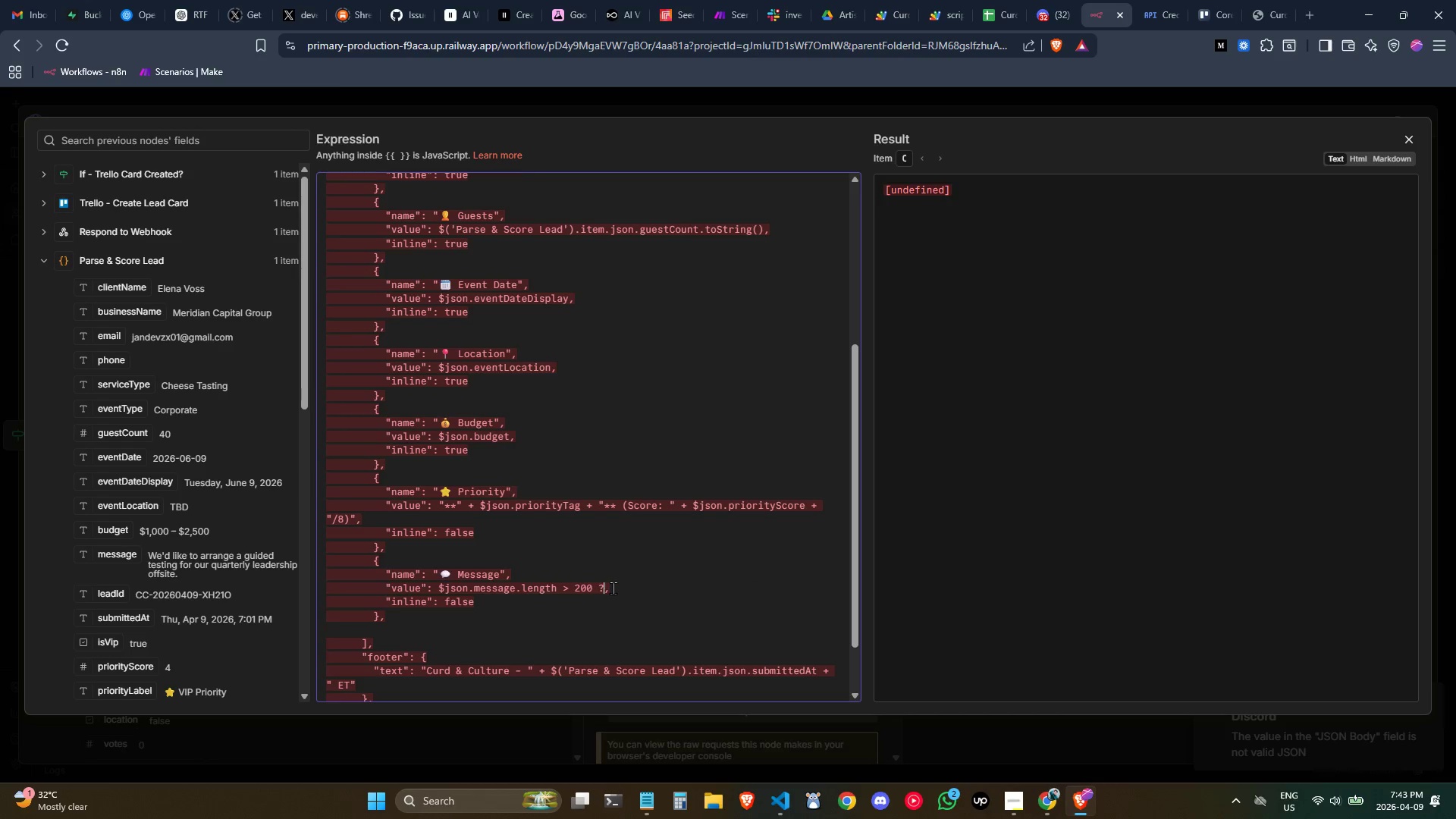 
key(Backspace)
 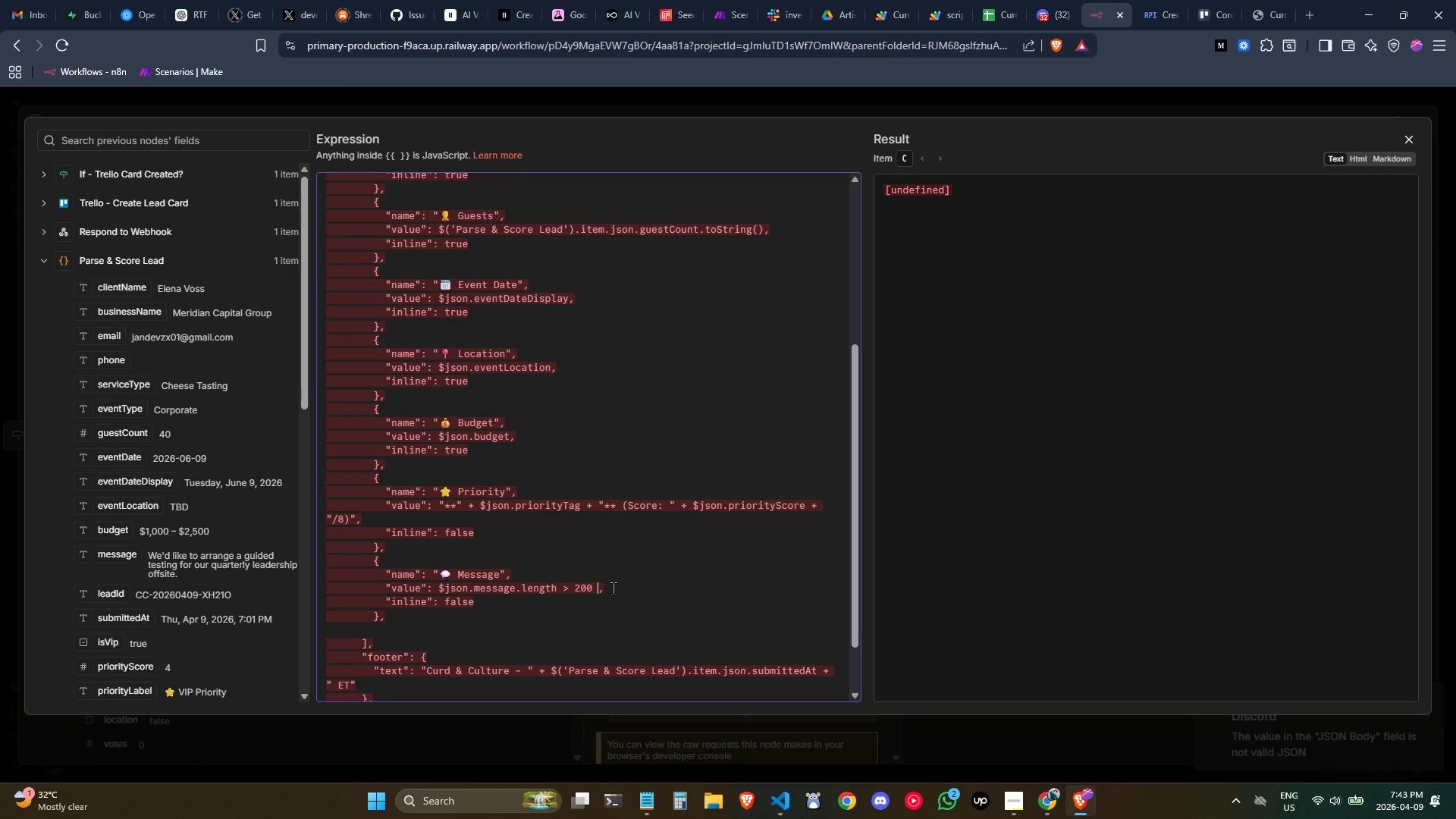 
key(Backspace)
 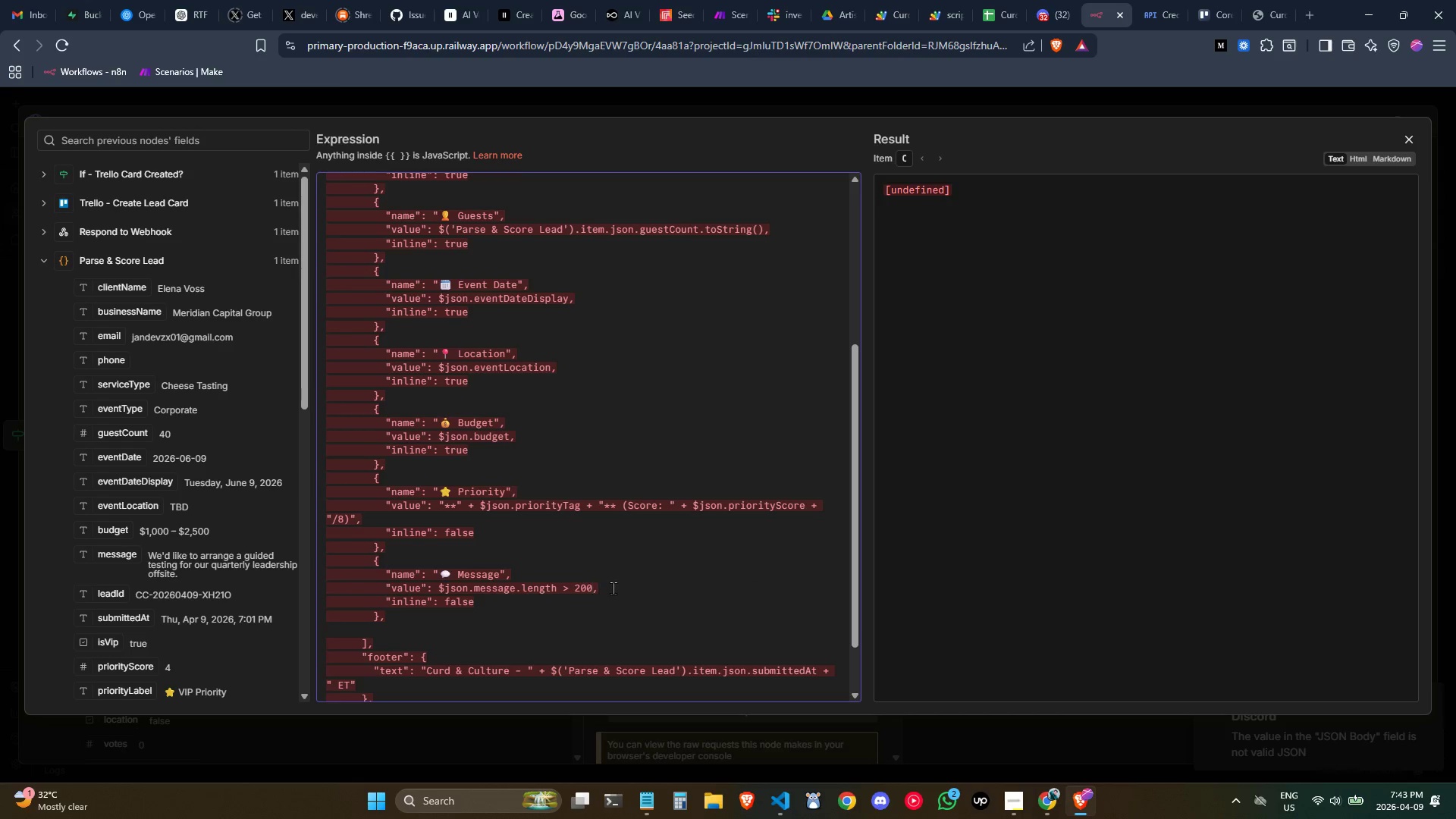 
key(Control+Backspace)
 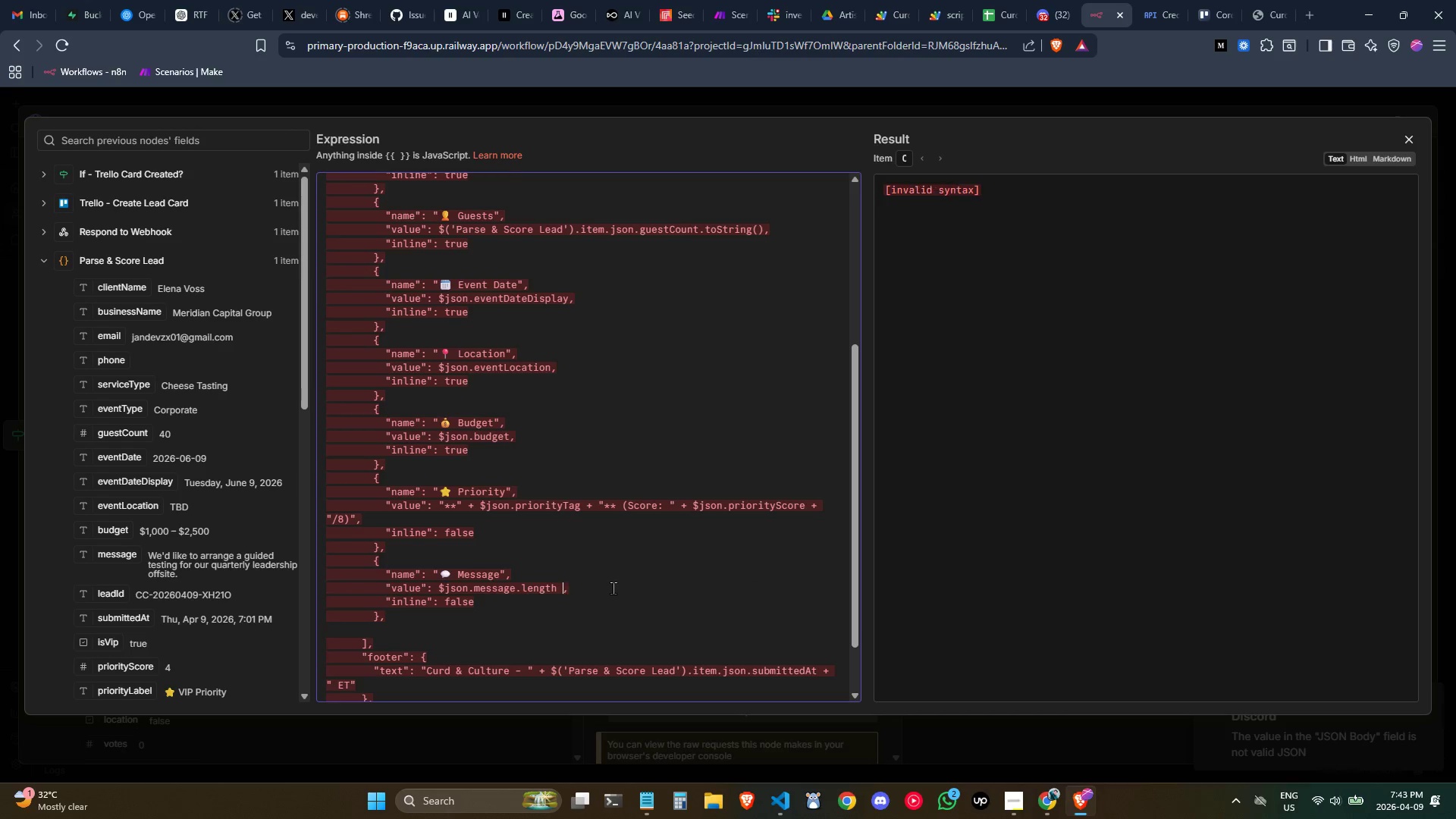 
key(Control+Backspace)
 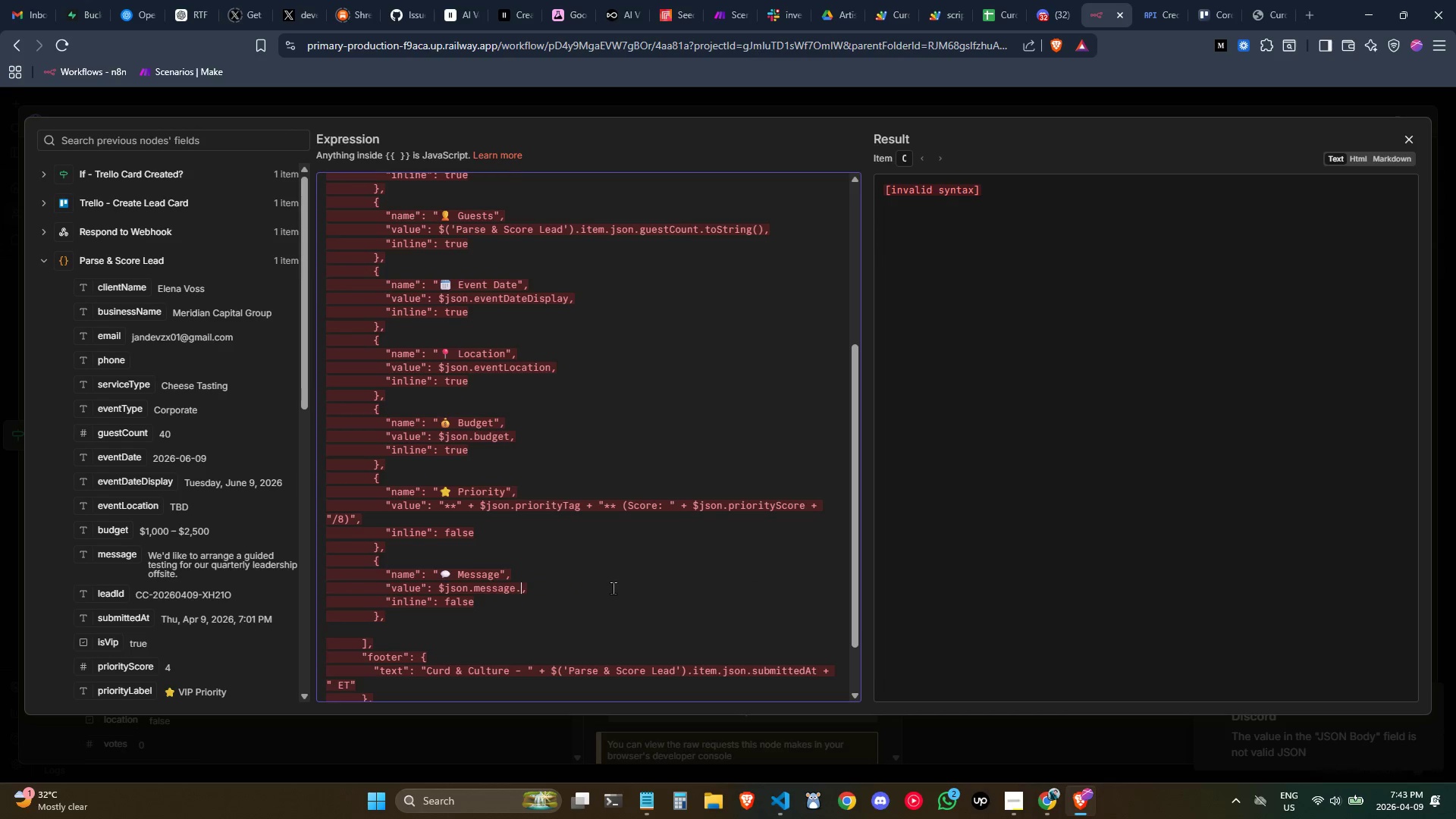 
key(Control+Backspace)
 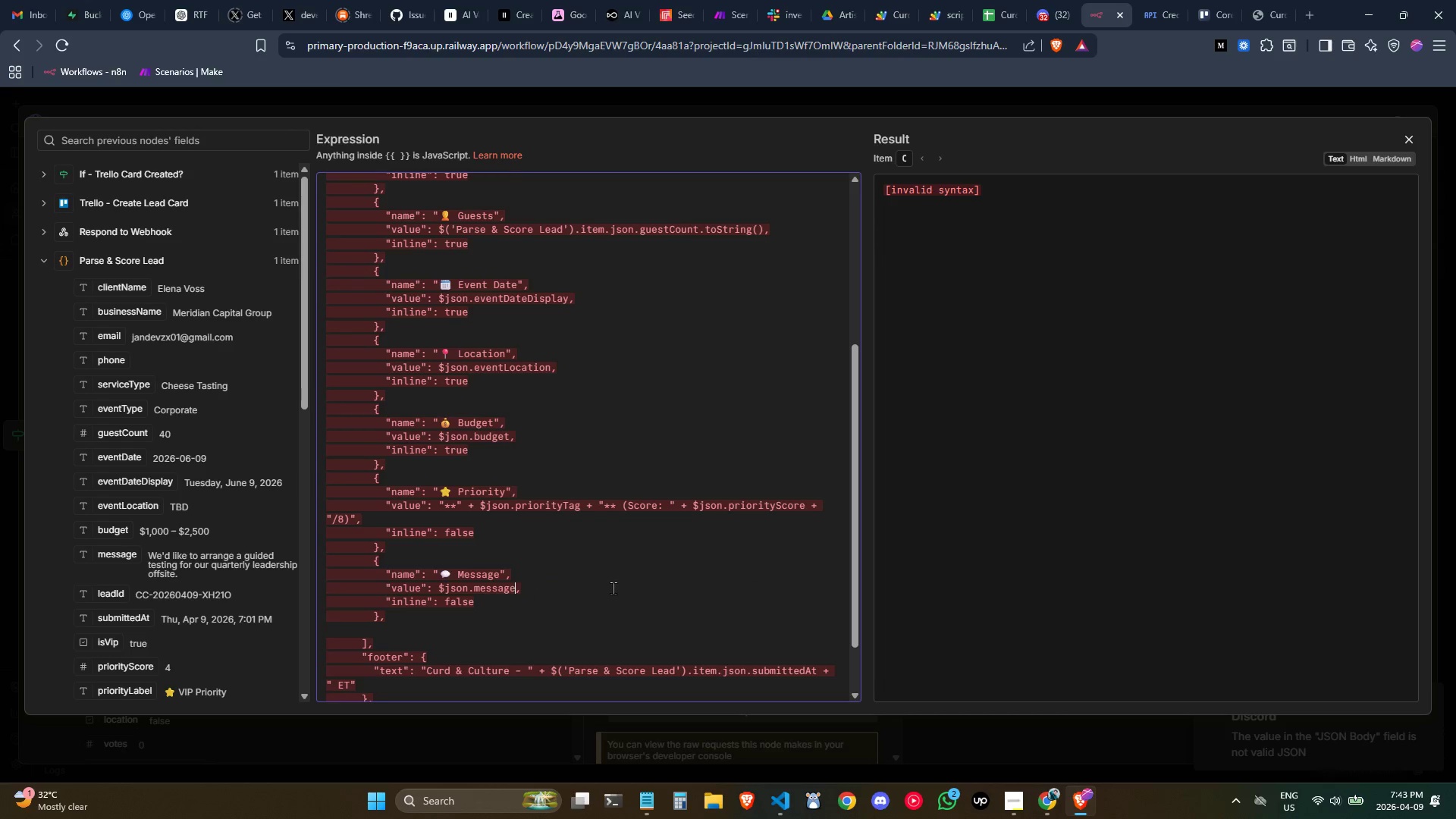 
key(Control+Backspace)
 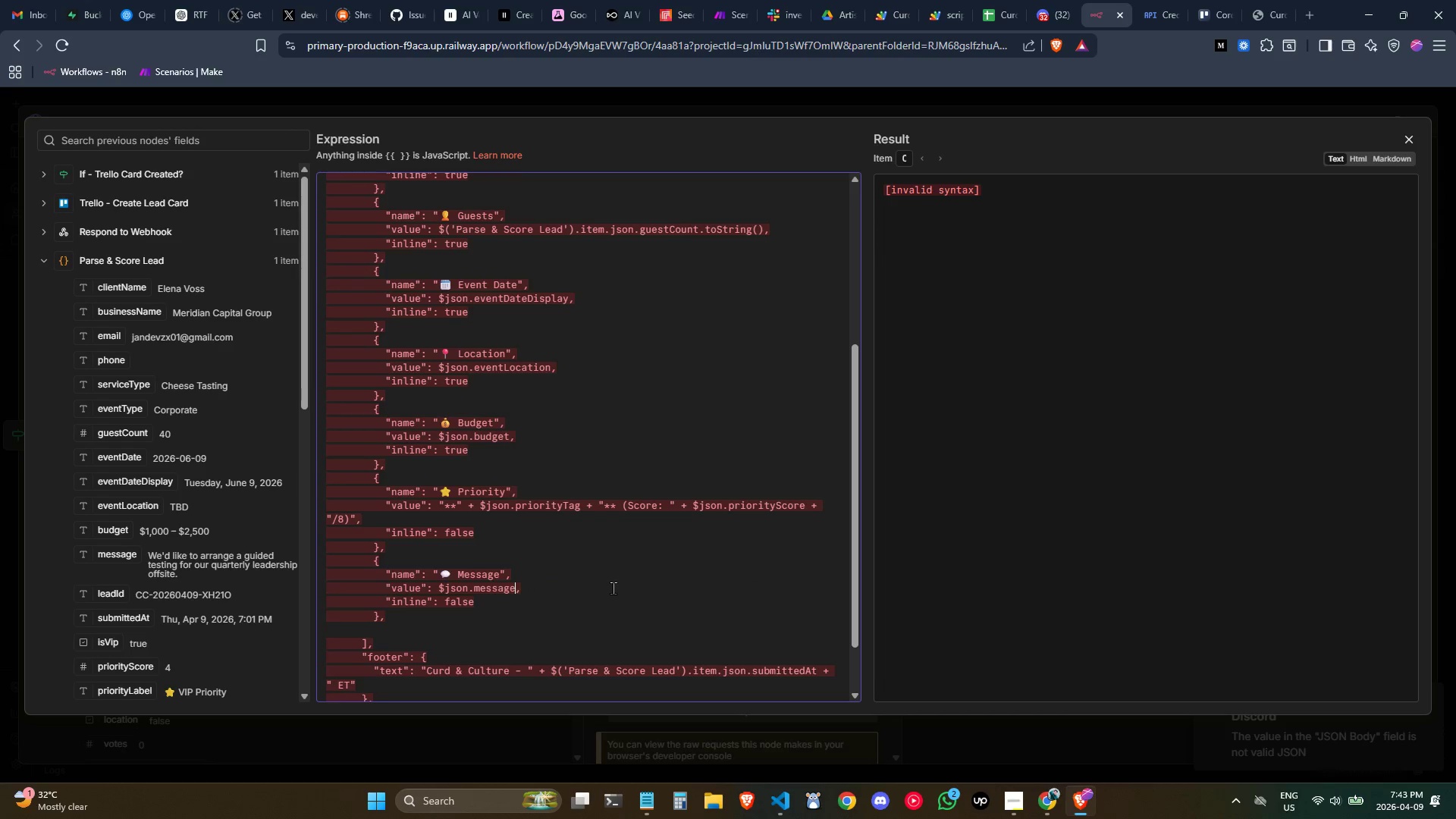 
key(Control+Backspace)
 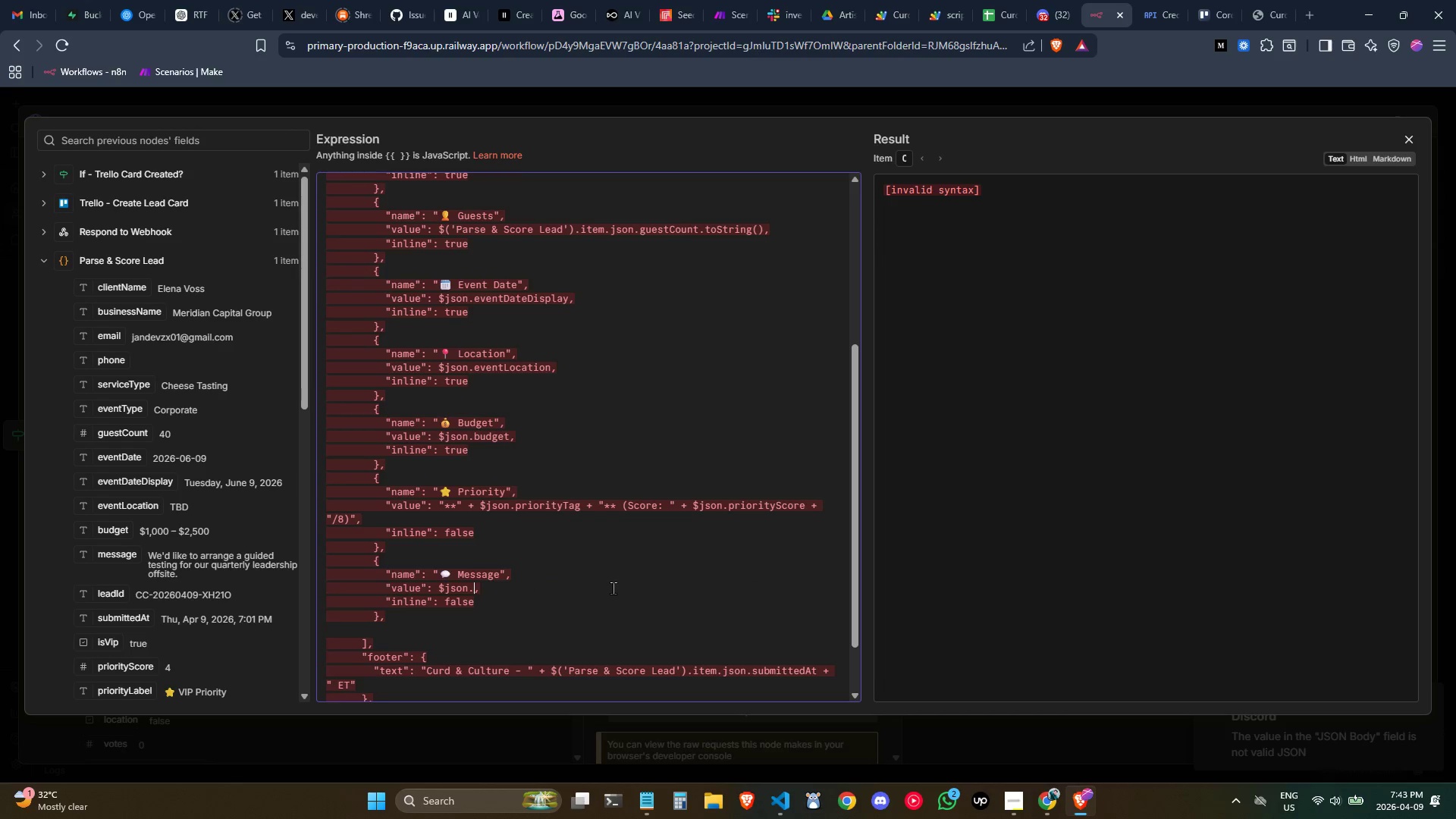 
key(Control+Backspace)
 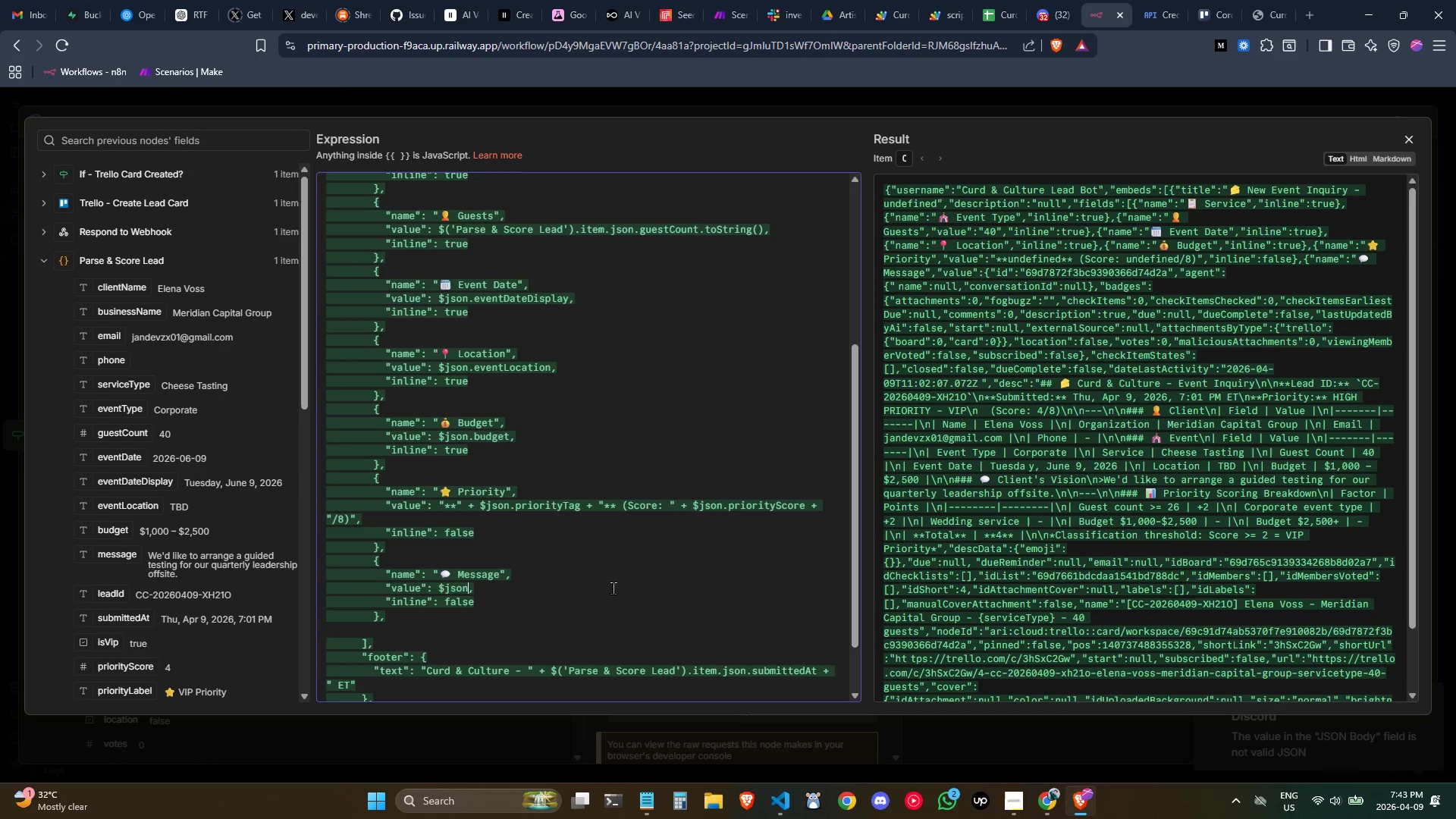 
key(Control+Backspace)
 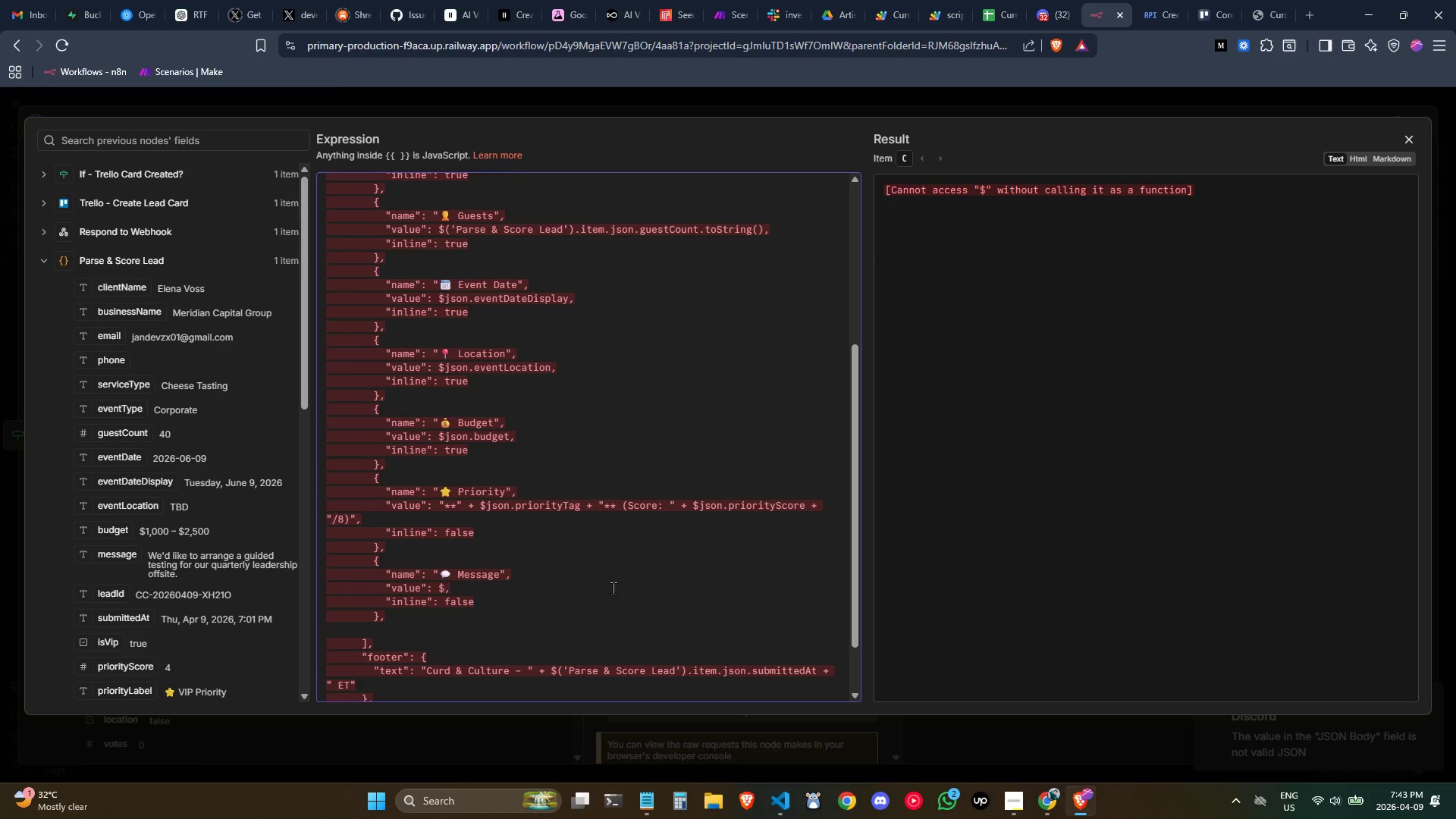 
type(json.me)
key(Backspace)
key(Backspace)
key(Backspace)
key(Backspace)
key(Backspace)
key(Backspace)
key(Backspace)
key(Backspace)
 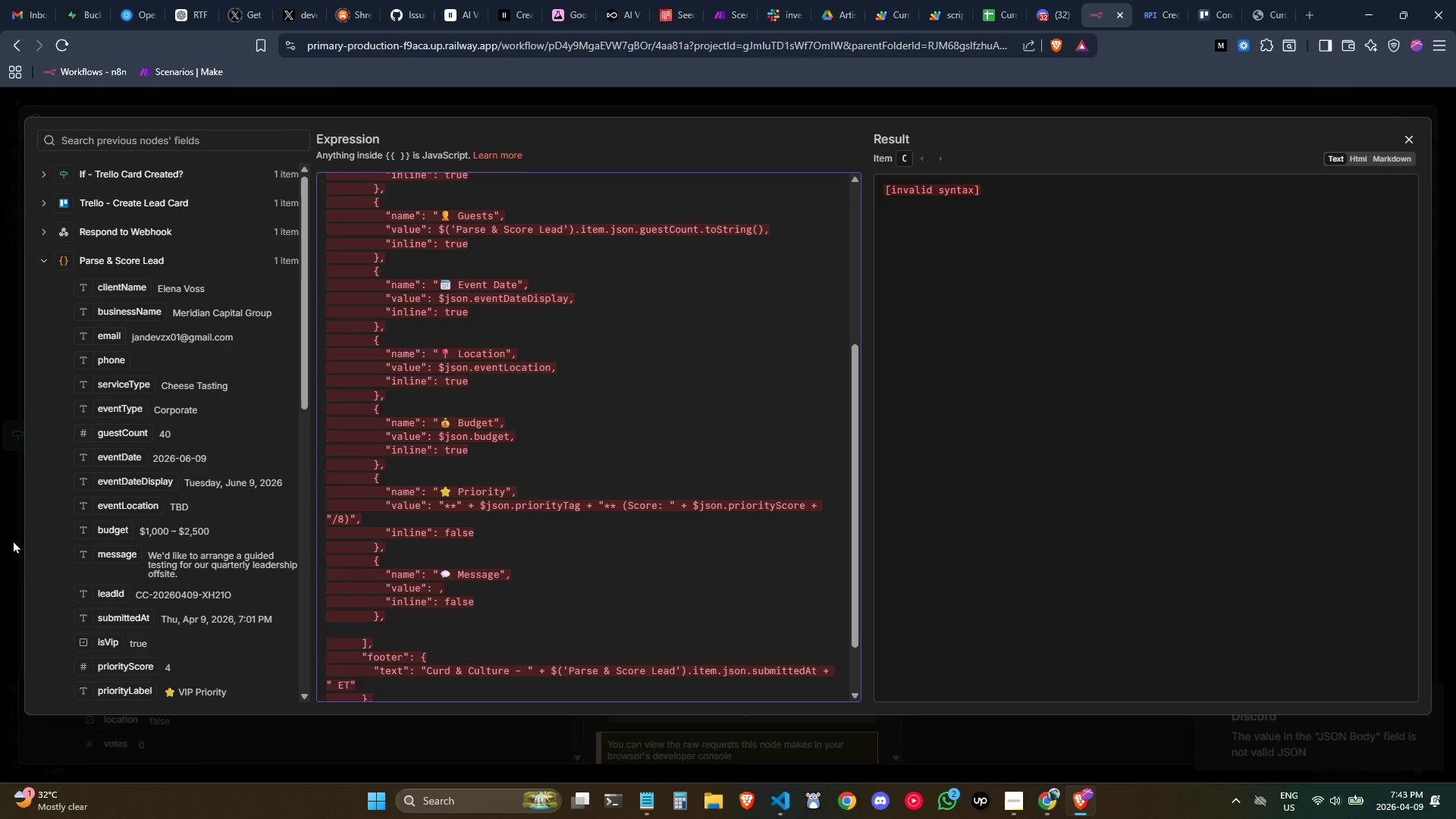 
scroll: coordinate [111, 489], scroll_direction: down, amount: 4.0
 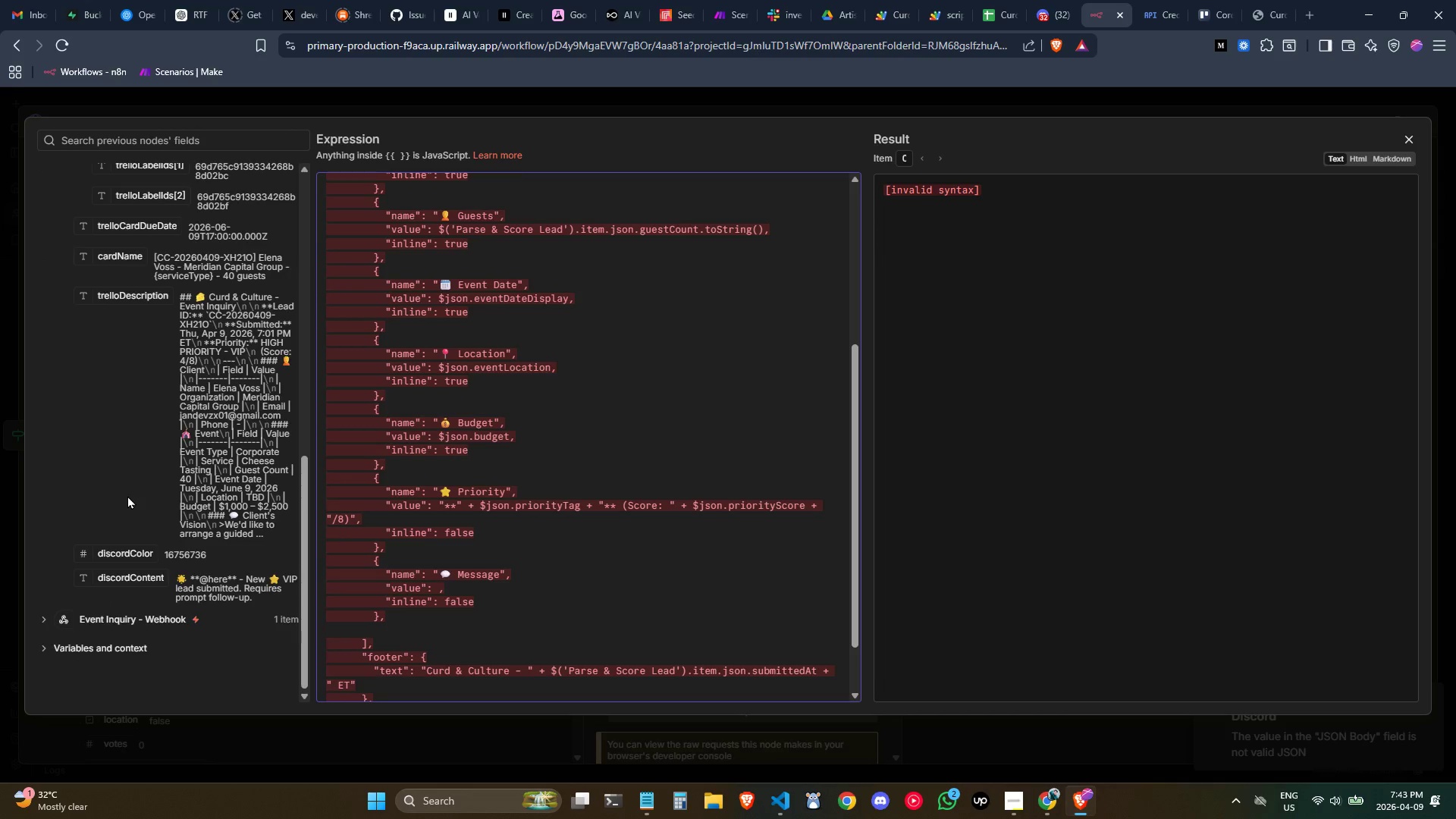 
scroll: coordinate [127, 495], scroll_direction: up, amount: 2.0
 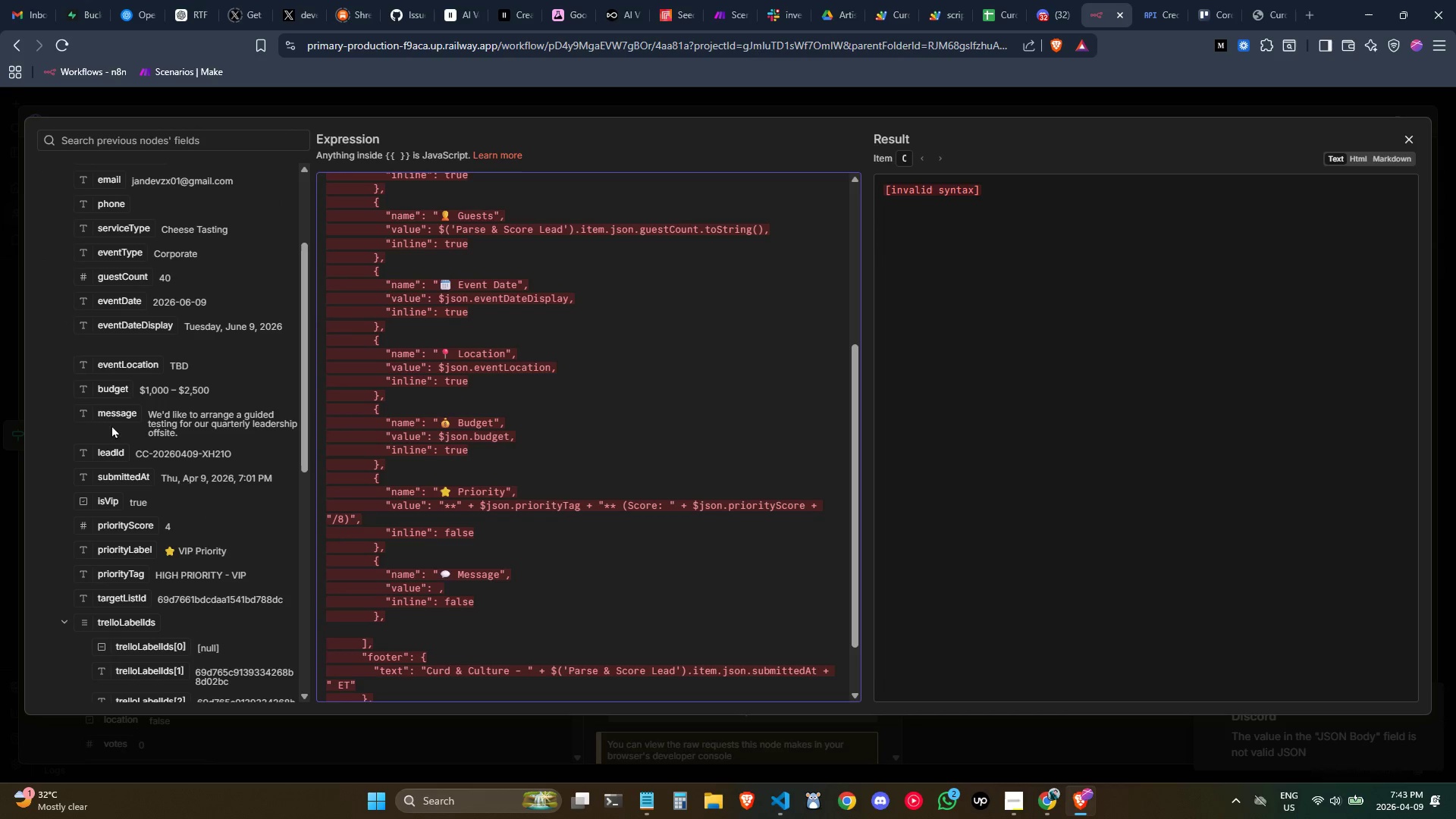 
left_click_drag(start_coordinate=[108, 416], to_coordinate=[441, 595])
 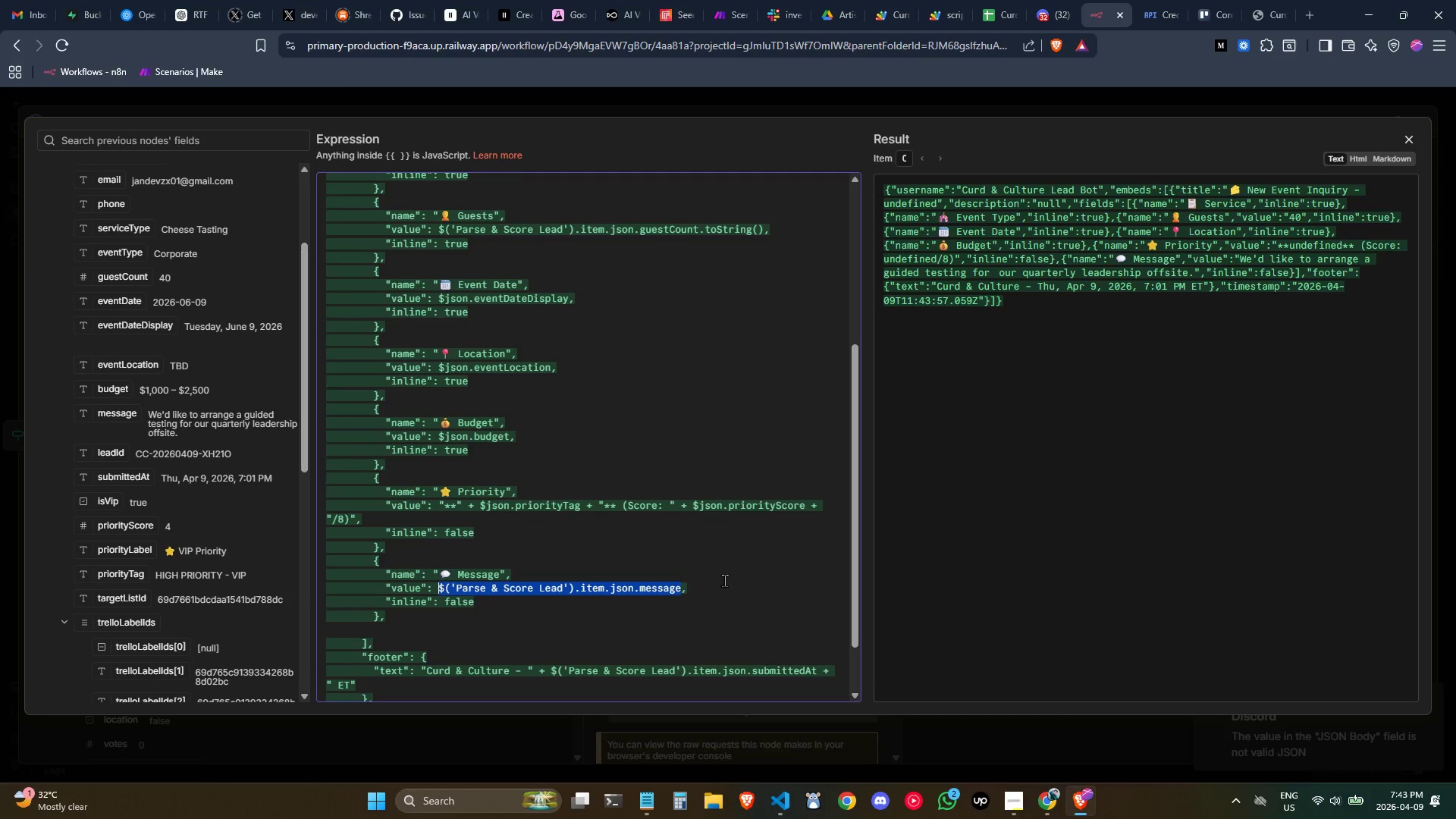 
left_click([723, 579])
 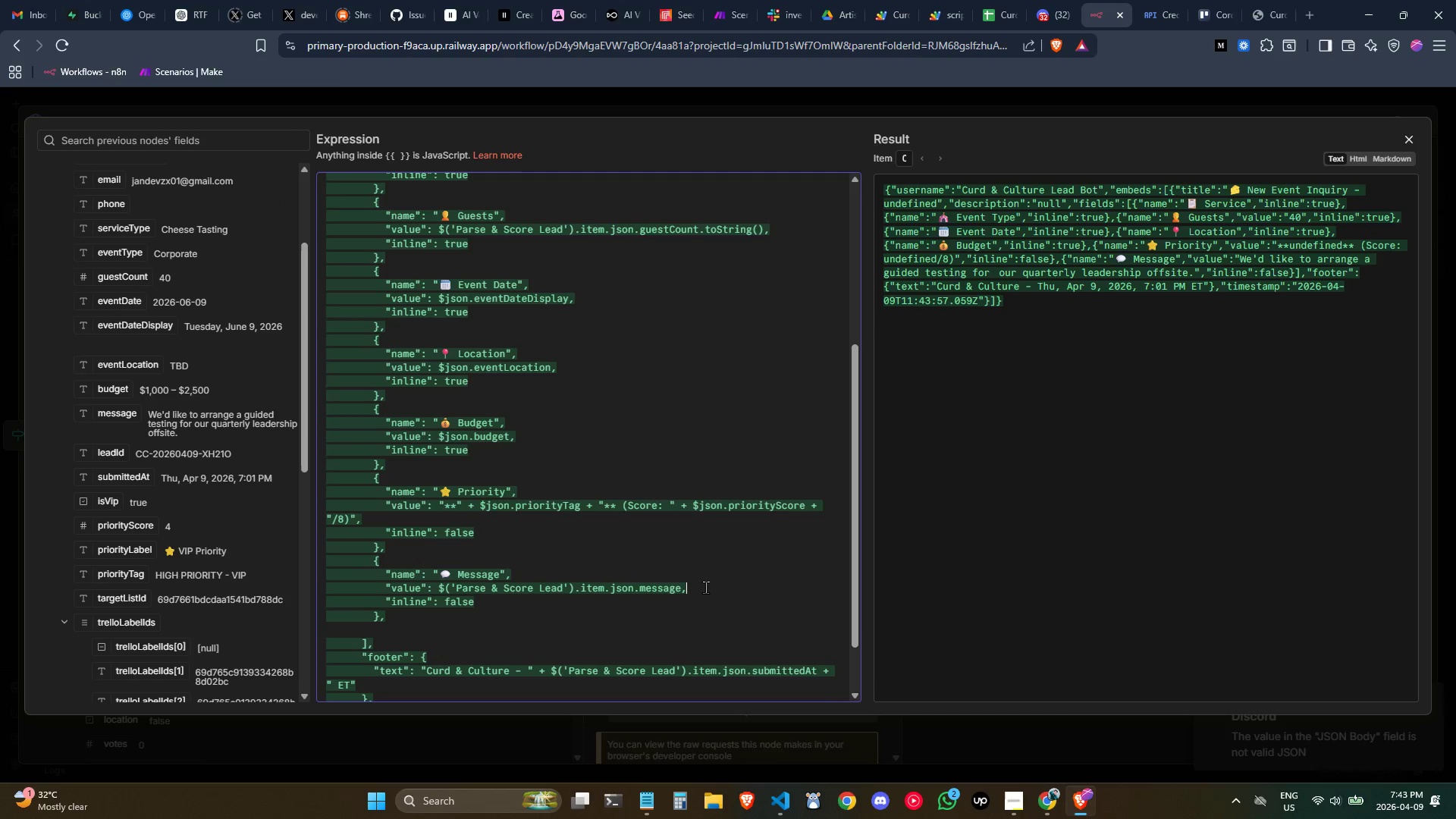 
key(ArrowLeft)
 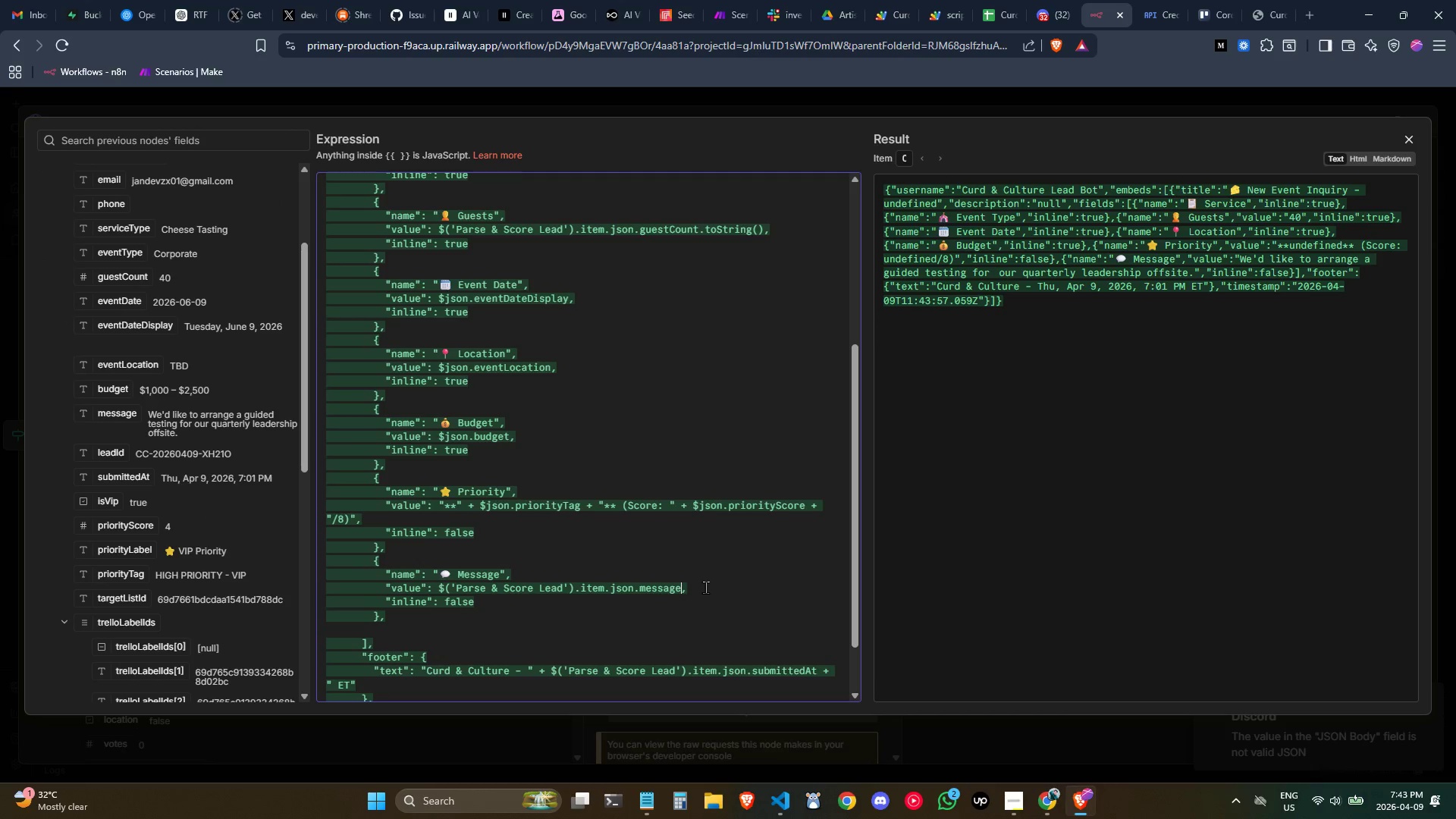 
key(Space)
 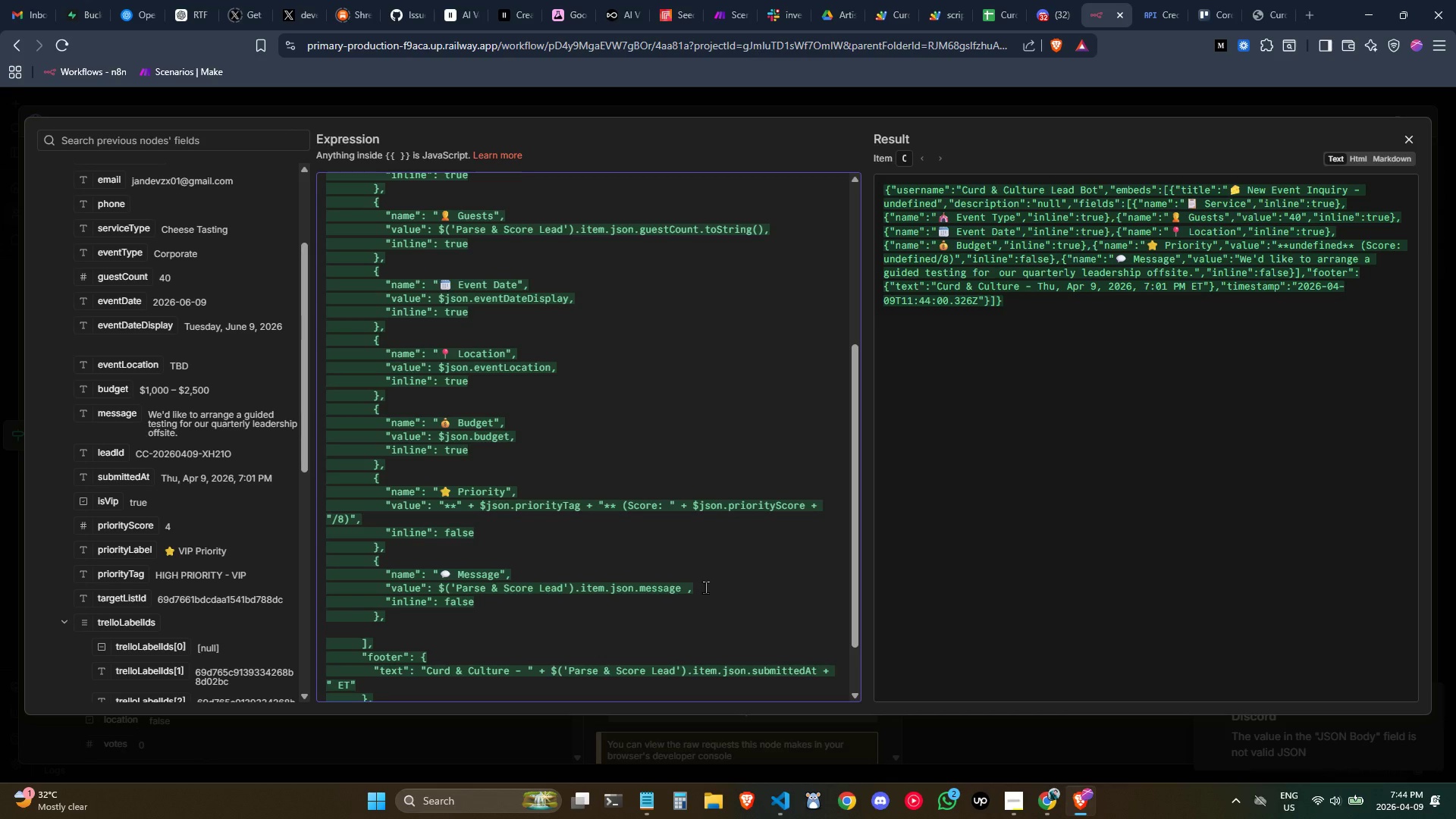 
key(Alt+AltLeft)
 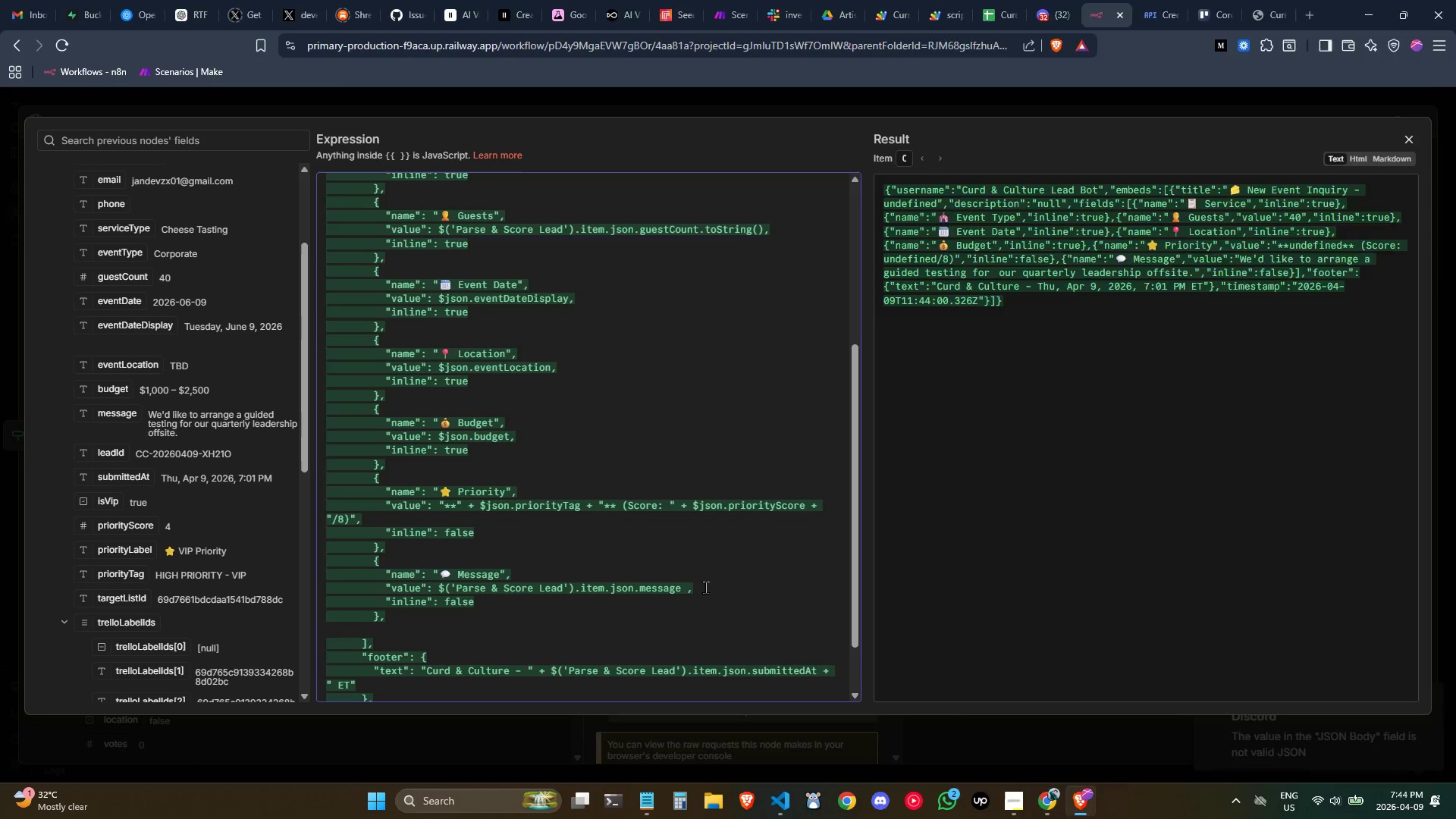 
key(Alt+Tab)
 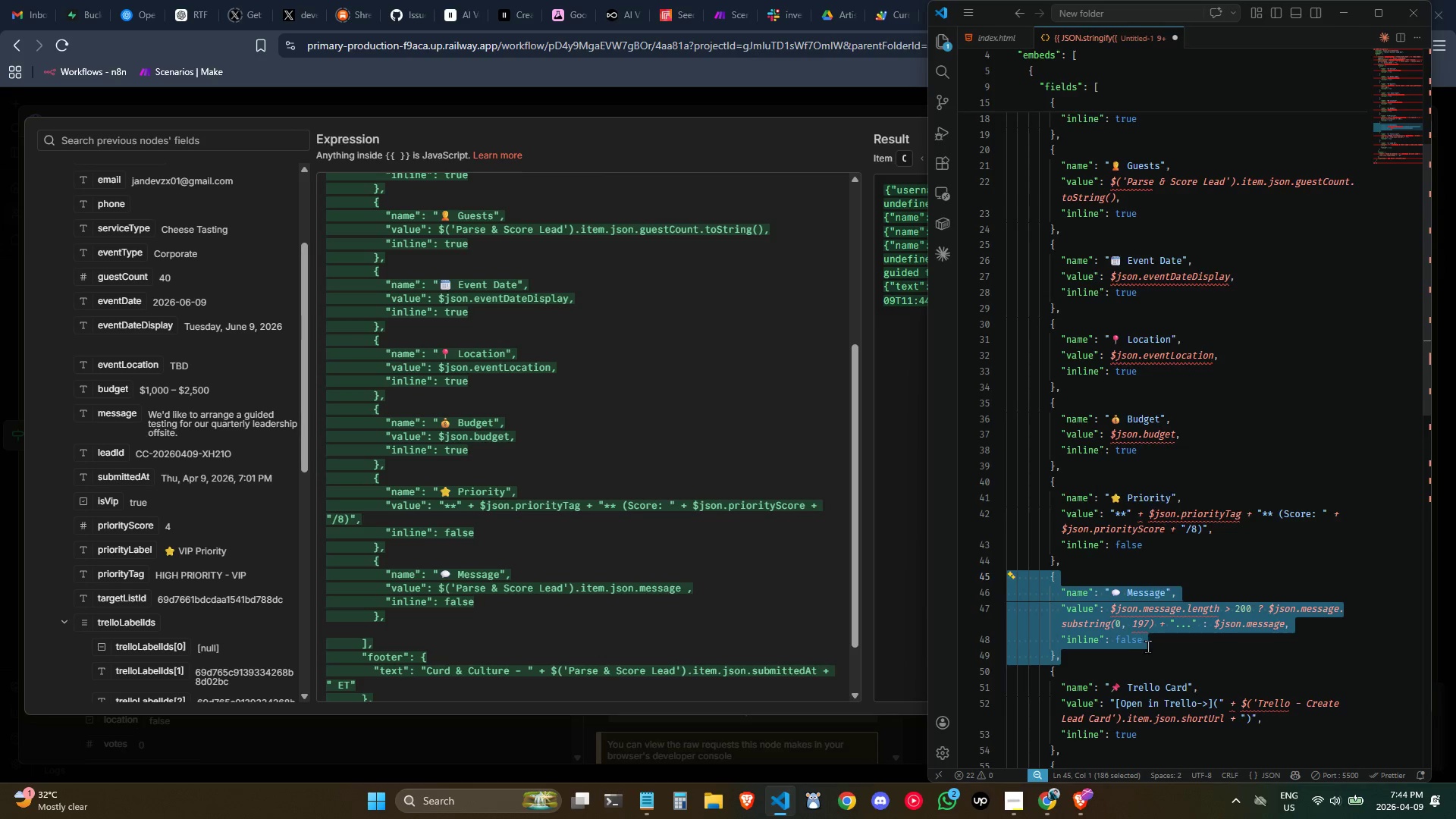 
left_click([1149, 647])
 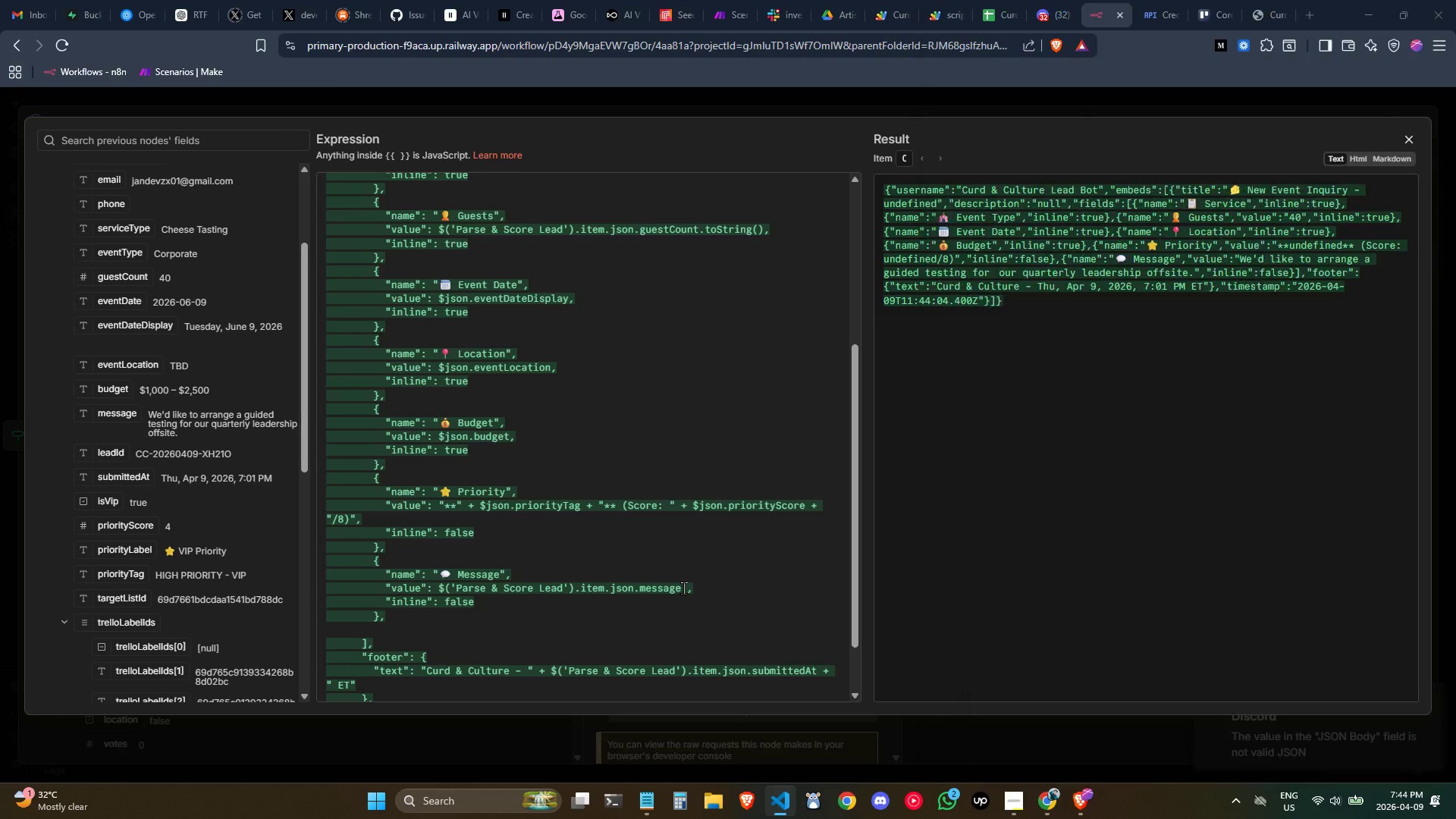 
type( )
key(Backspace)
type(.len)
 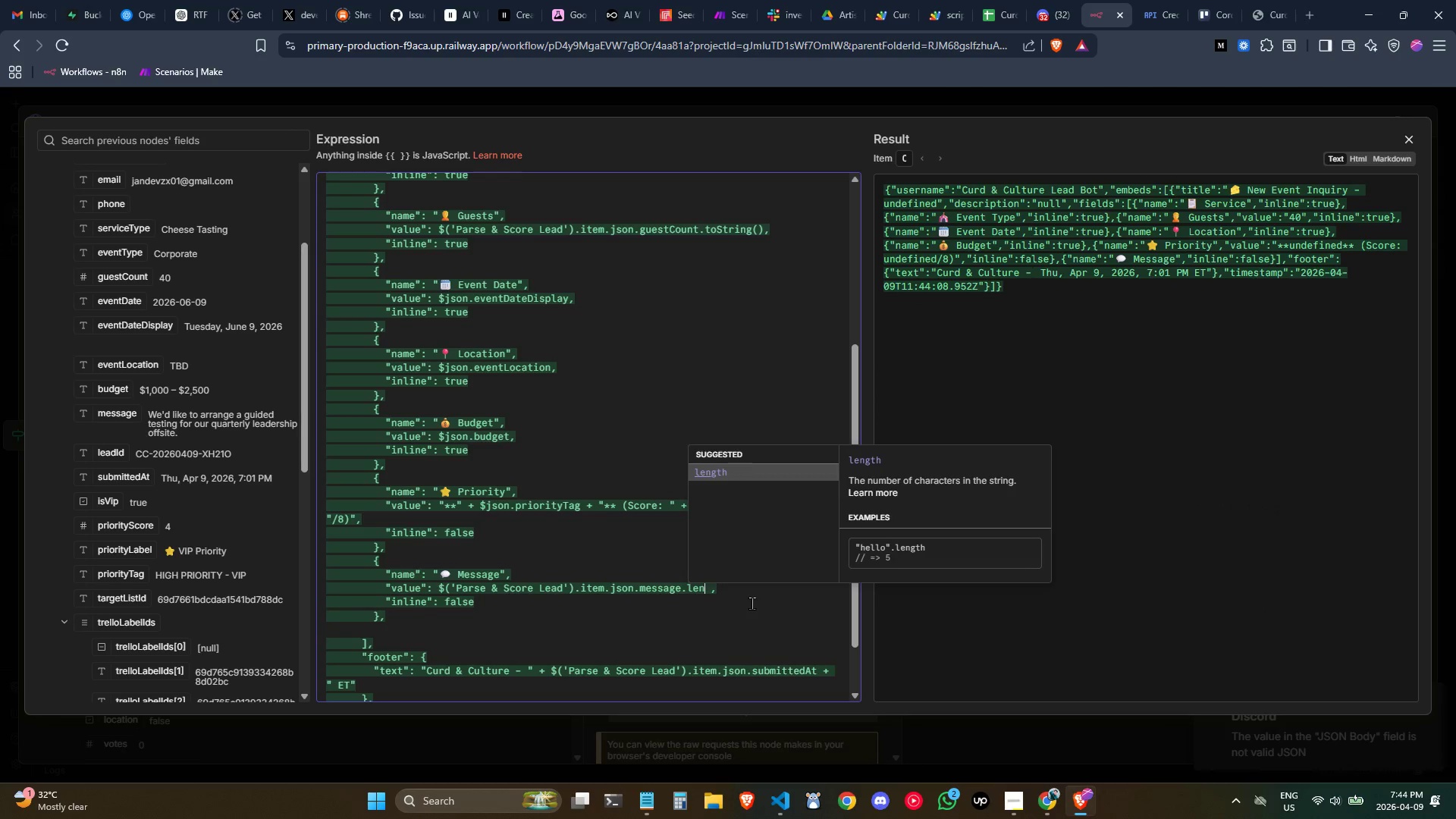 
key(Enter)
 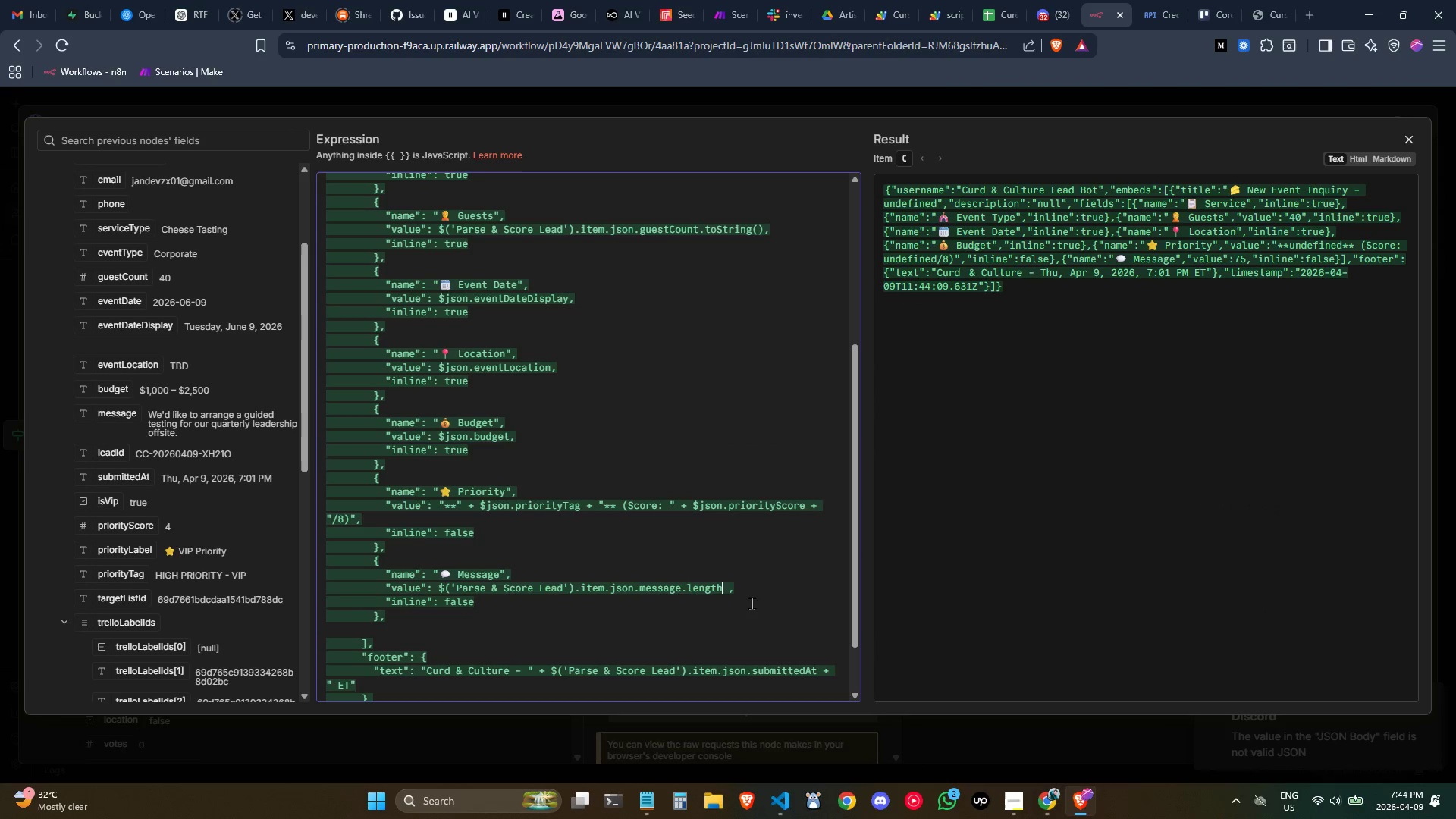 
type( > 200 )
 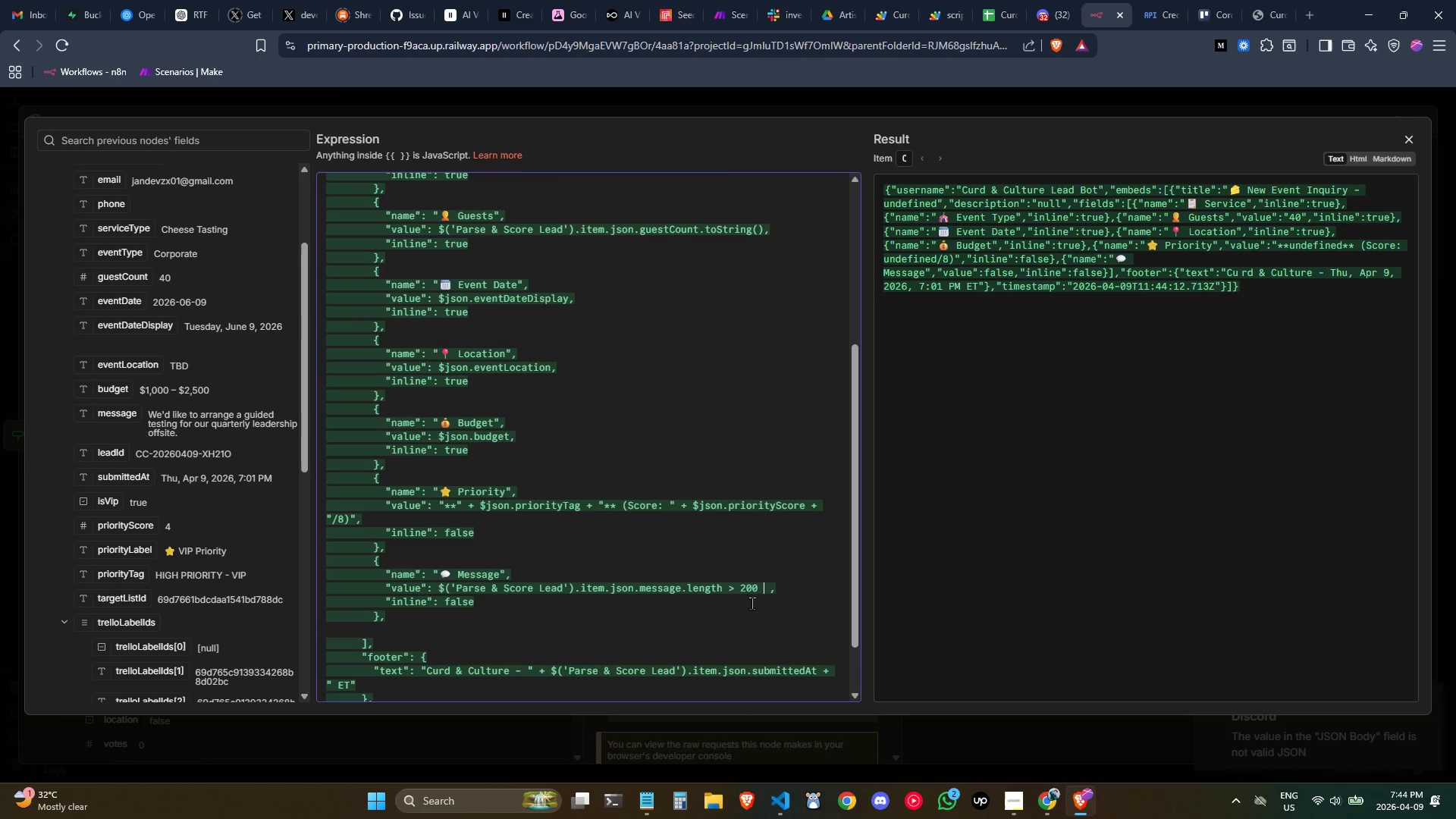 
key(Alt+AltLeft)
 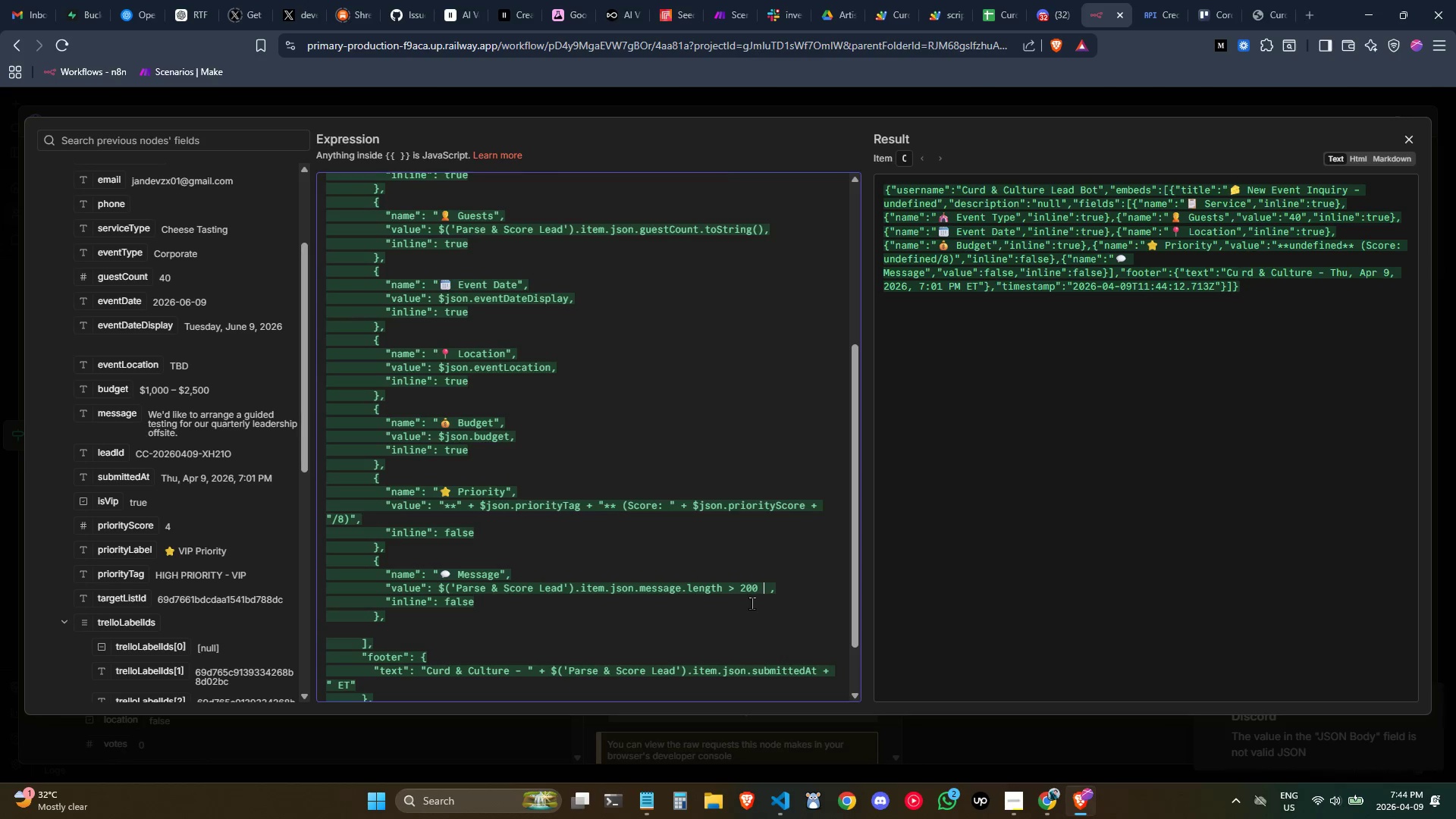 
key(Alt+Tab)
 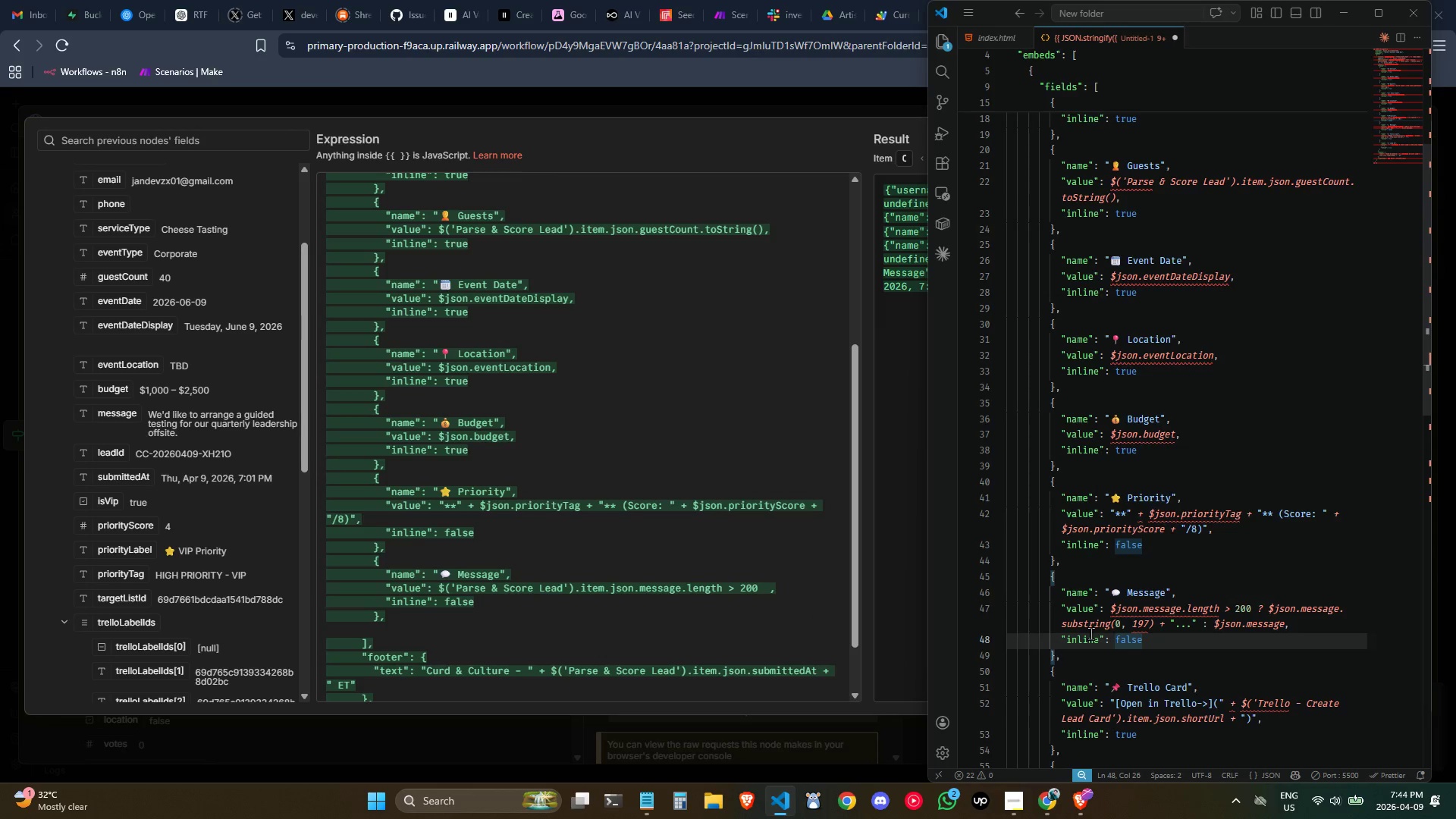 
key(Alt+AltLeft)
 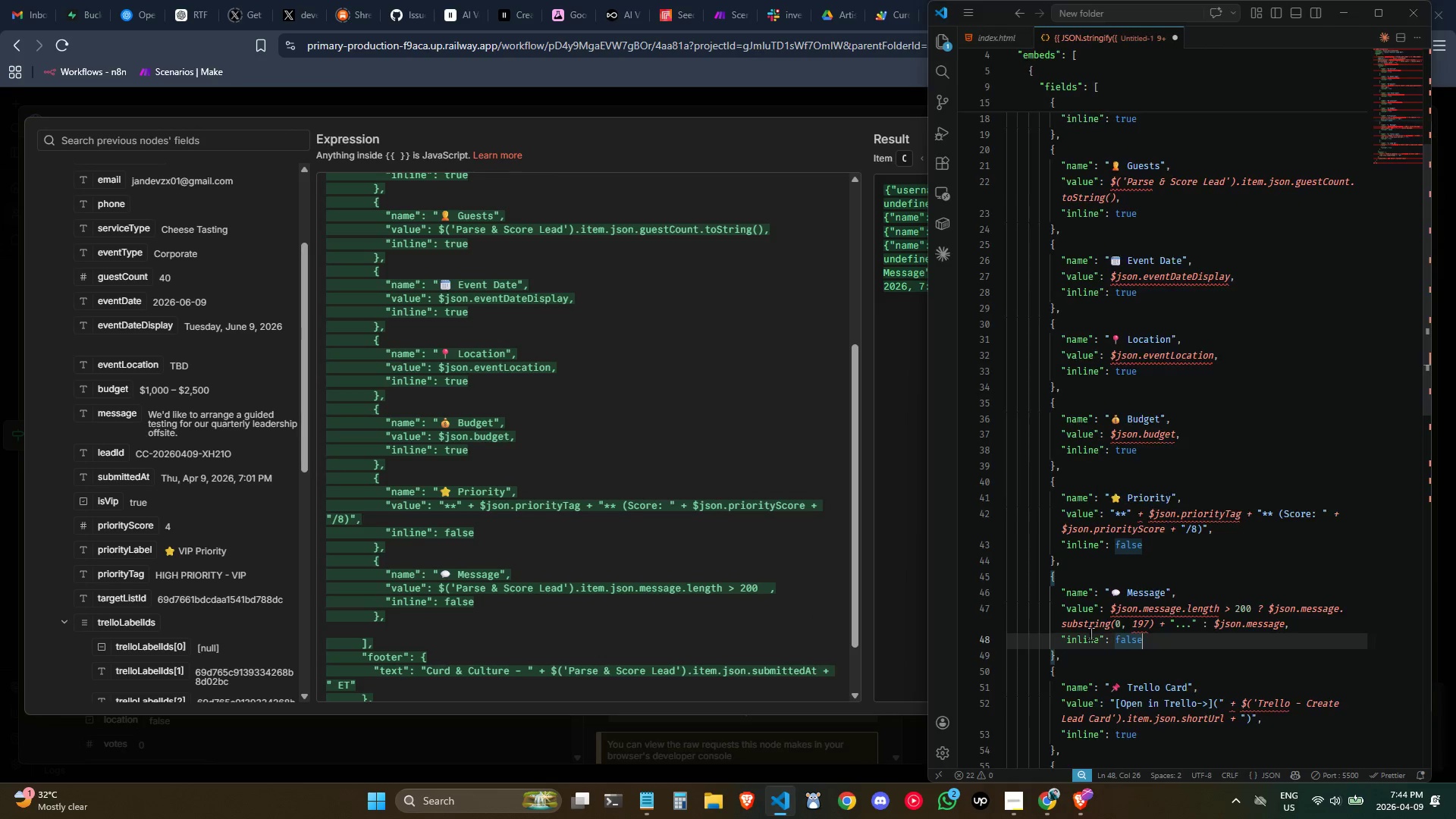 
key(Alt+Tab)
 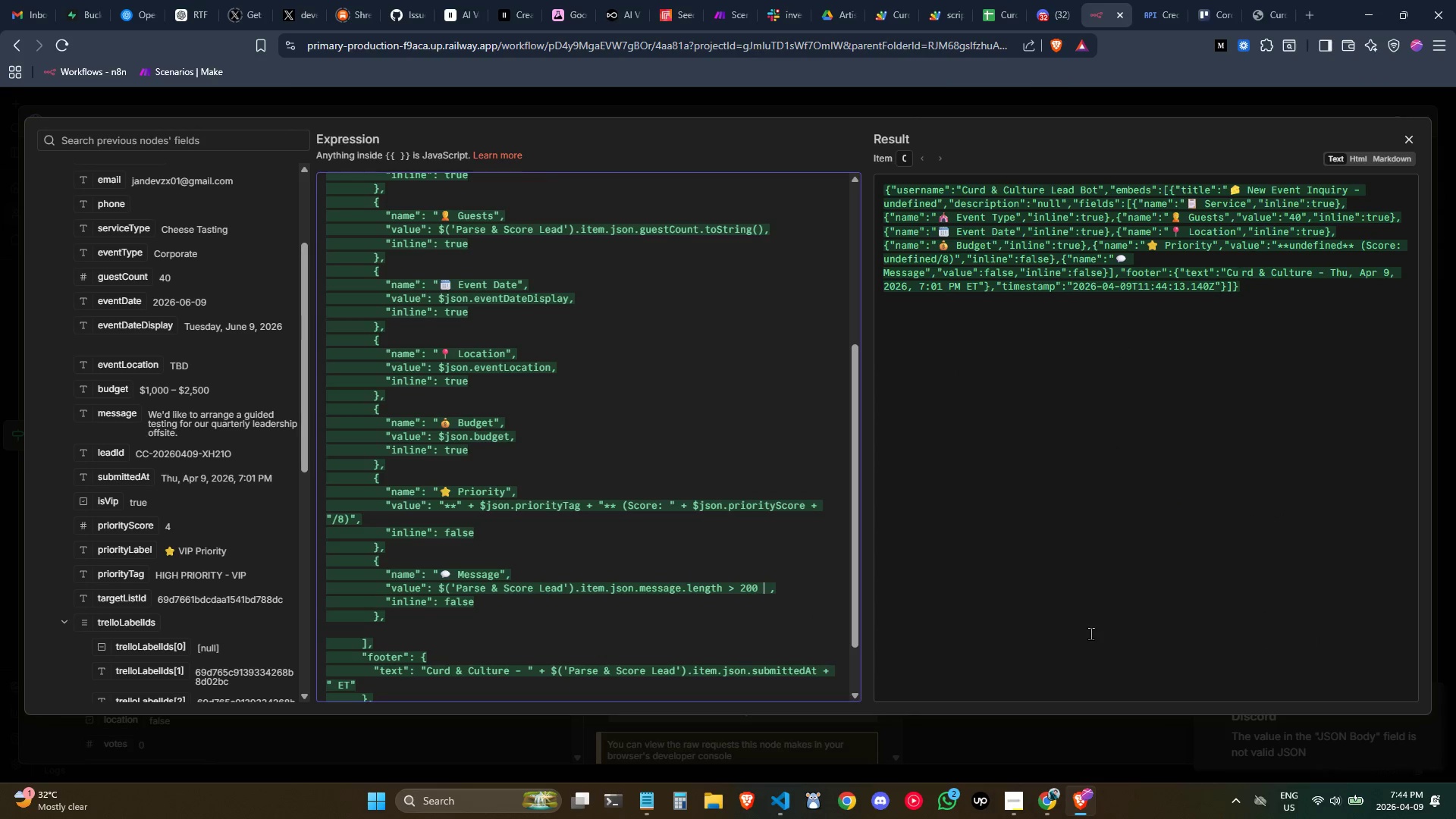 
key(Shift+ShiftLeft)
 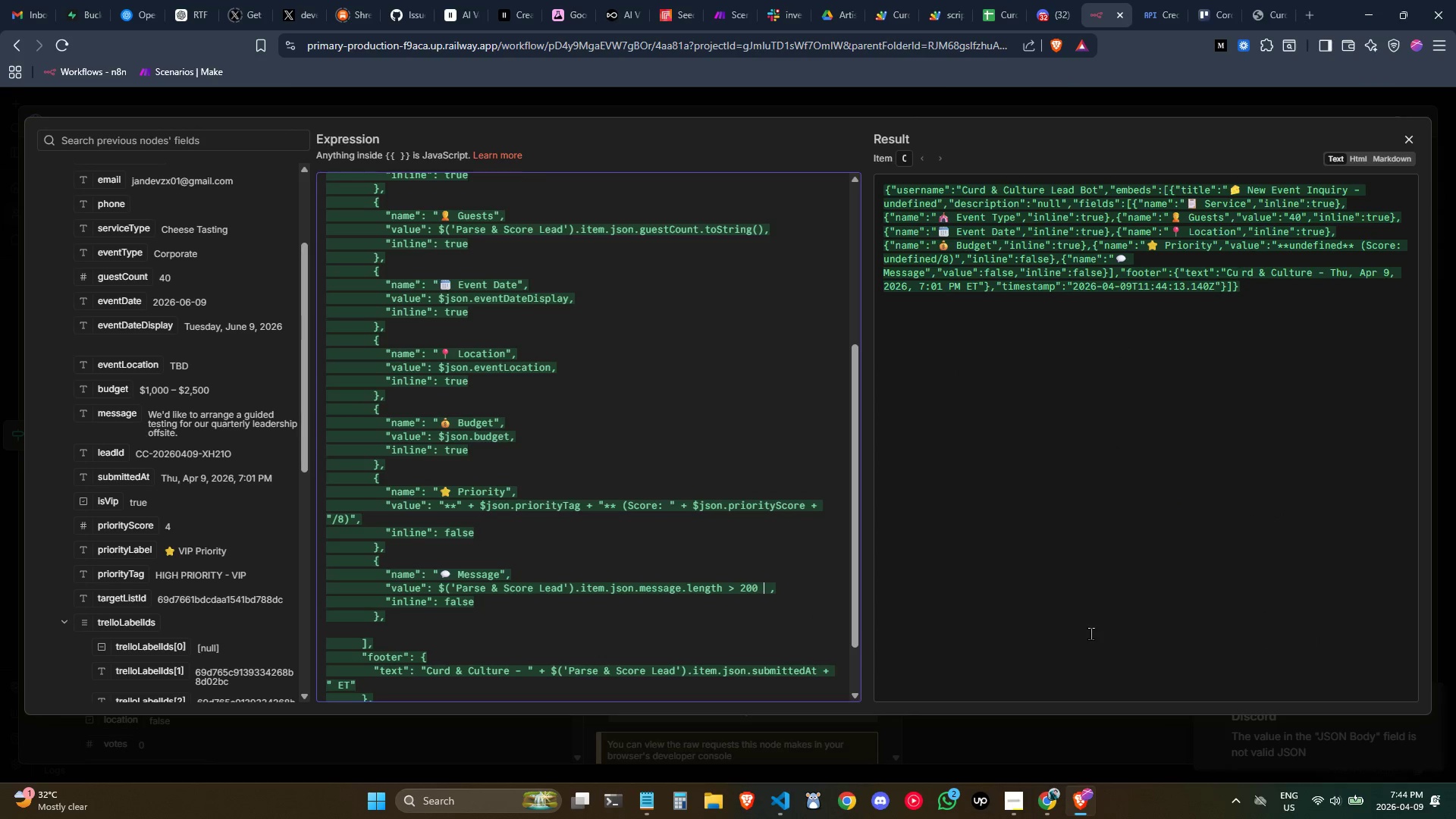 
key(Shift+Period)
 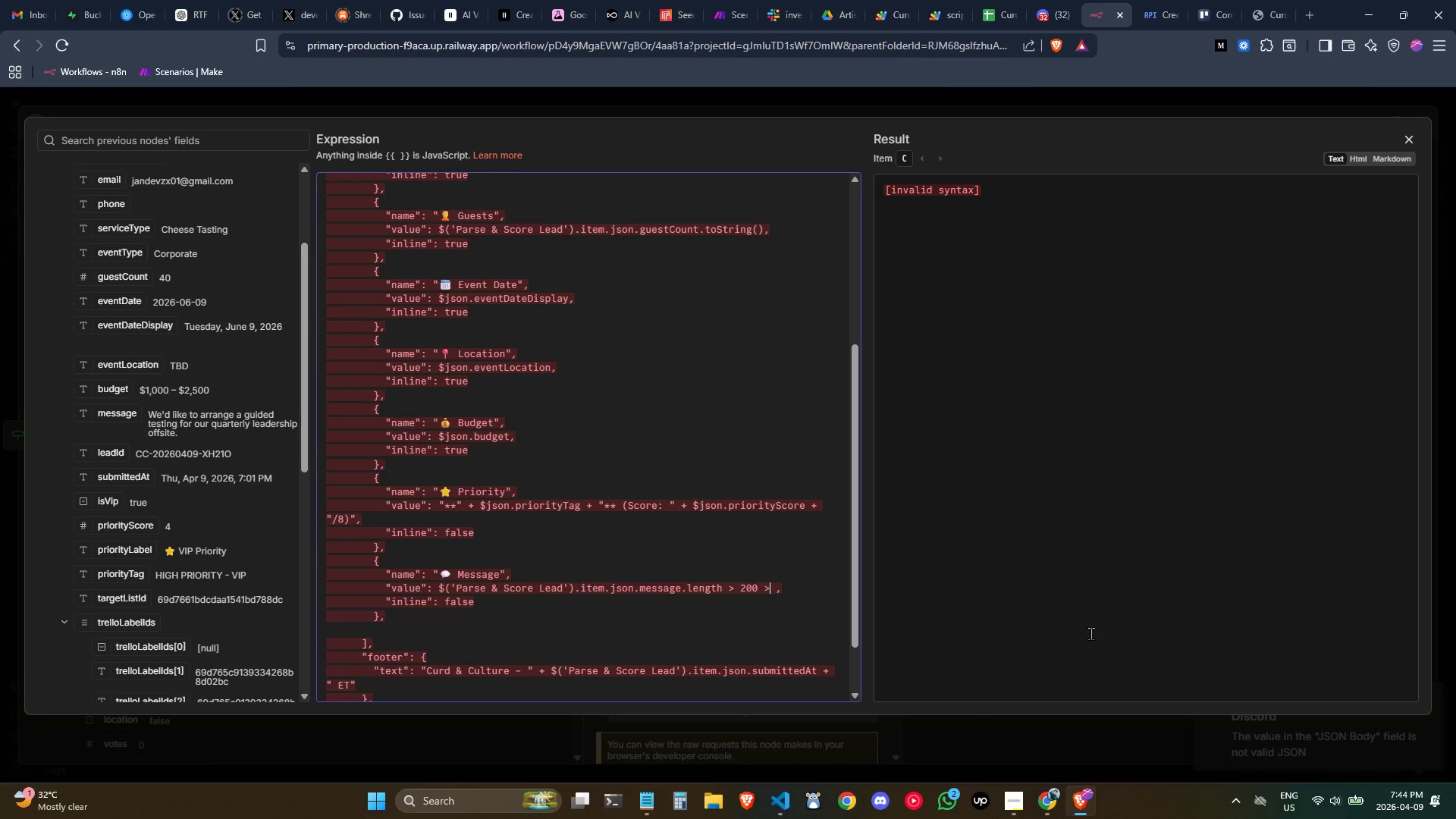 
key(Backspace)
 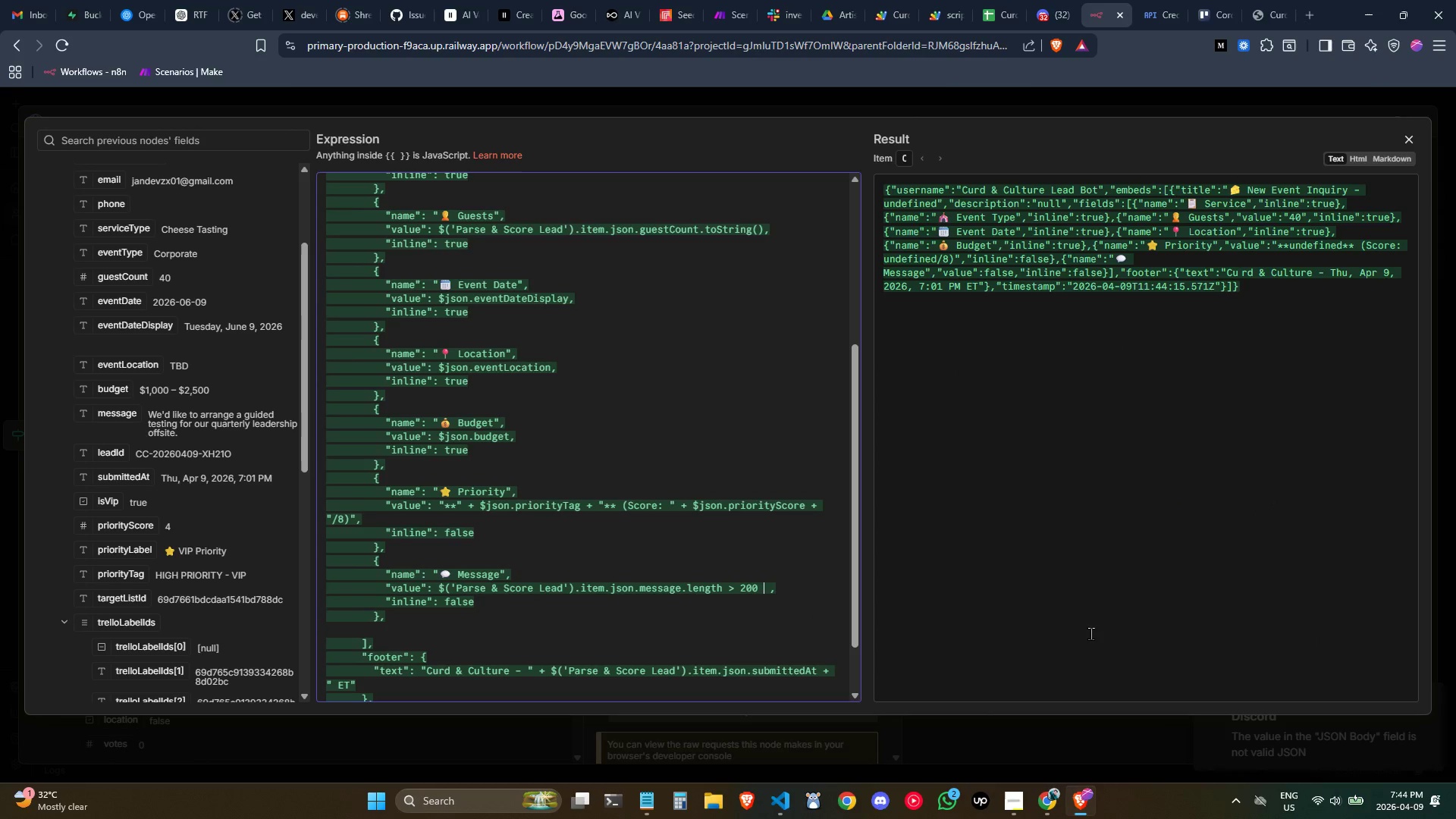 
key(Shift+Slash)
 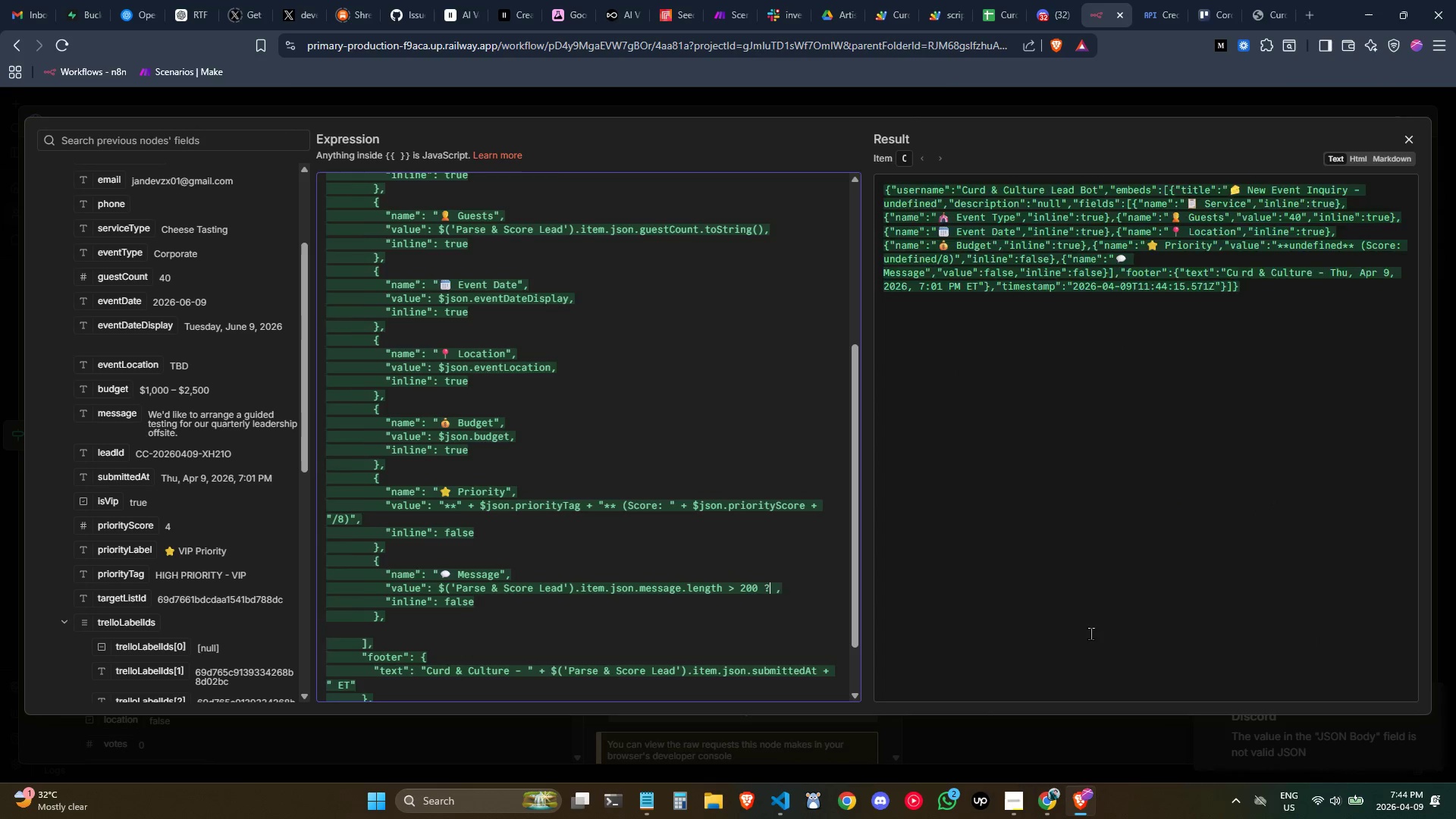 
key(Space)
 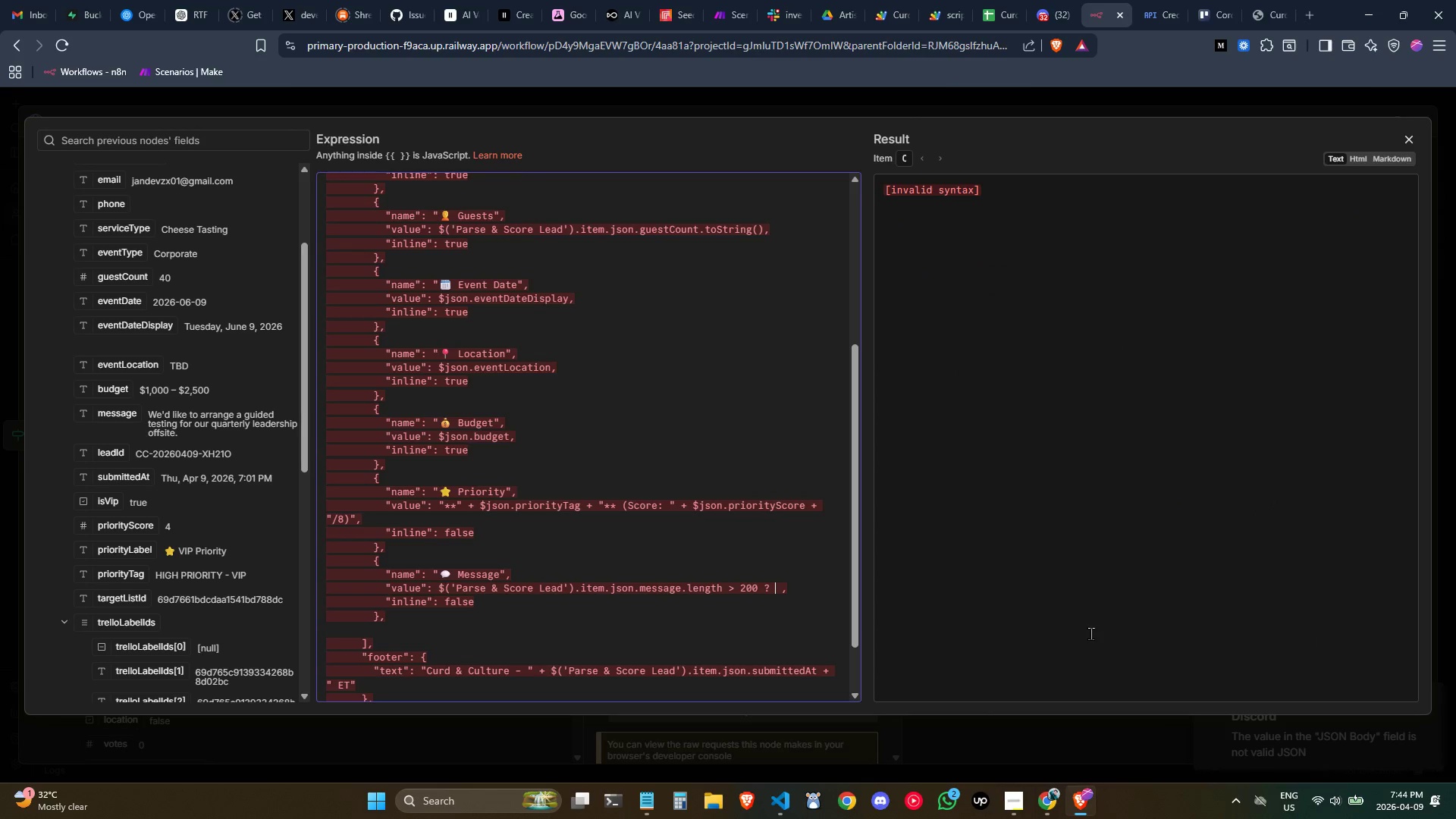 
key(Alt+AltLeft)
 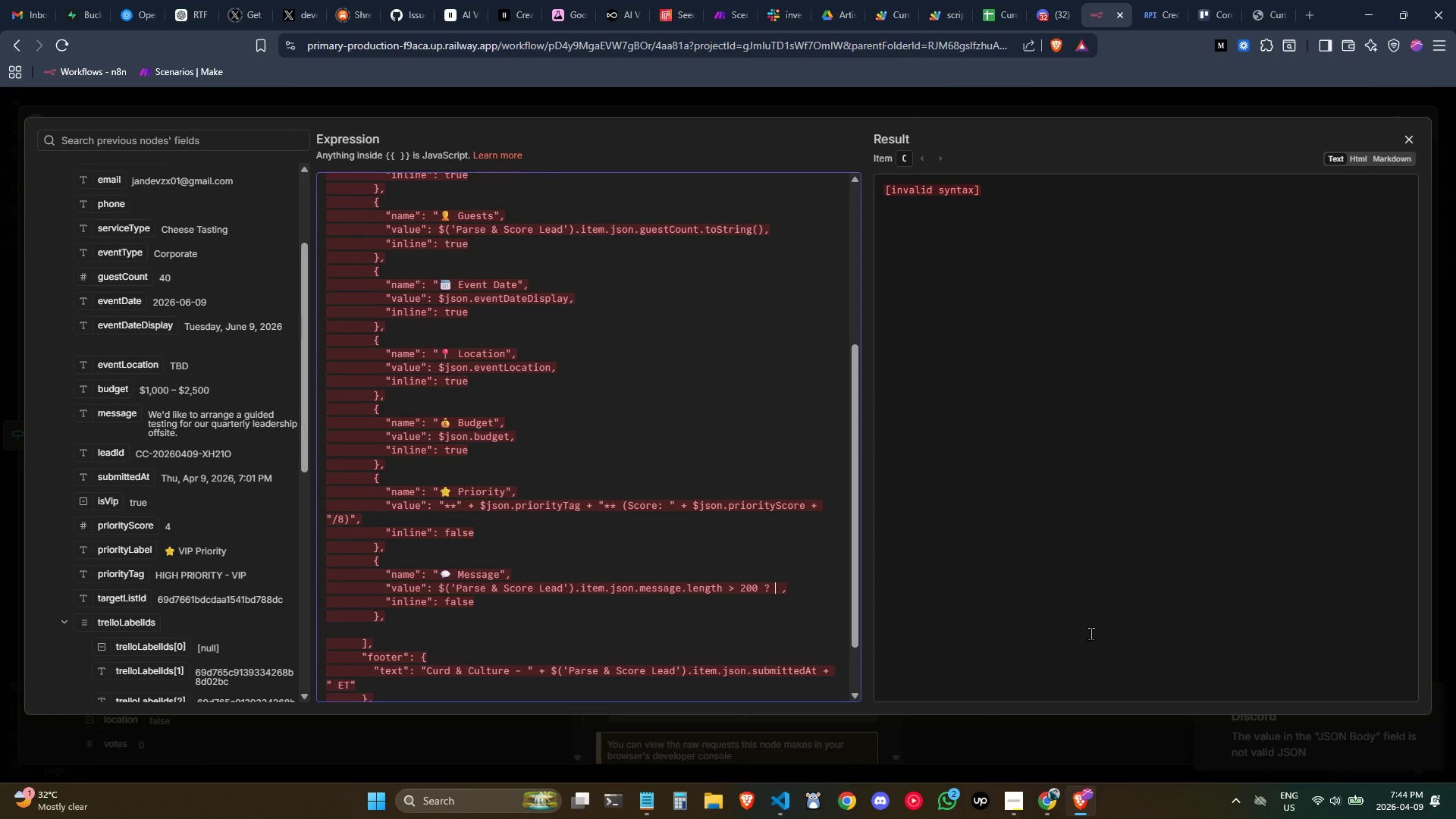 
key(Alt+Tab)
 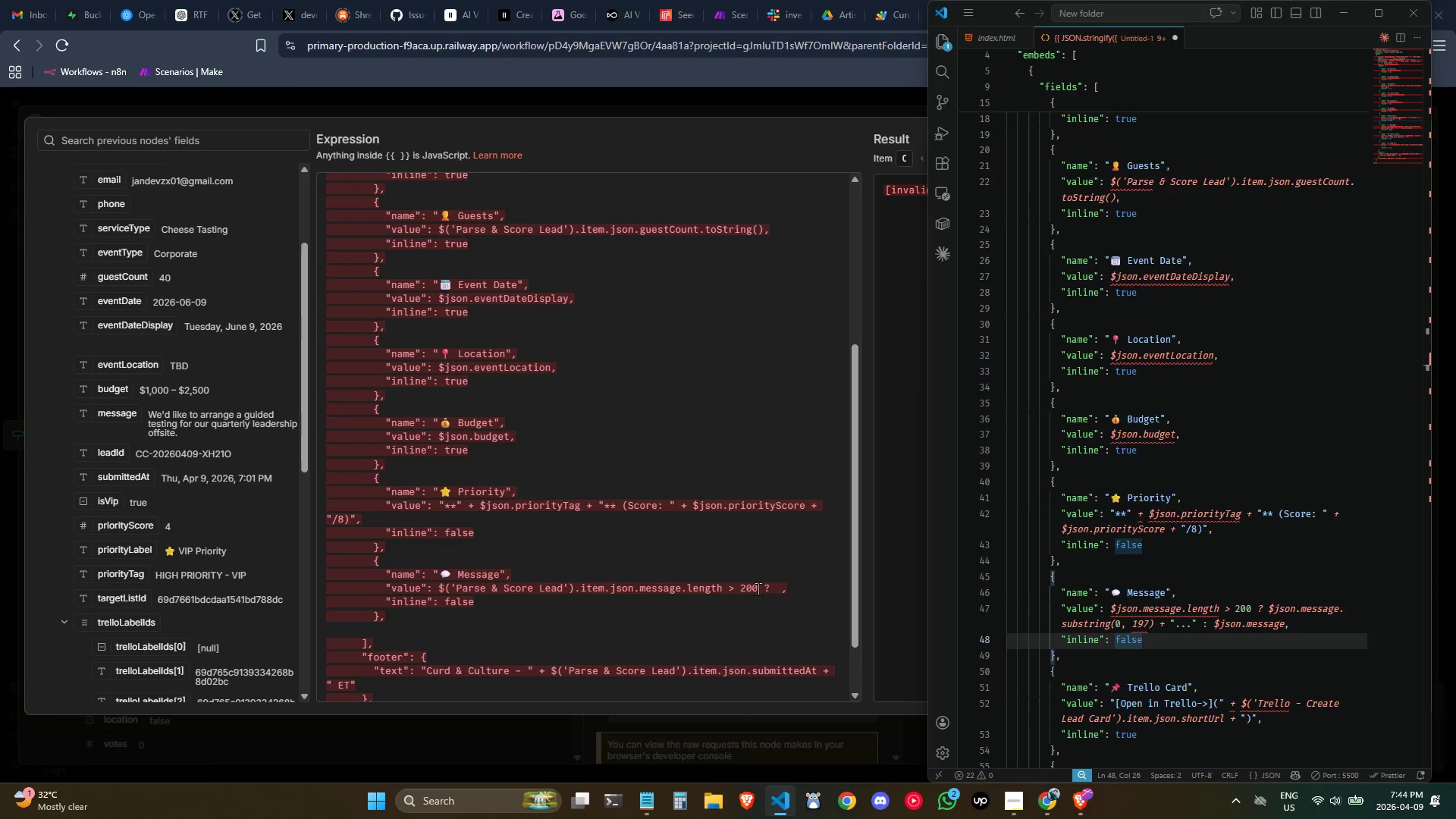 
left_click_drag(start_coordinate=[759, 588], to_coordinate=[440, 588])
 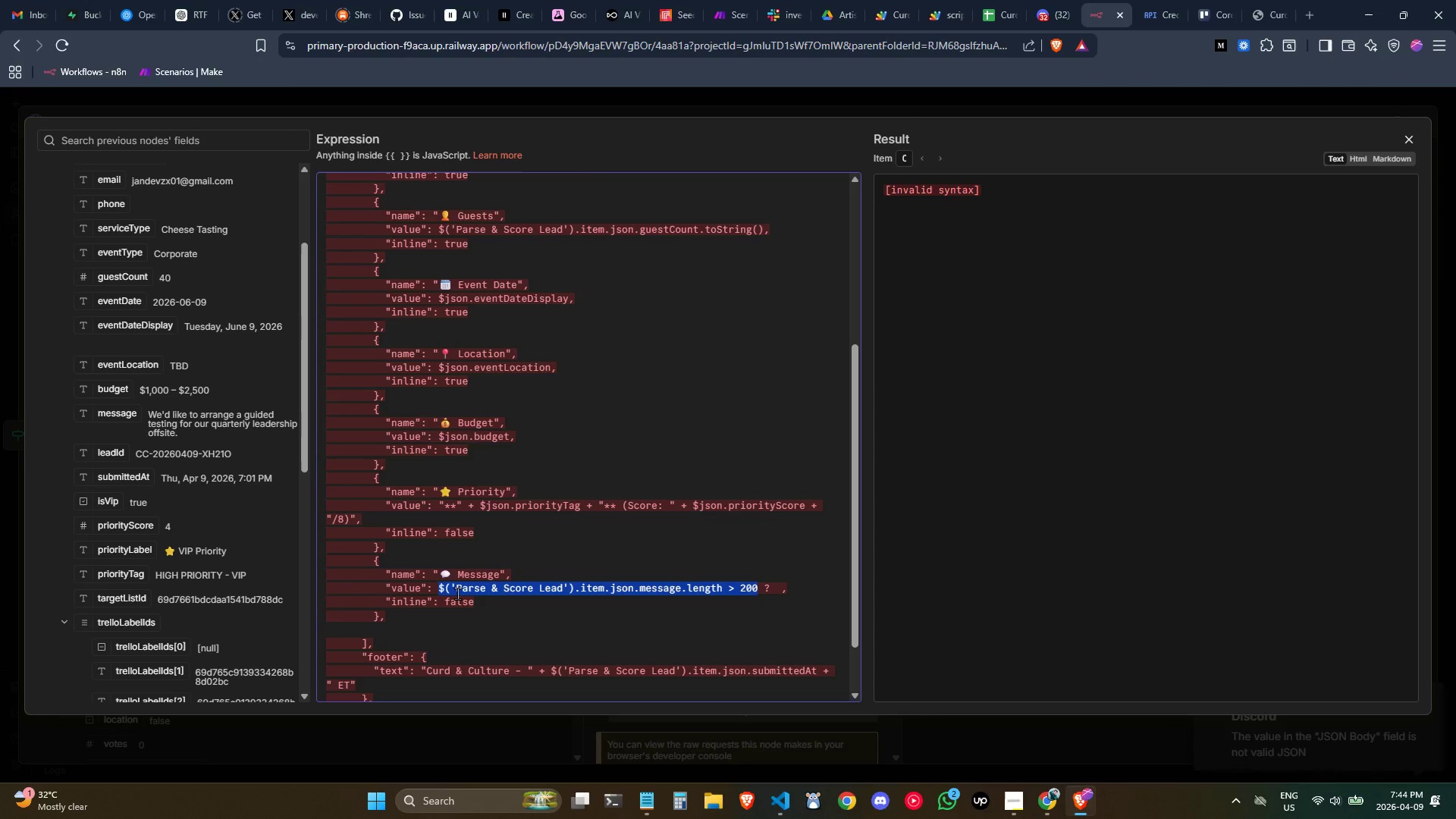 
key(Control+C)
 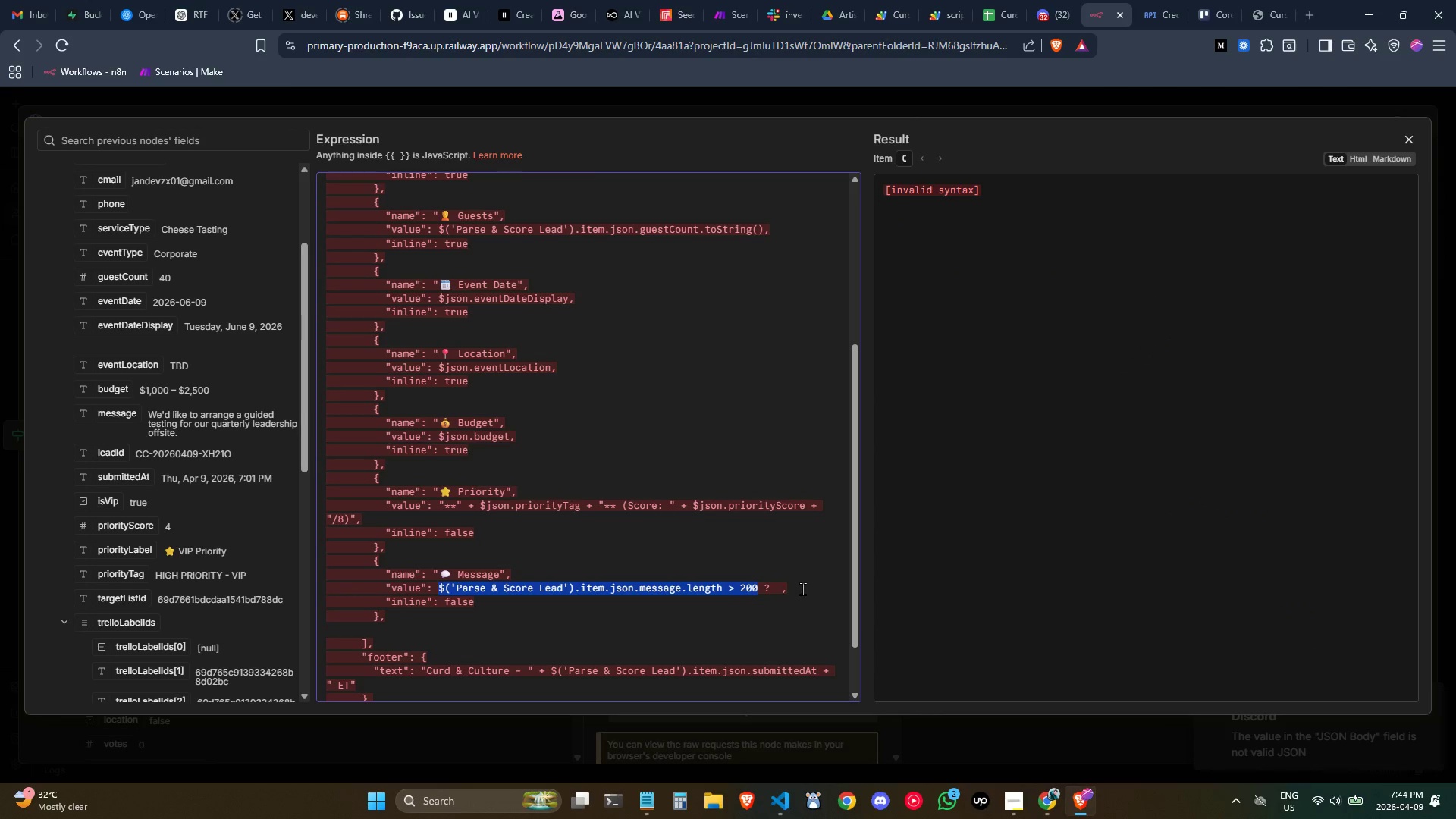 
key(Control+C)
 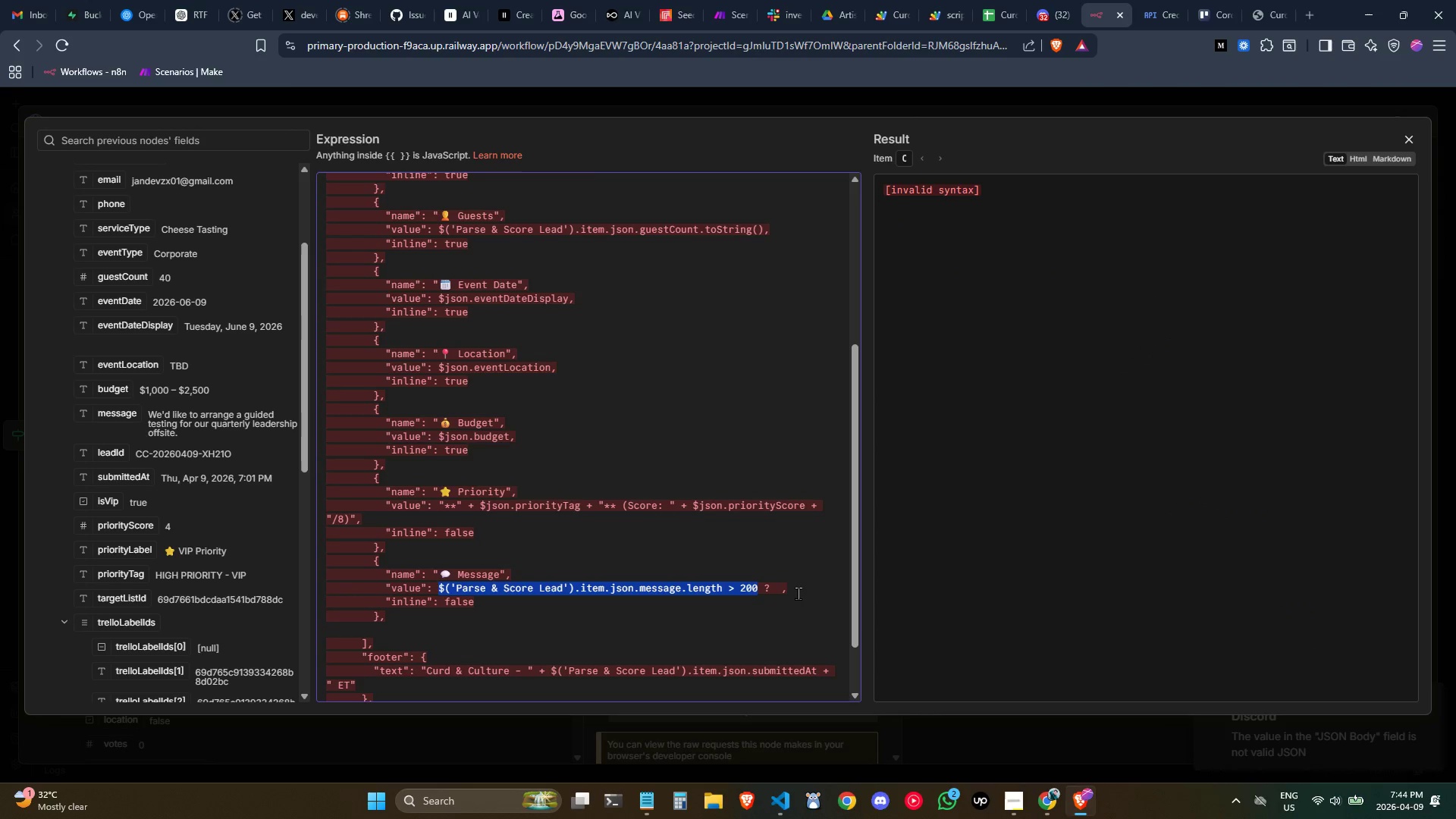 
key(Control+C)
 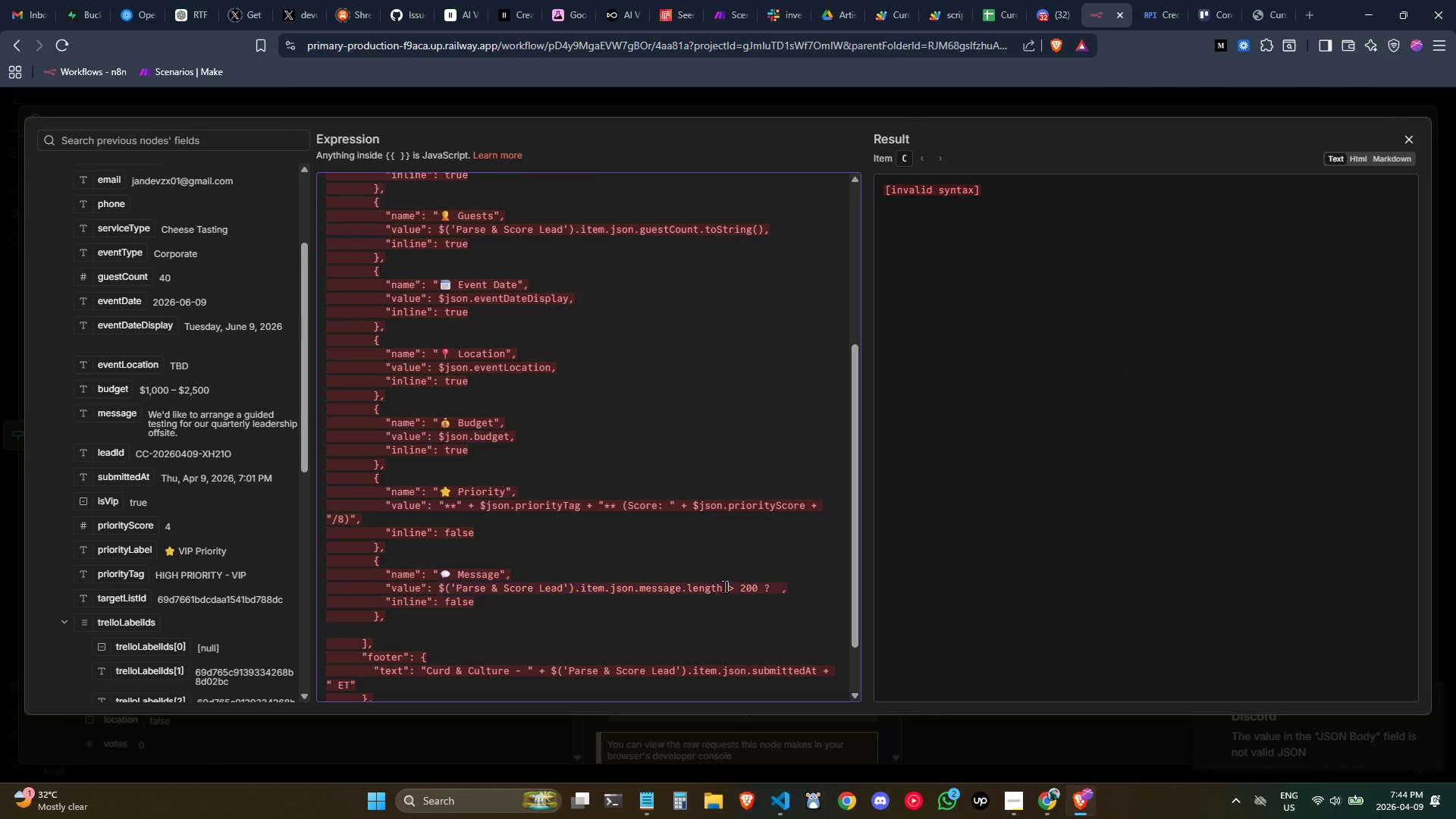 
left_click([730, 595])
 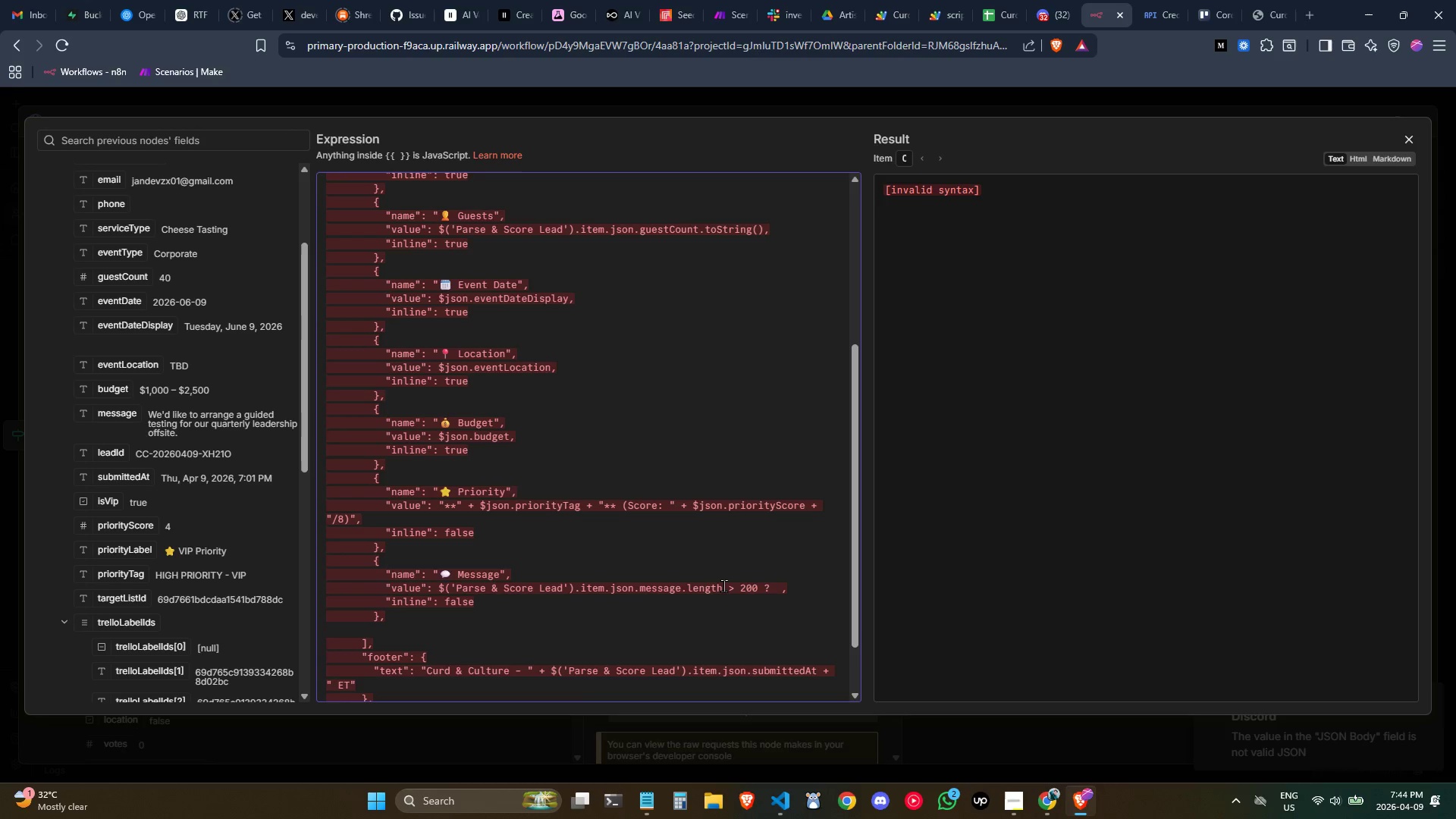 
left_click_drag(start_coordinate=[723, 585], to_coordinate=[438, 589])
 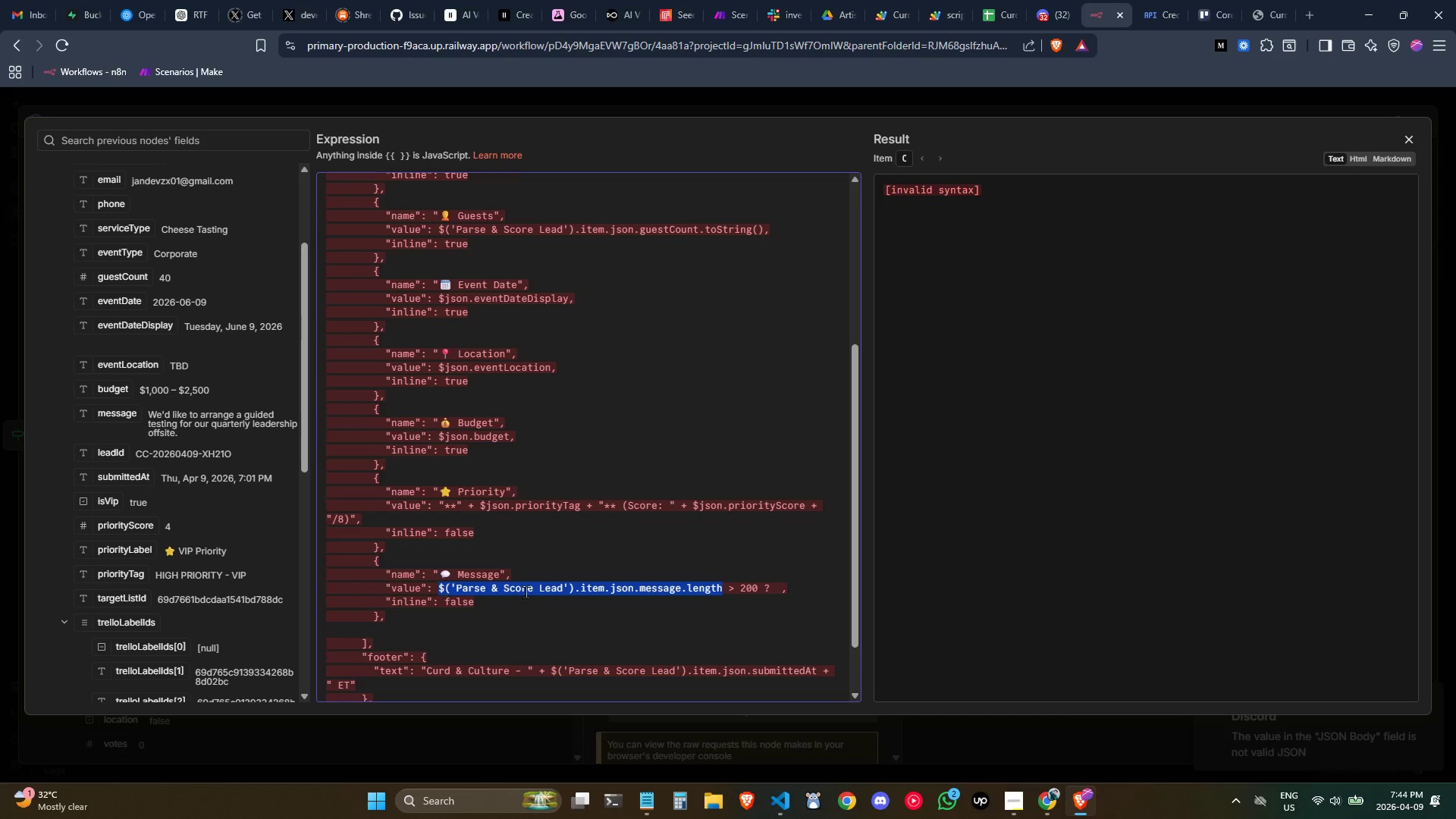 
key(Control+C)
 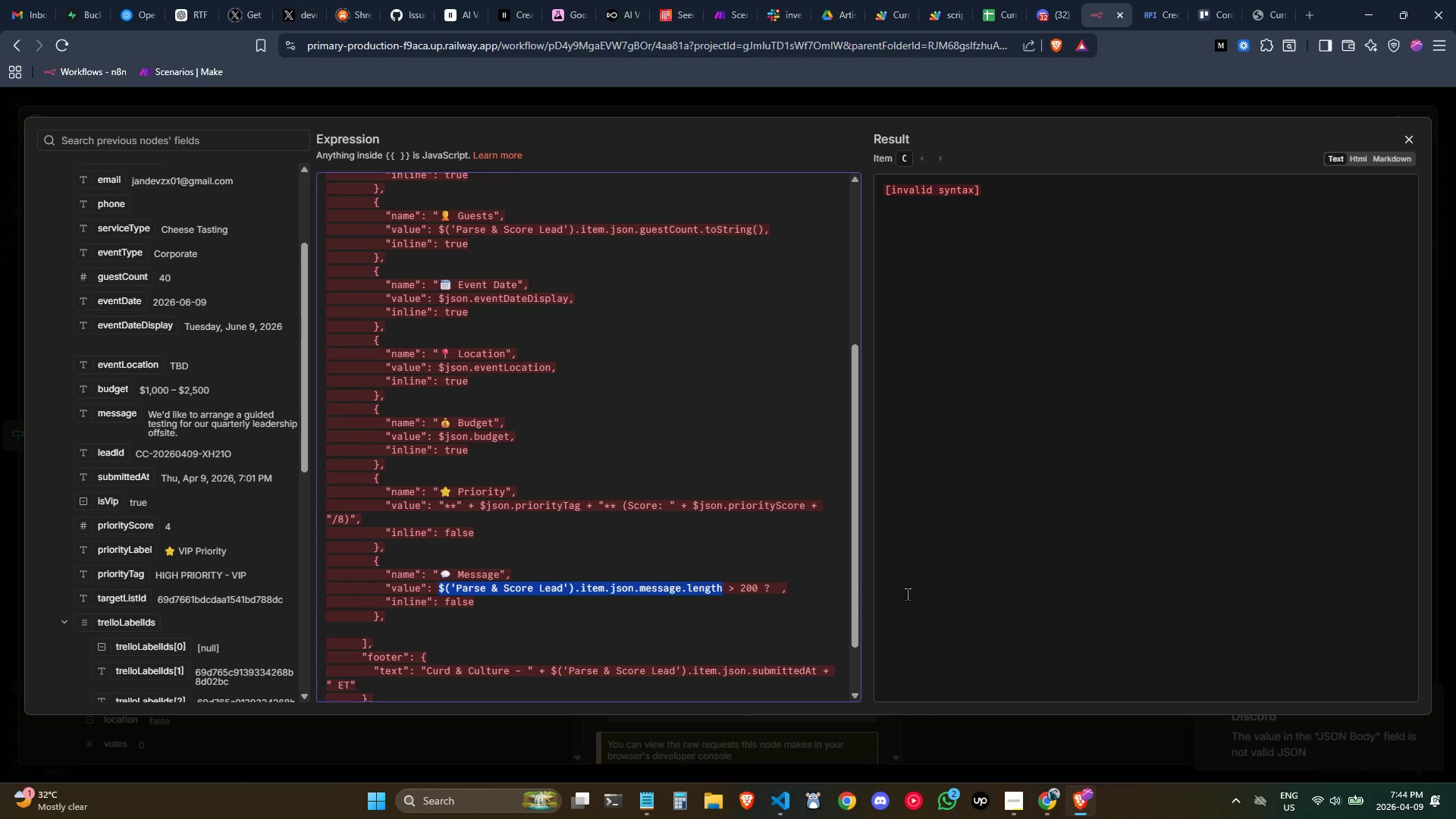 
key(Control+C)
 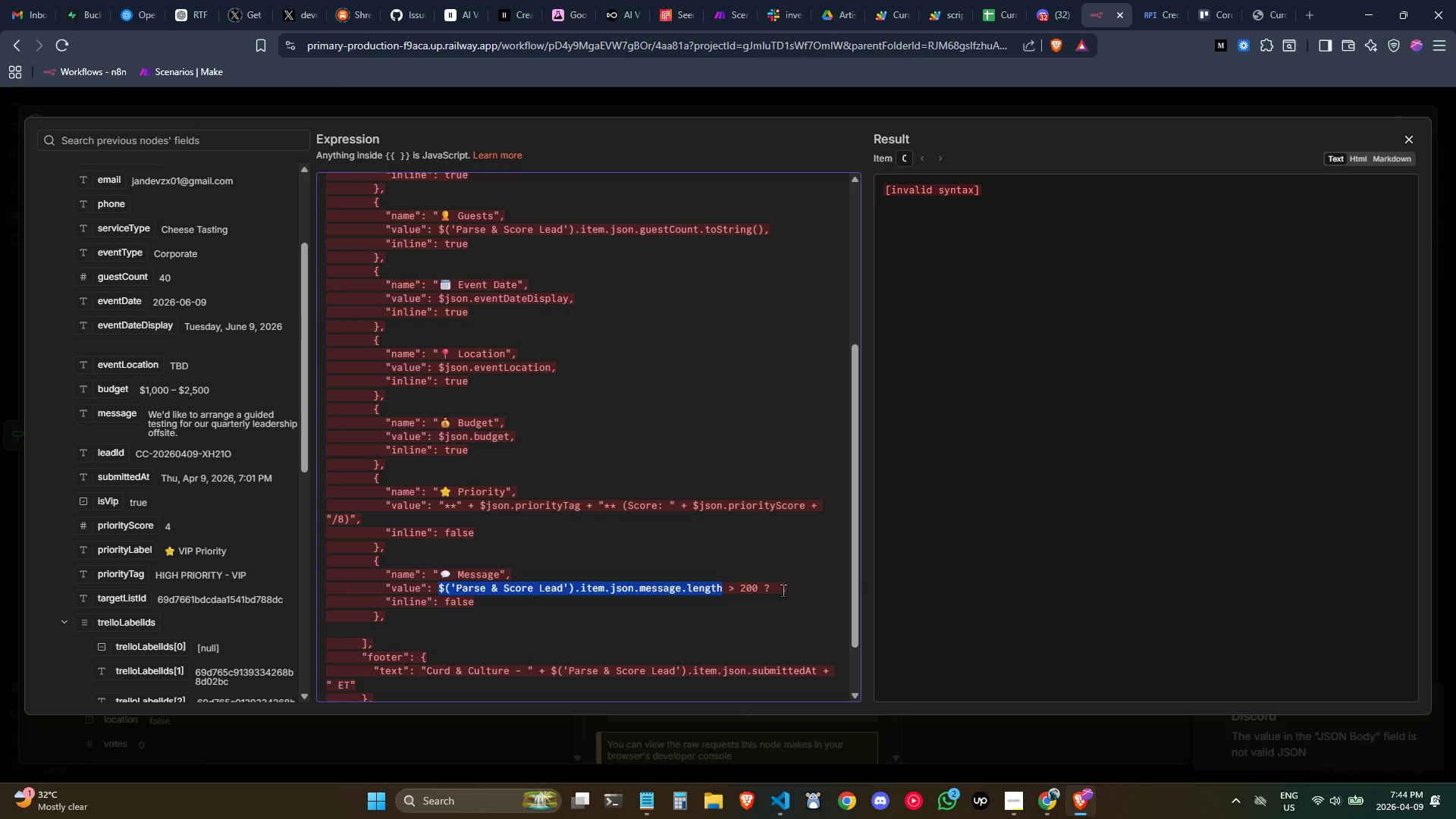 
left_click([780, 588])
 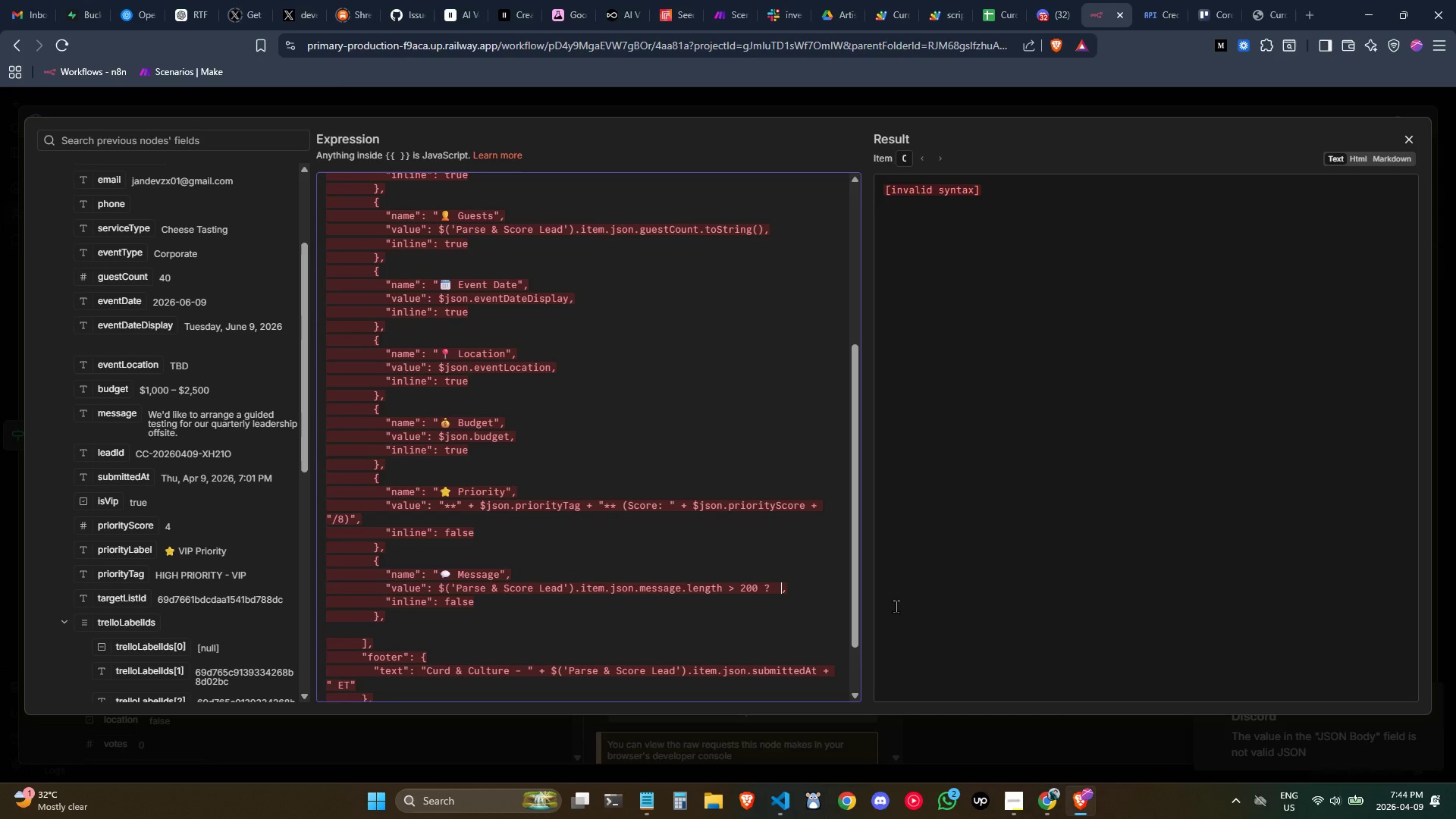 
key(Control+ControlLeft)
 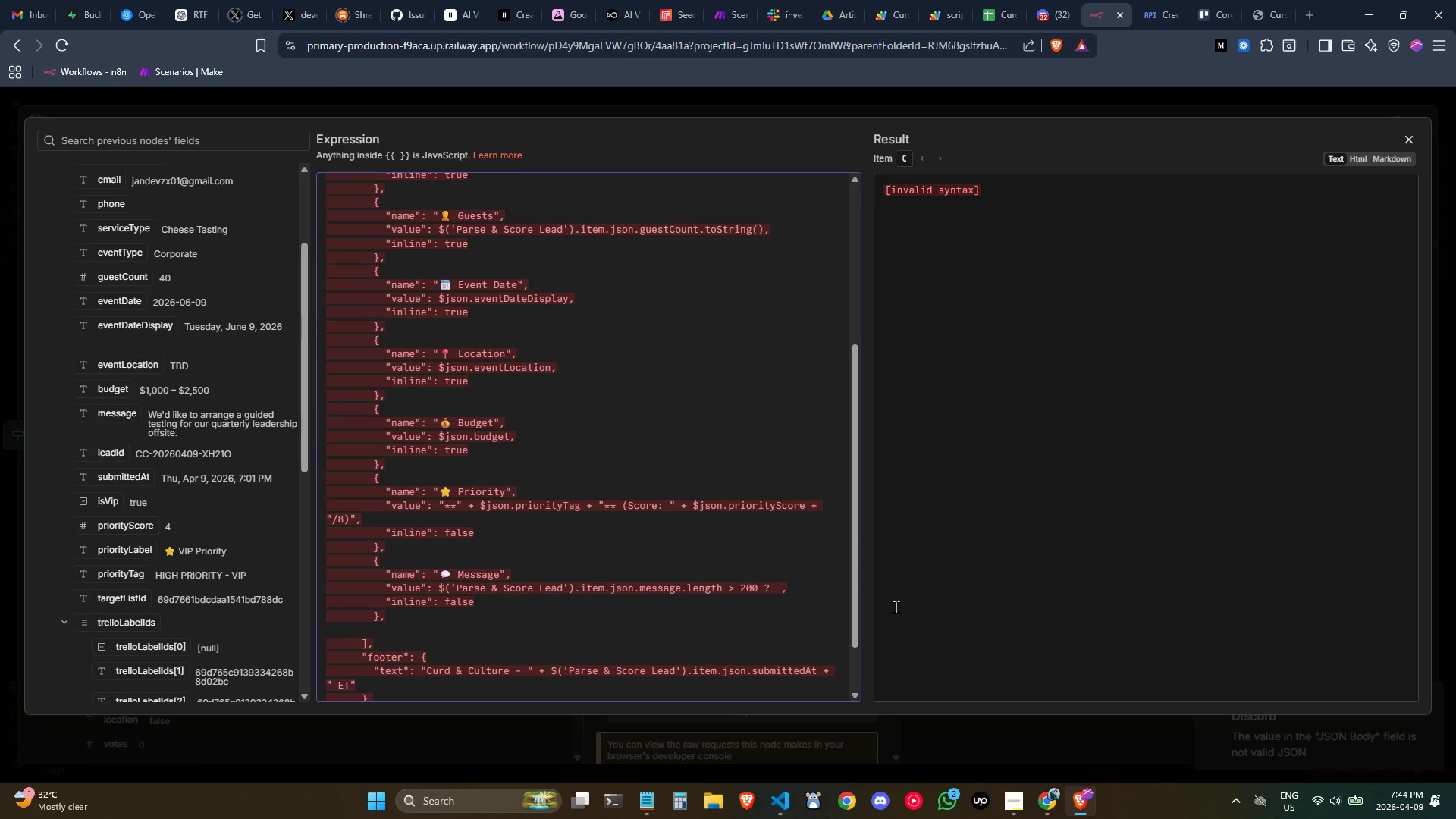 
key(Control+V)
 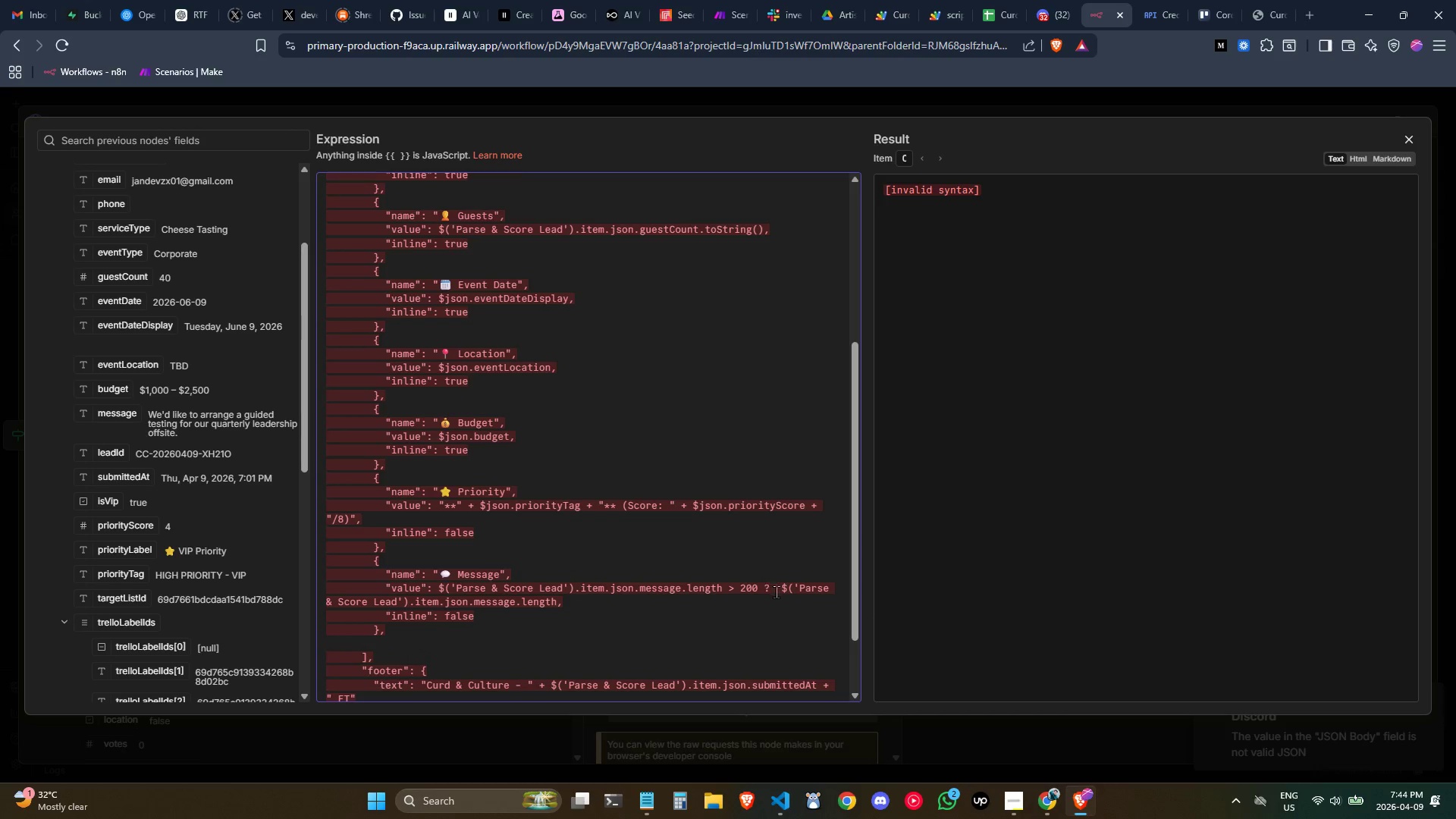 
left_click([782, 593])
 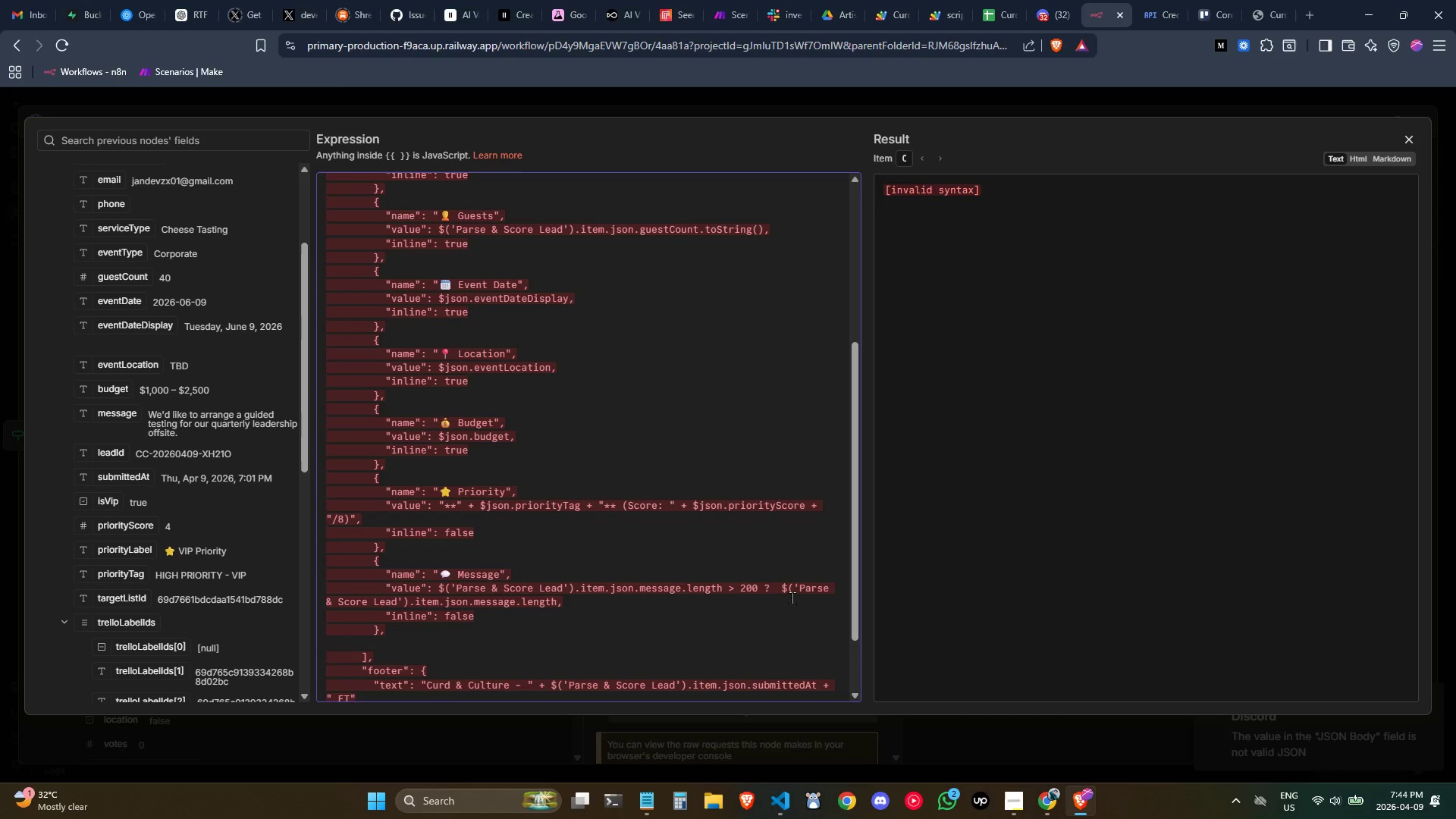 
key(Backspace)
 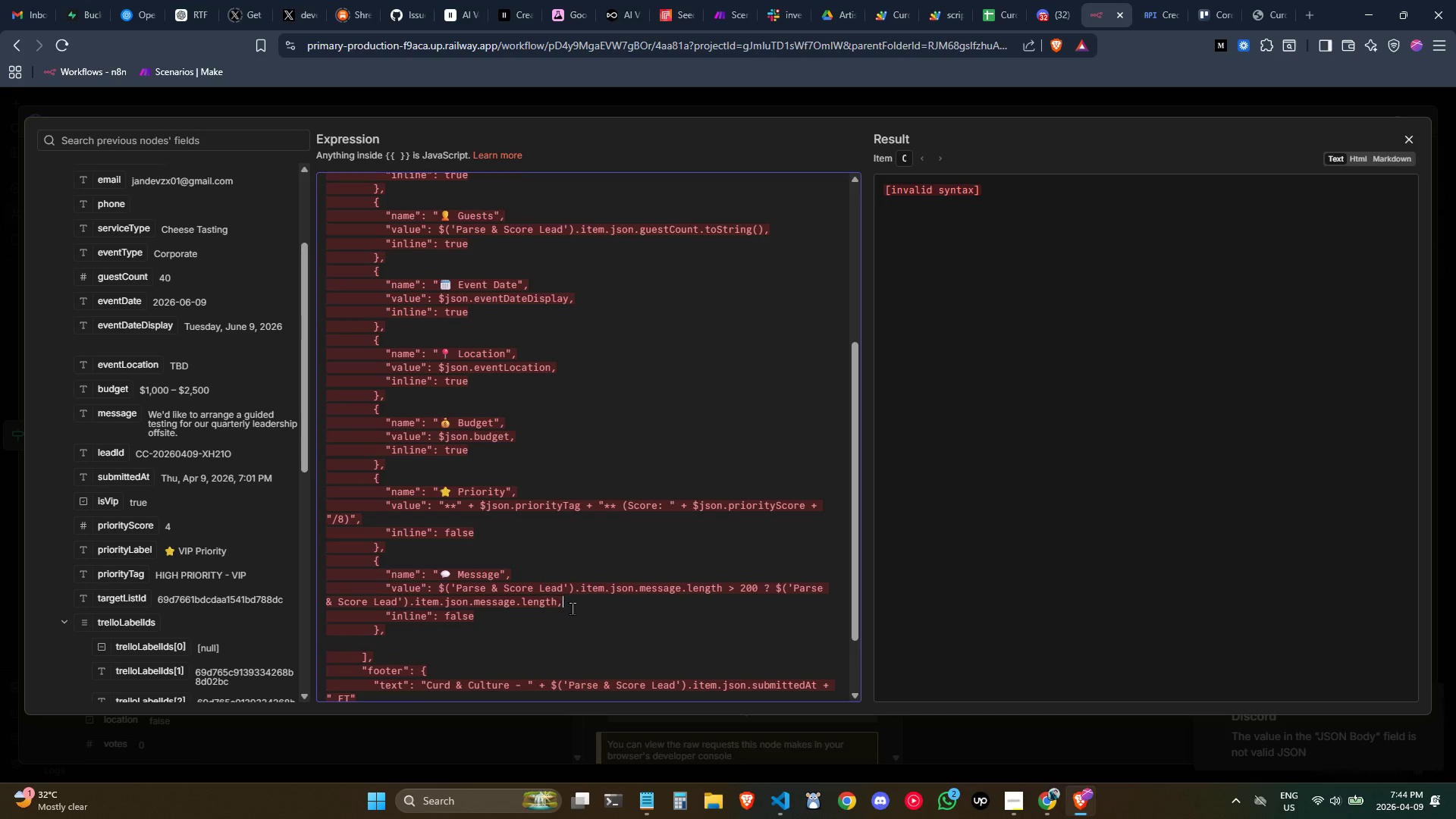 
key(ArrowLeft)
 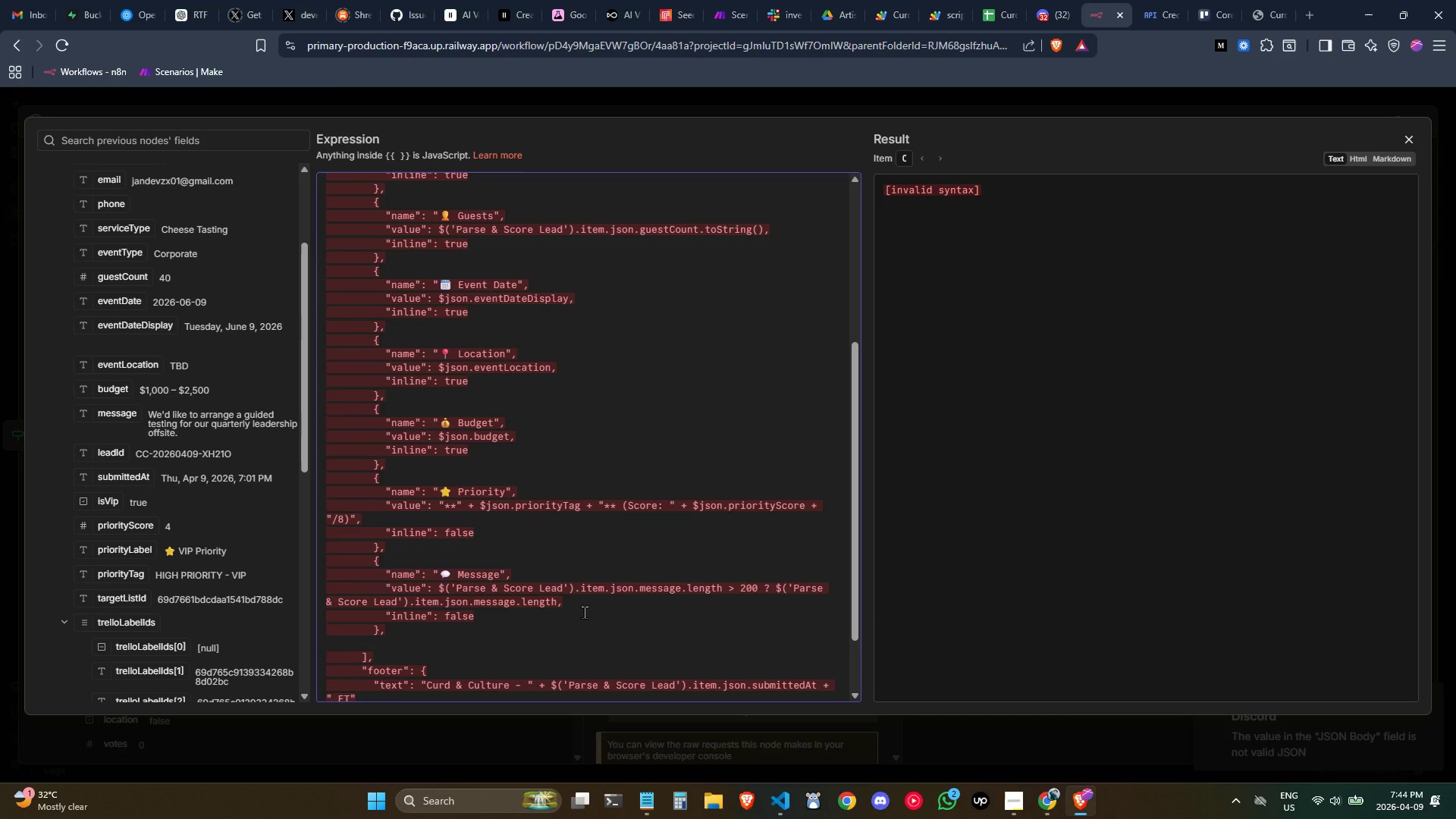 
key(Space)
 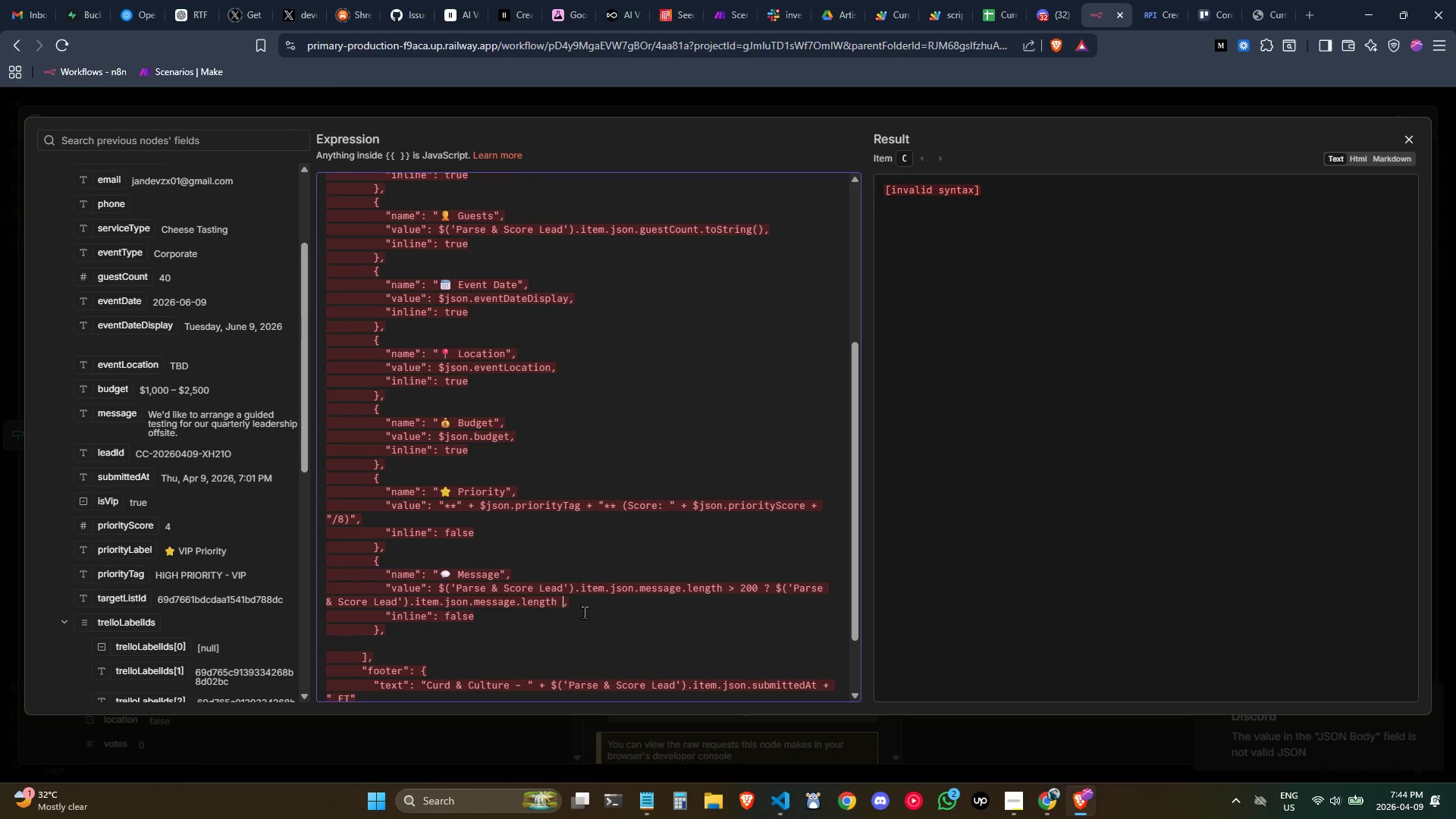 
key(Shift+Minus)
 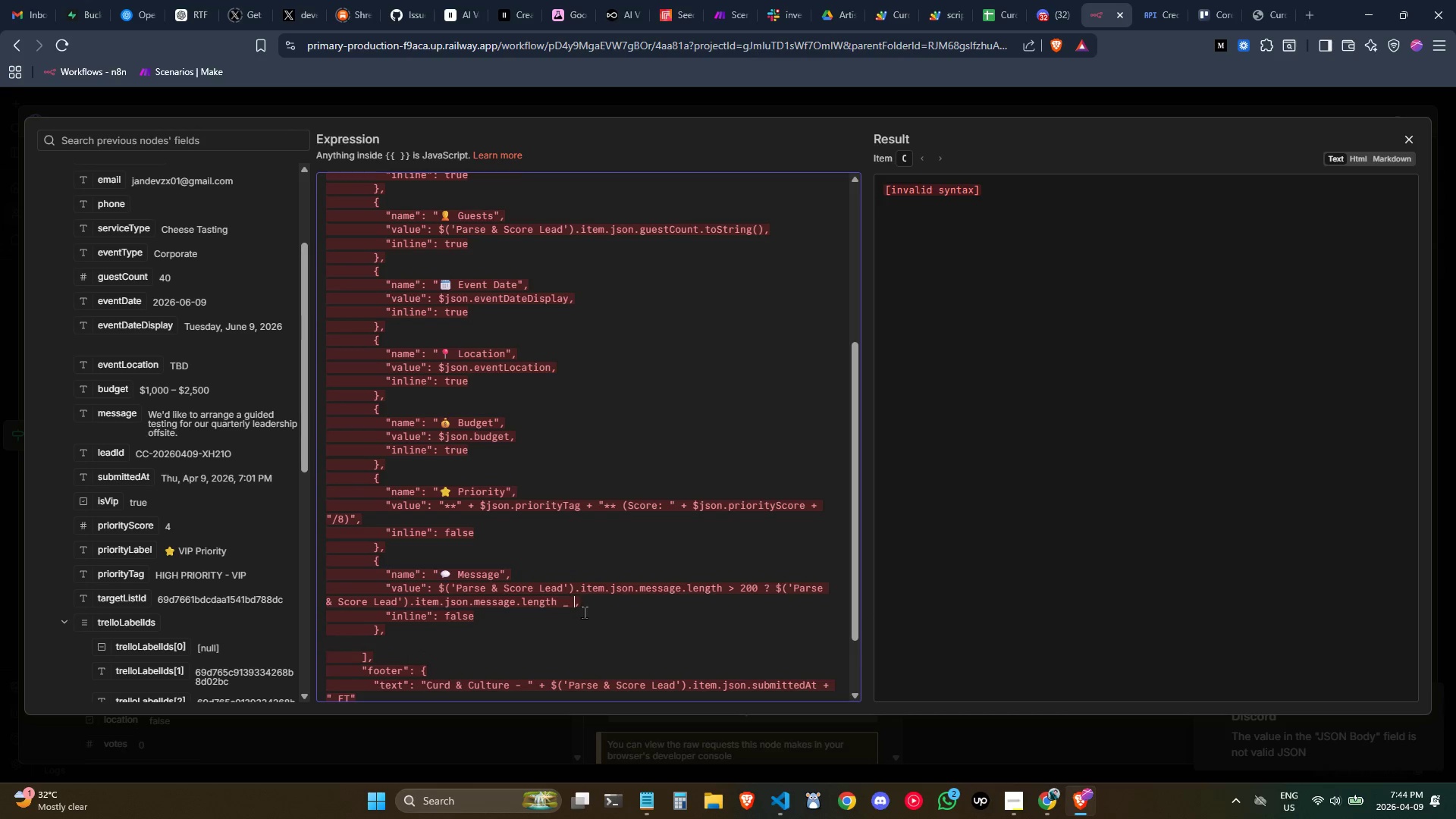 
key(Space)
 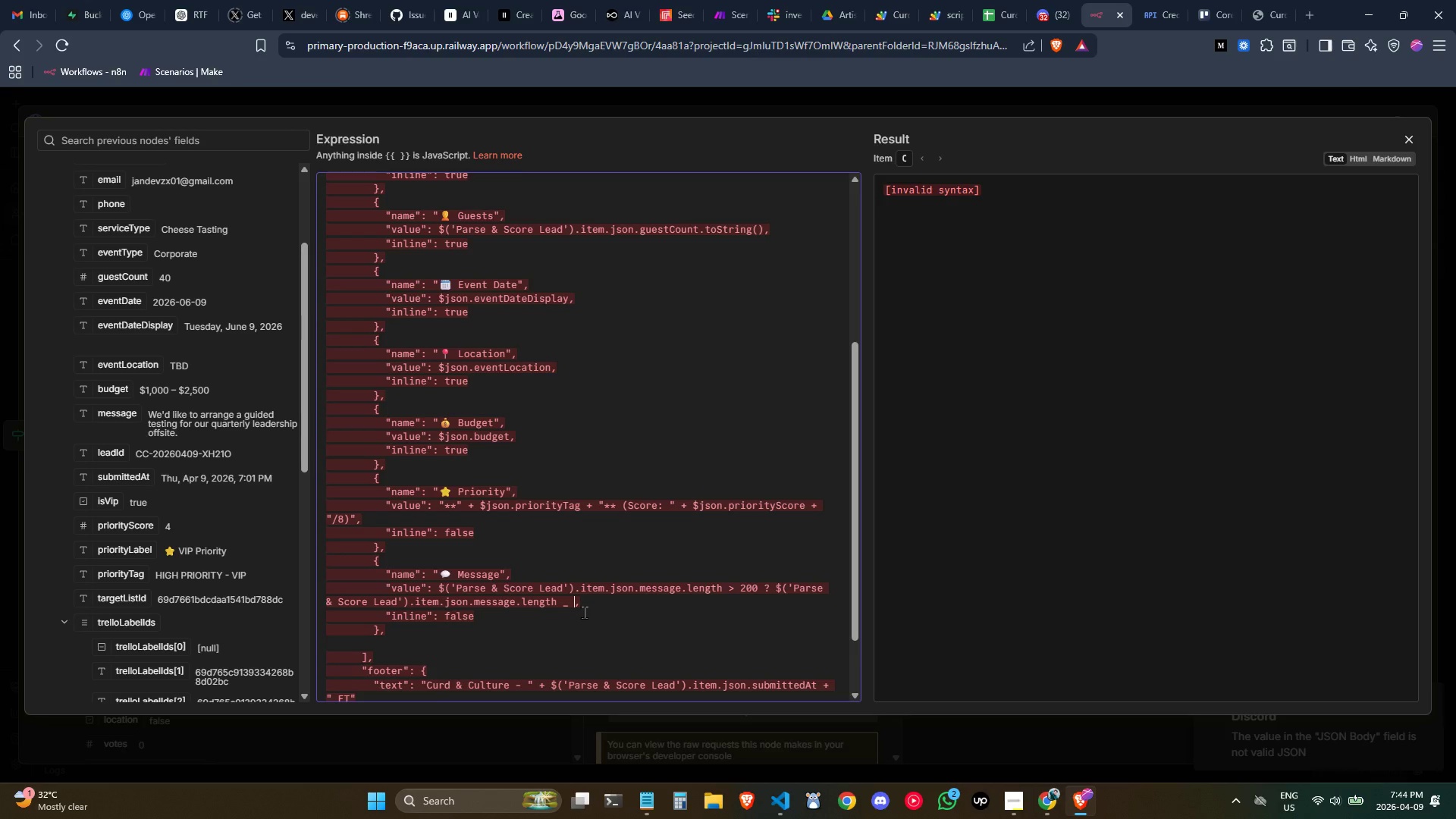 
key(Backspace)
 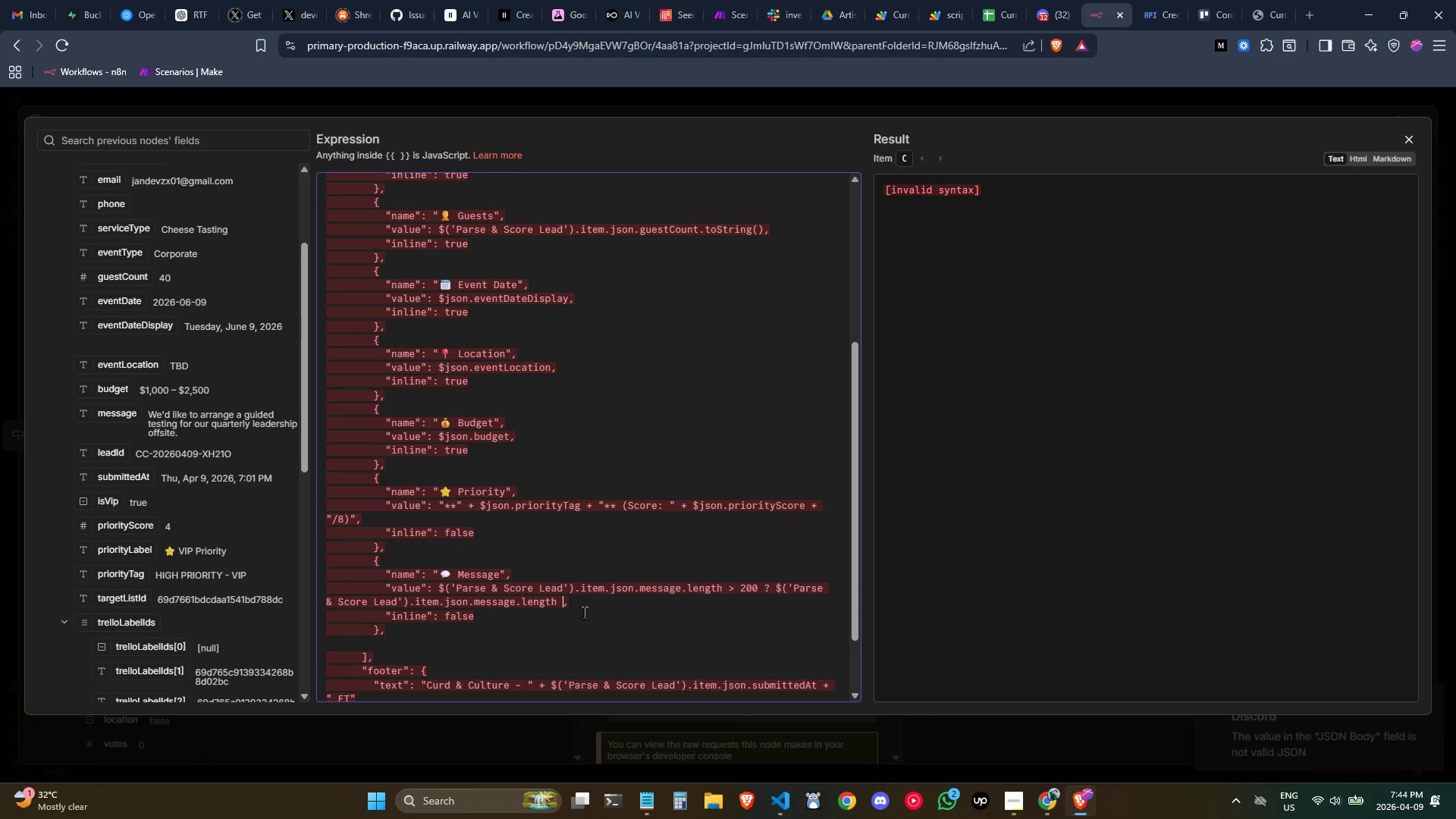 
key(Backspace)
 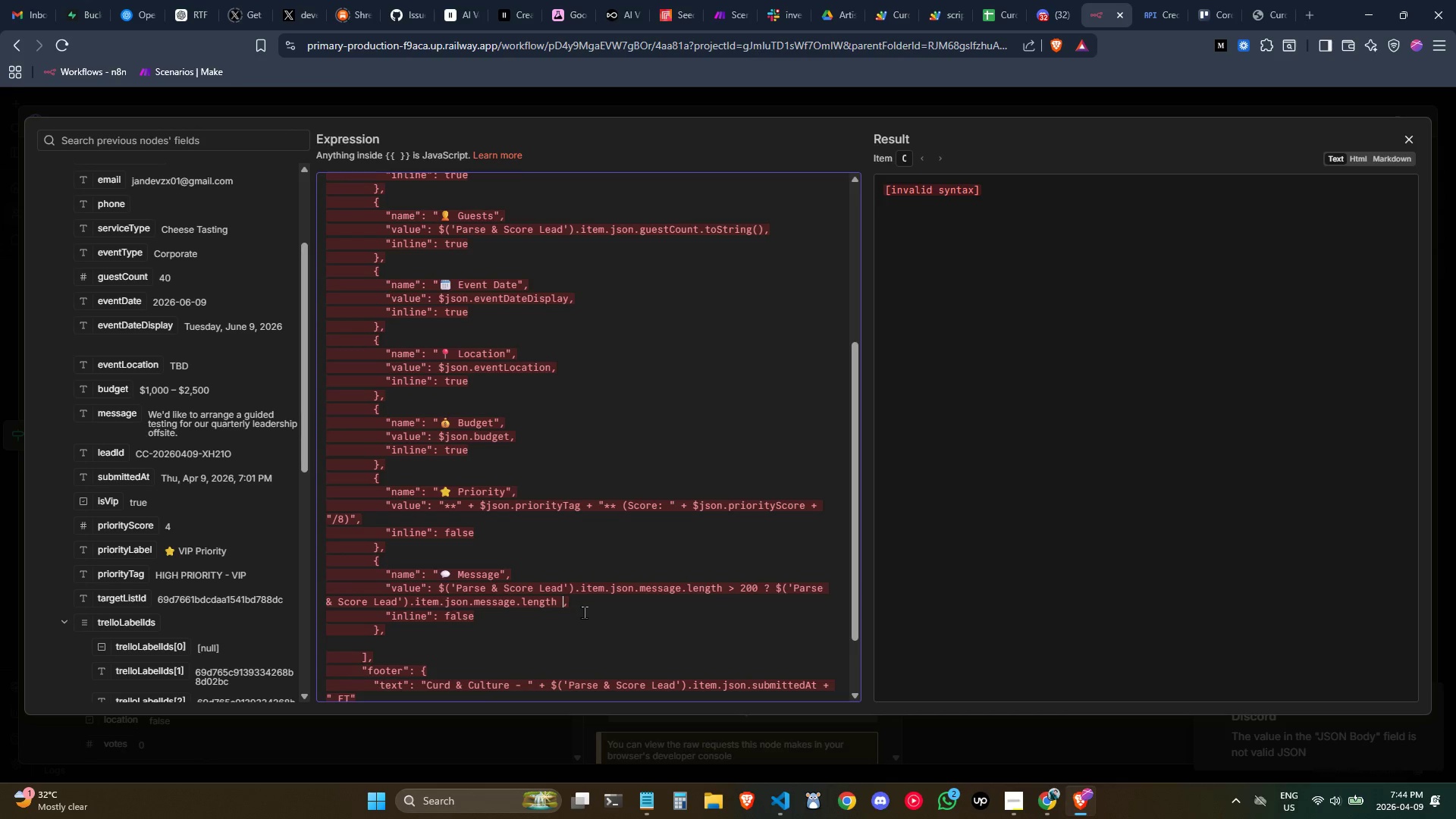 
key(Shift+Equal)
 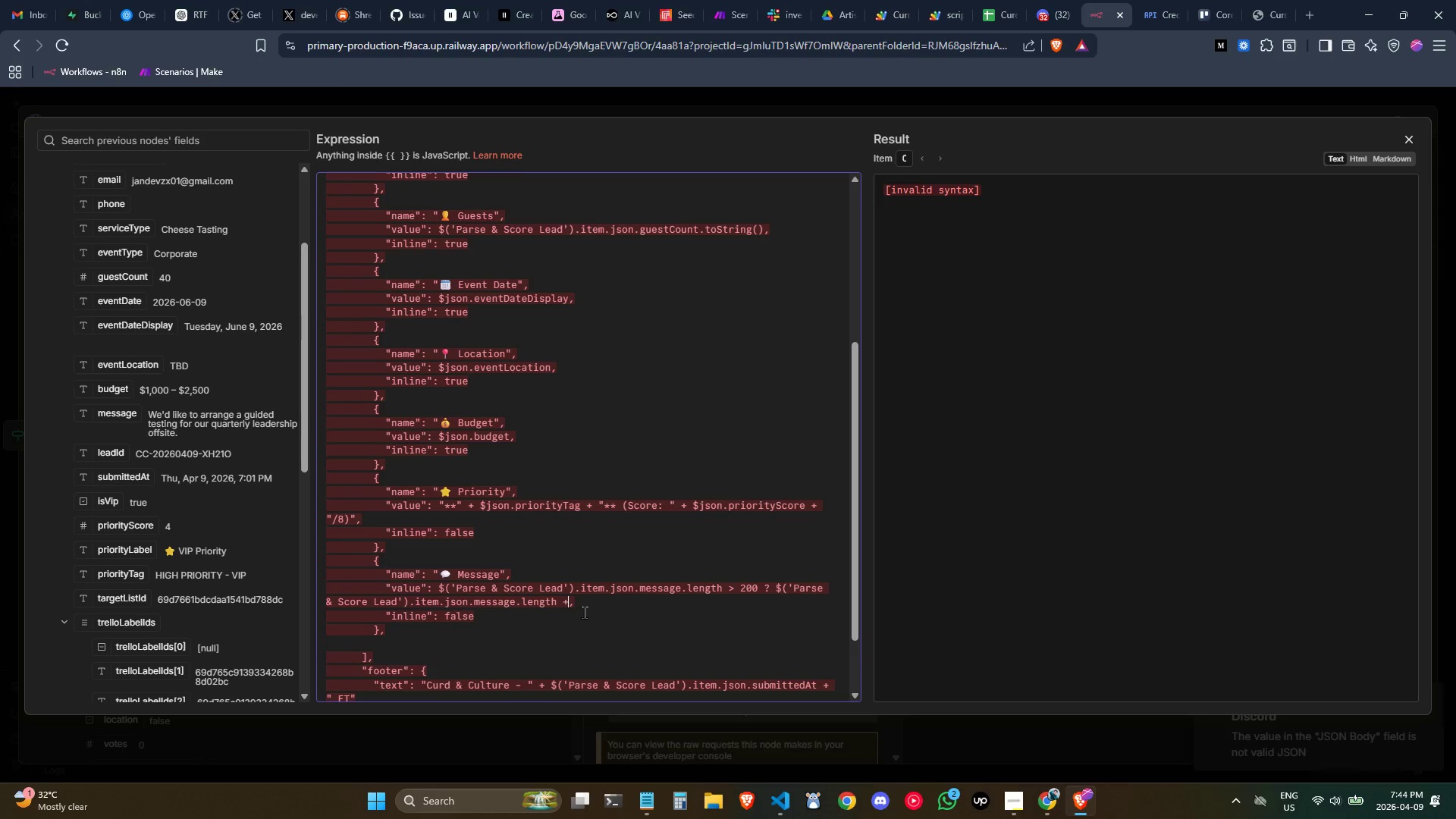 
key(Space)
 